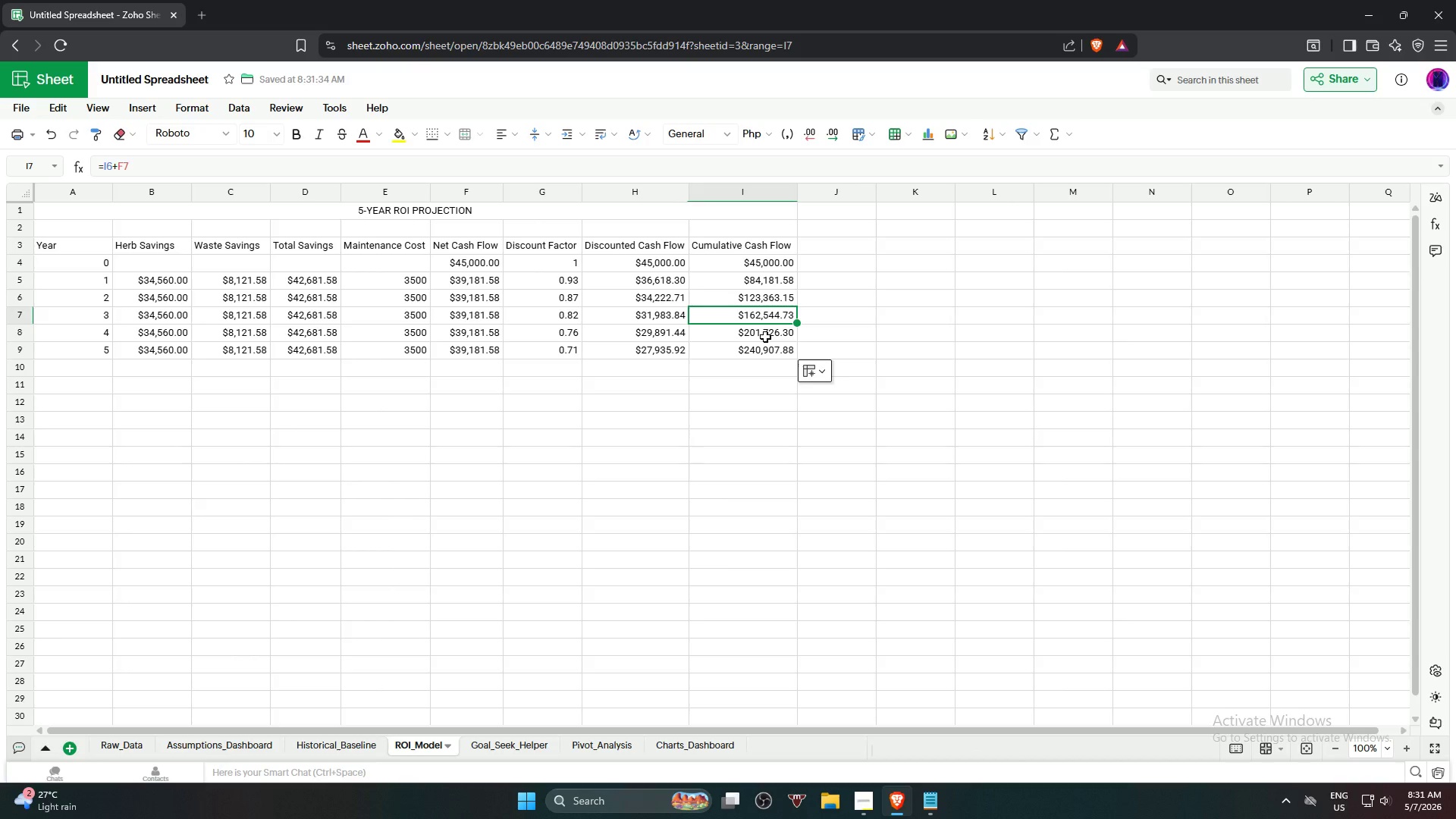 
left_click([765, 337])
 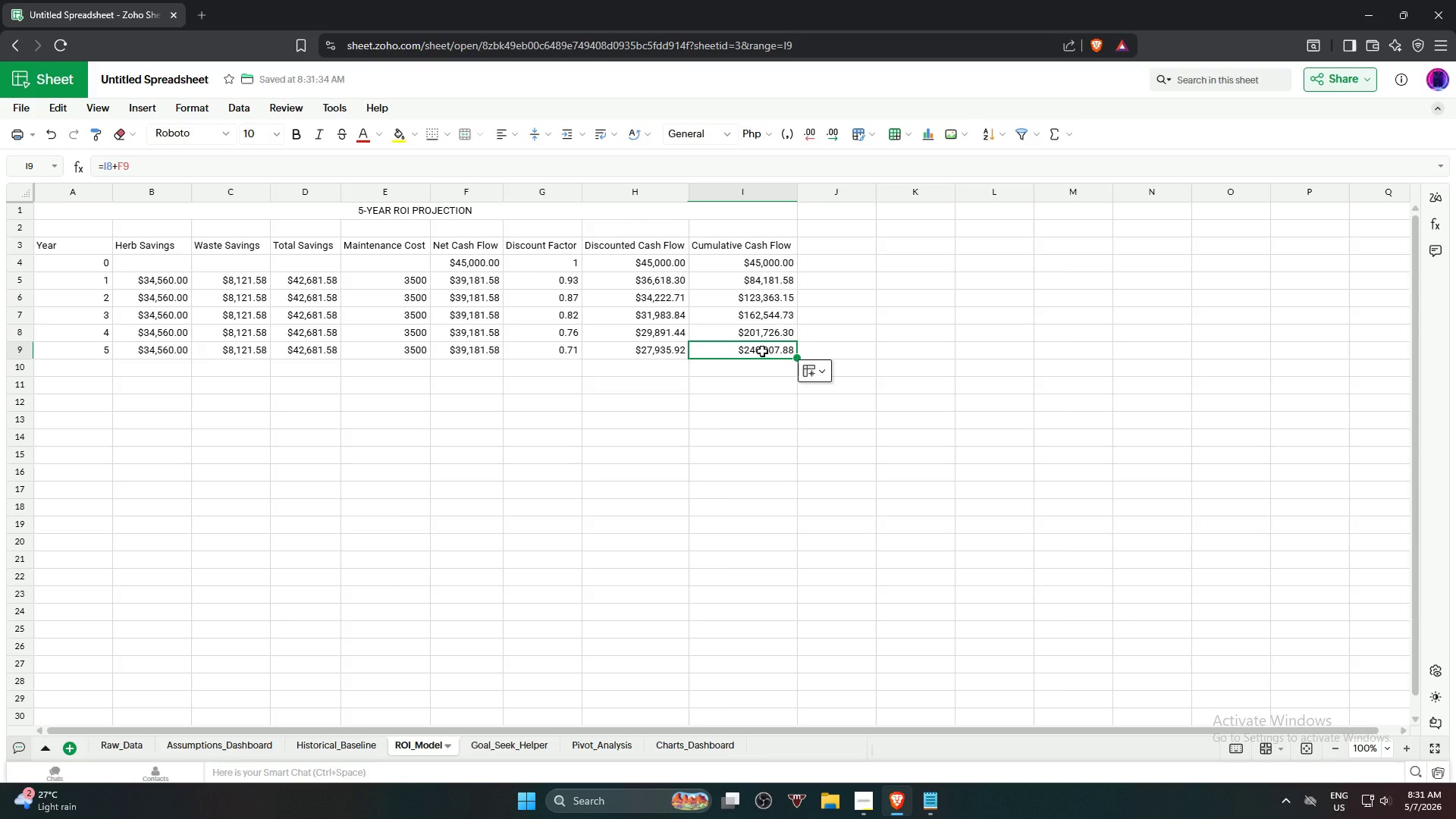 
left_click([1011, 342])
 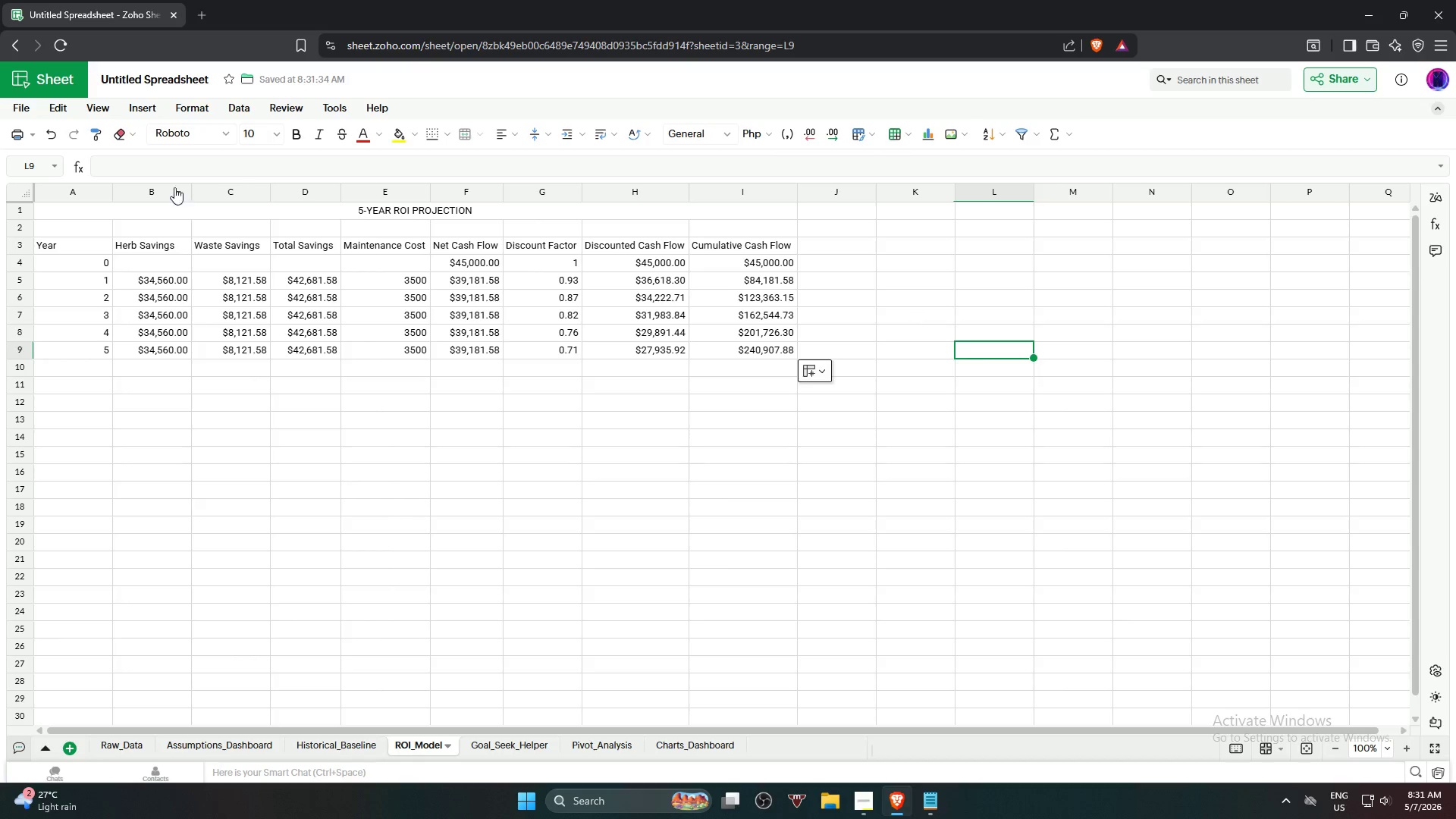 
wait(7.55)
 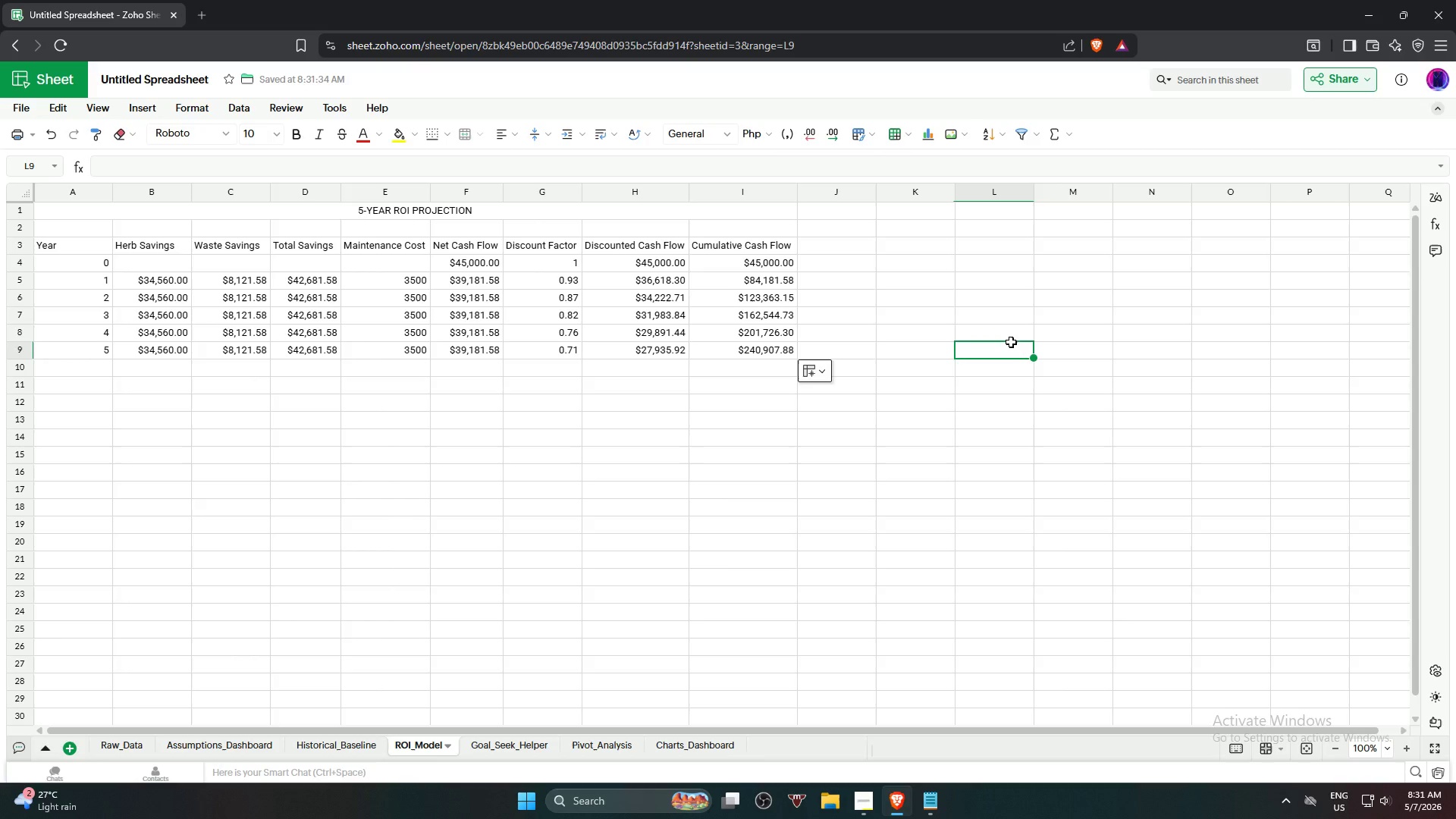 
left_click([459, 289])
 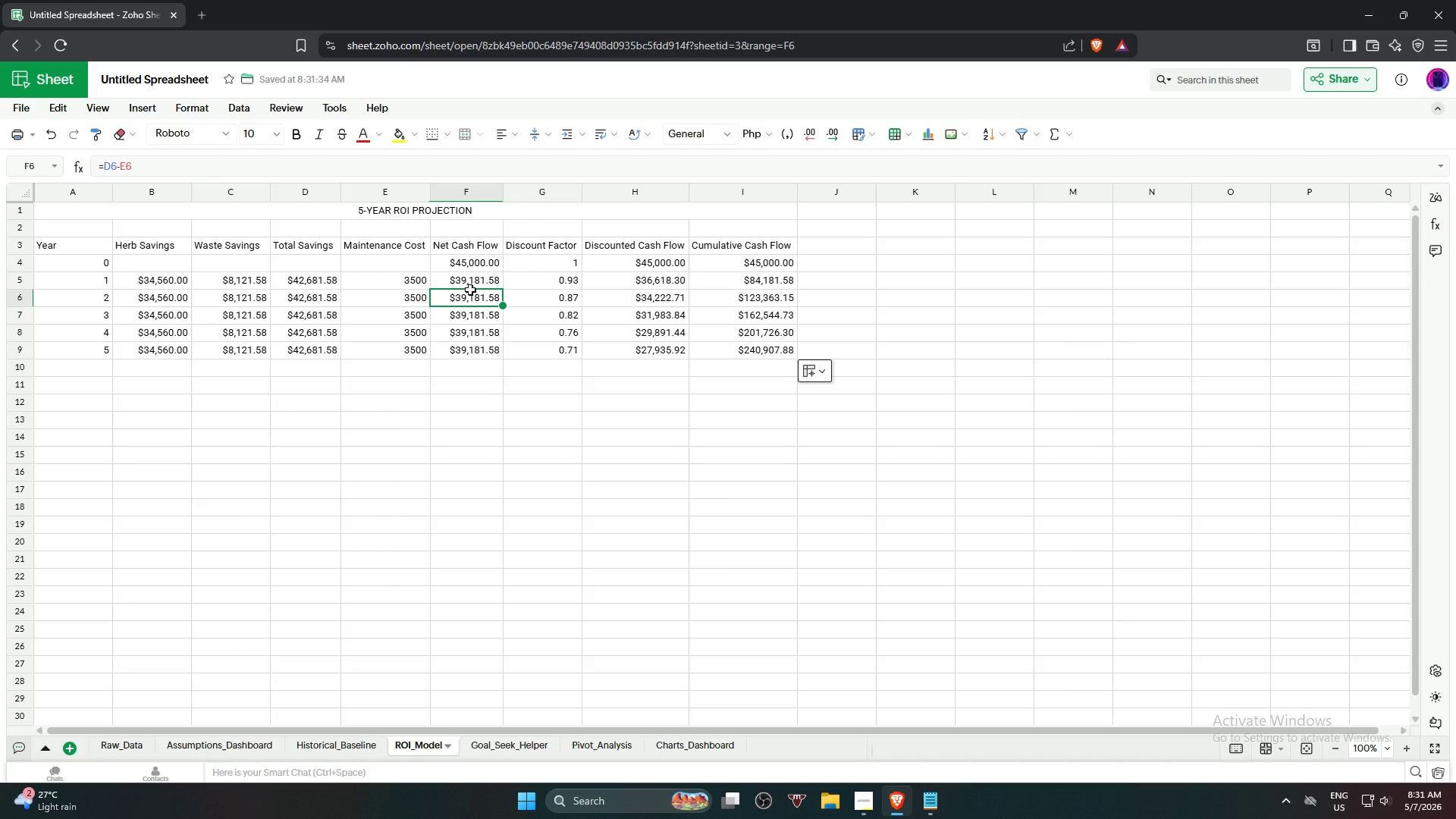 
left_click([471, 283])
 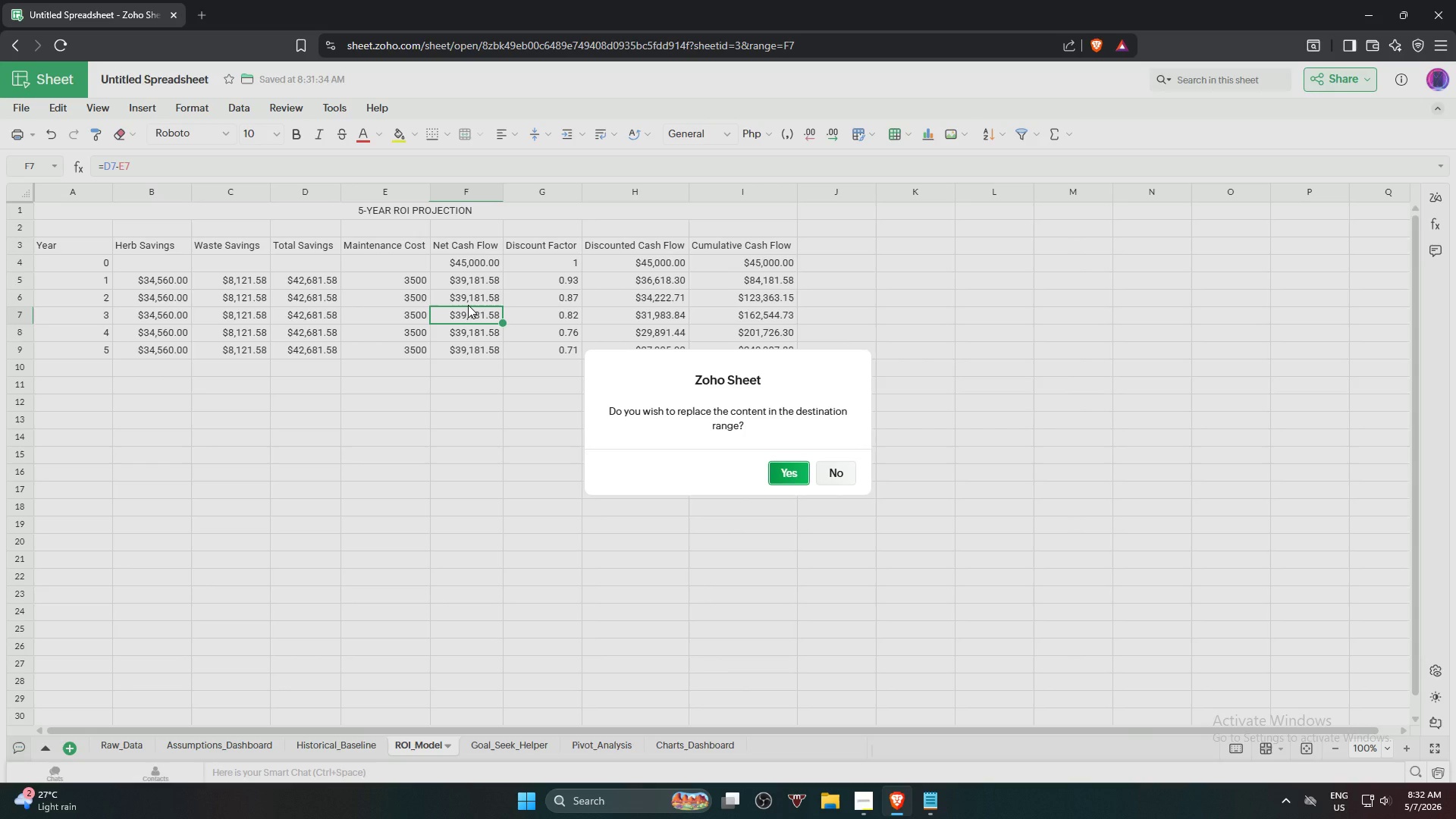 
wait(15.62)
 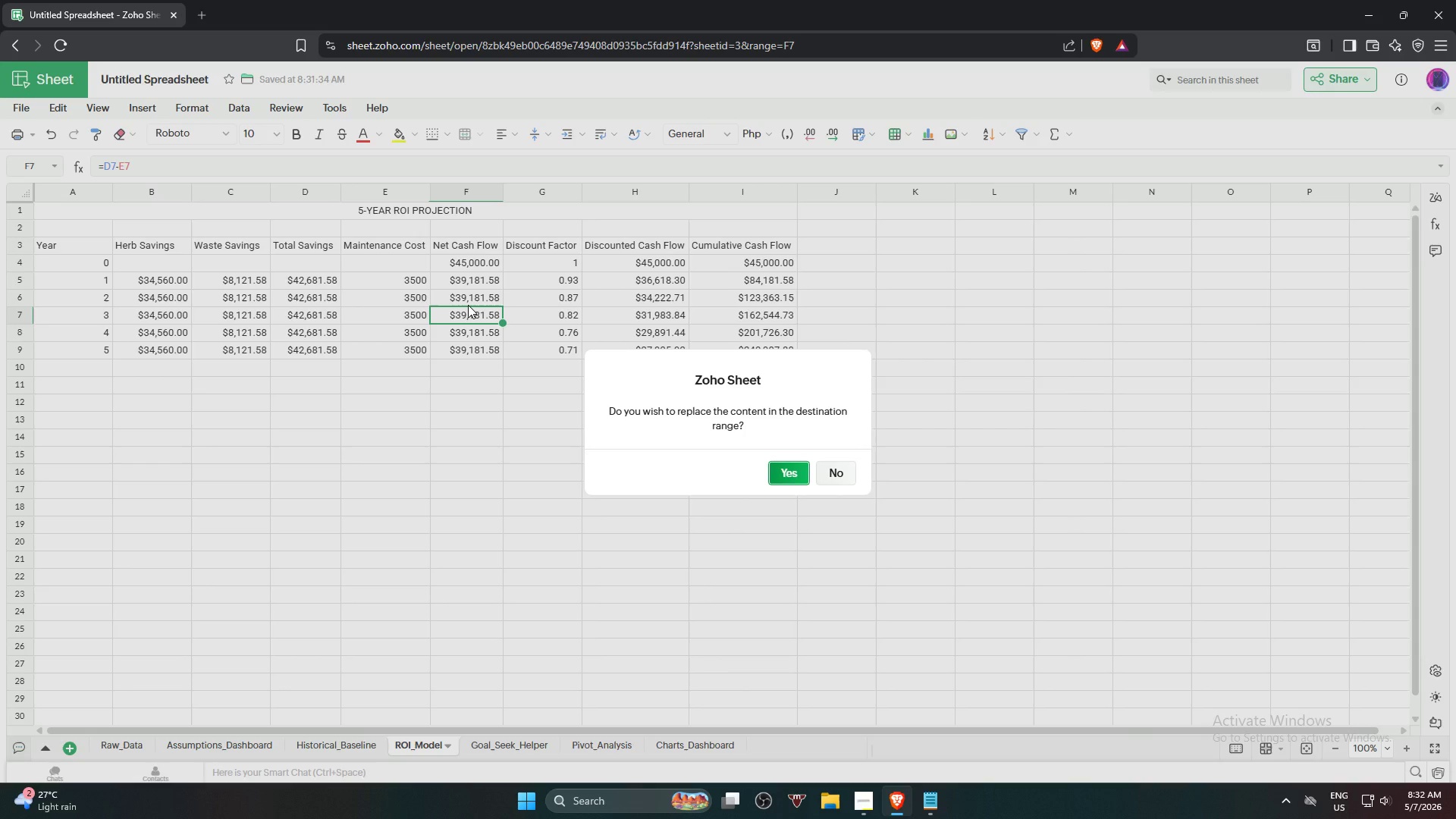 
left_click([511, 533])
 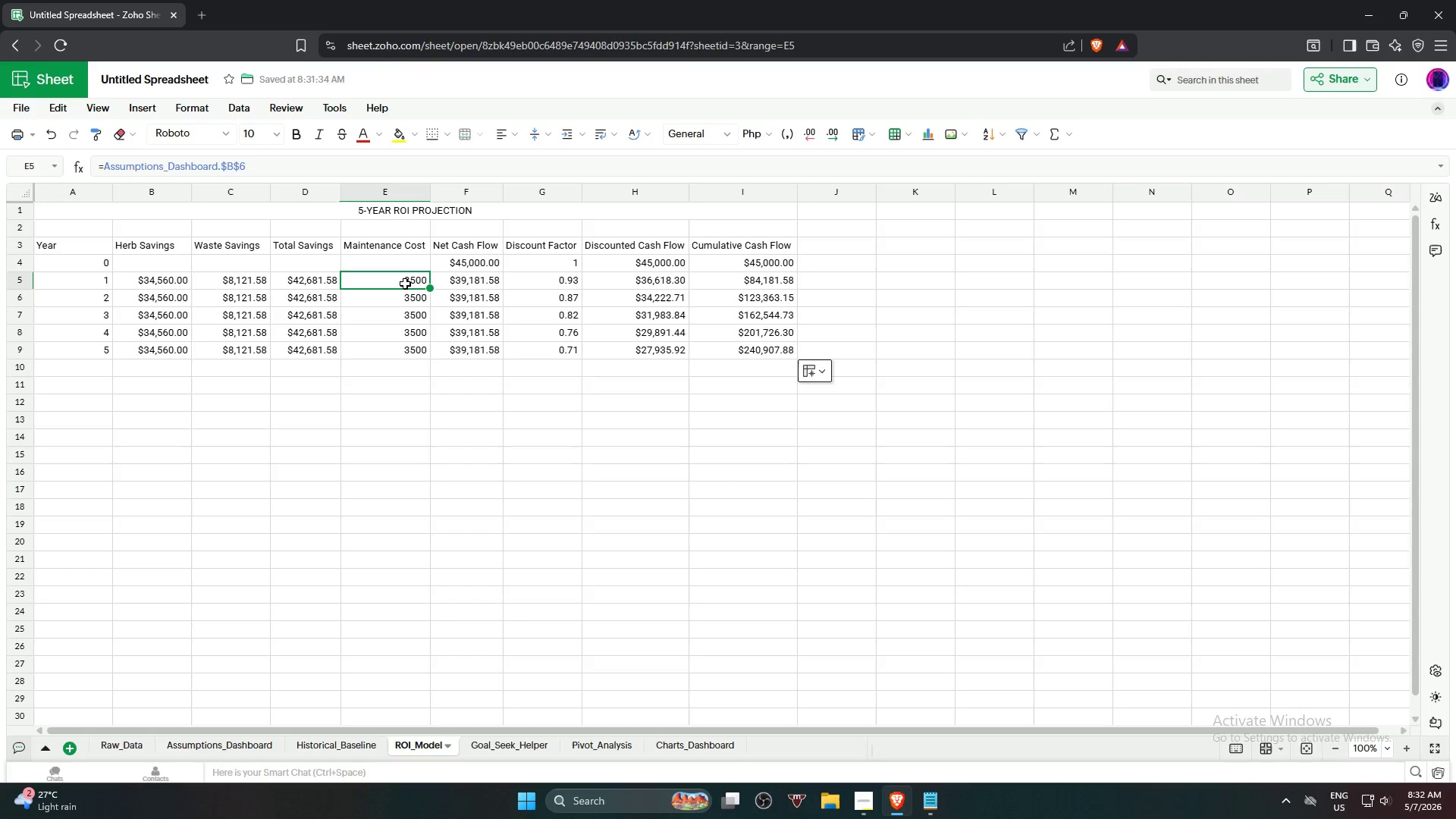 
left_click([397, 299])
 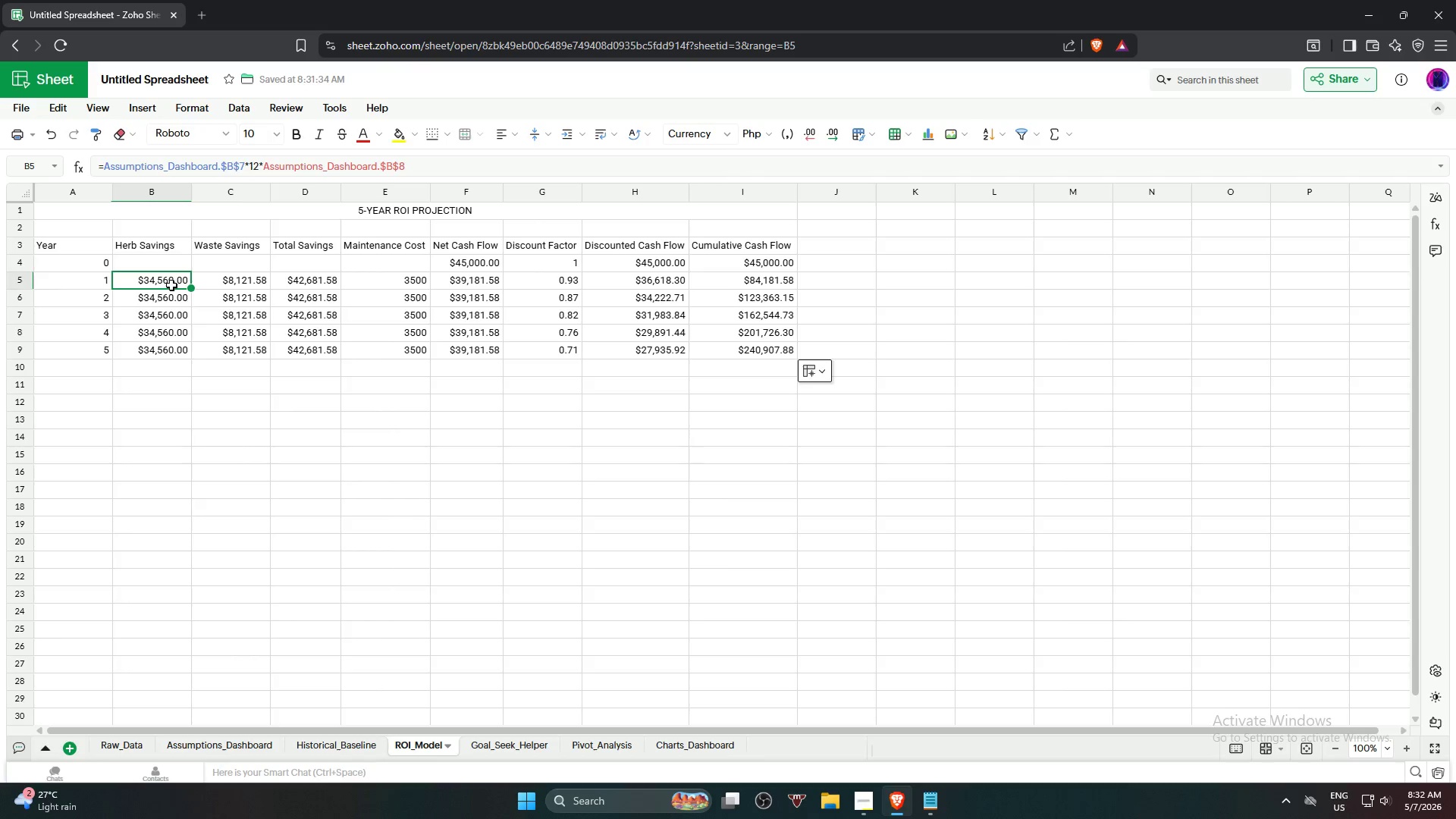 
wait(30.81)
 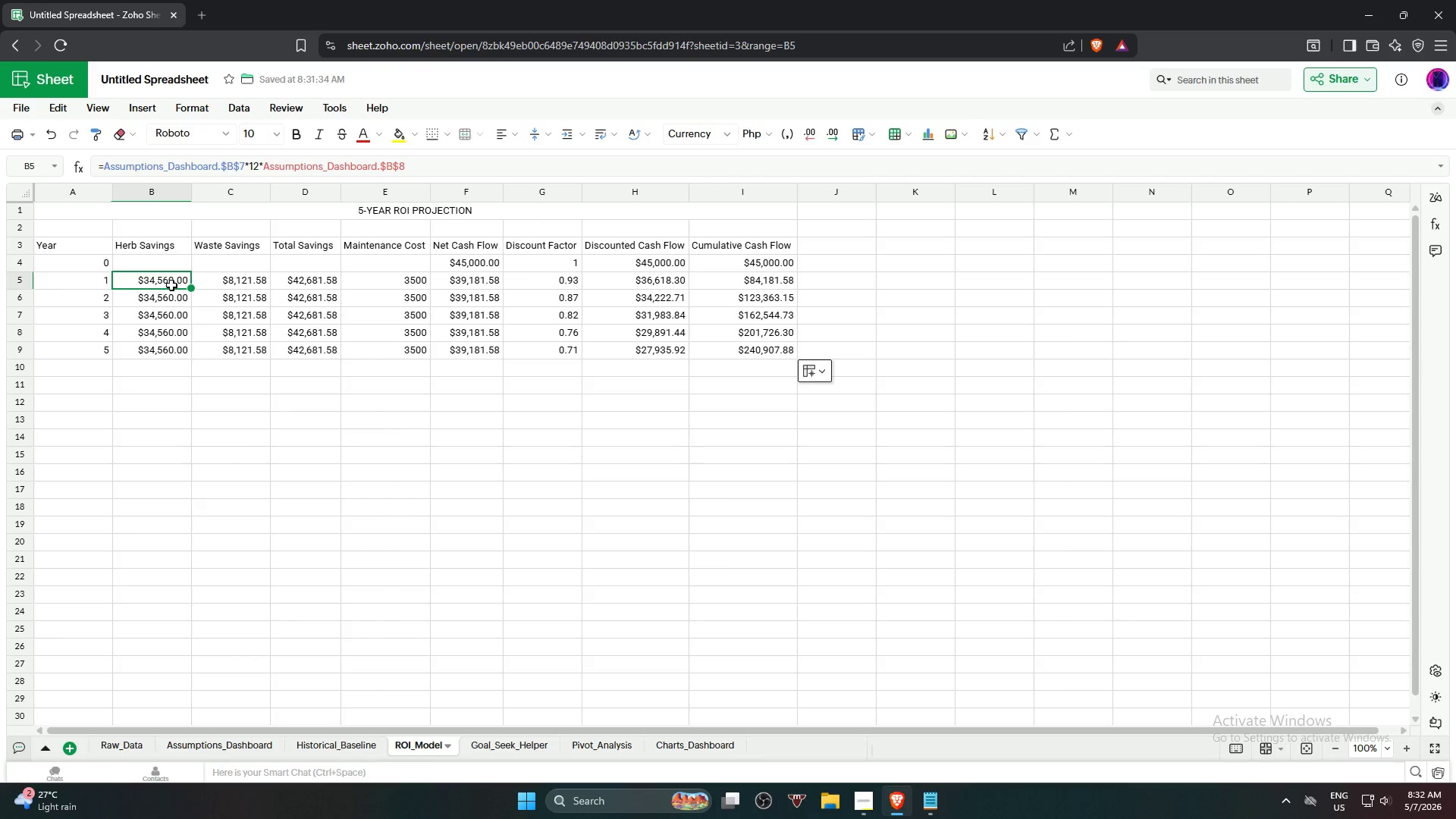 
left_click([174, 300])
 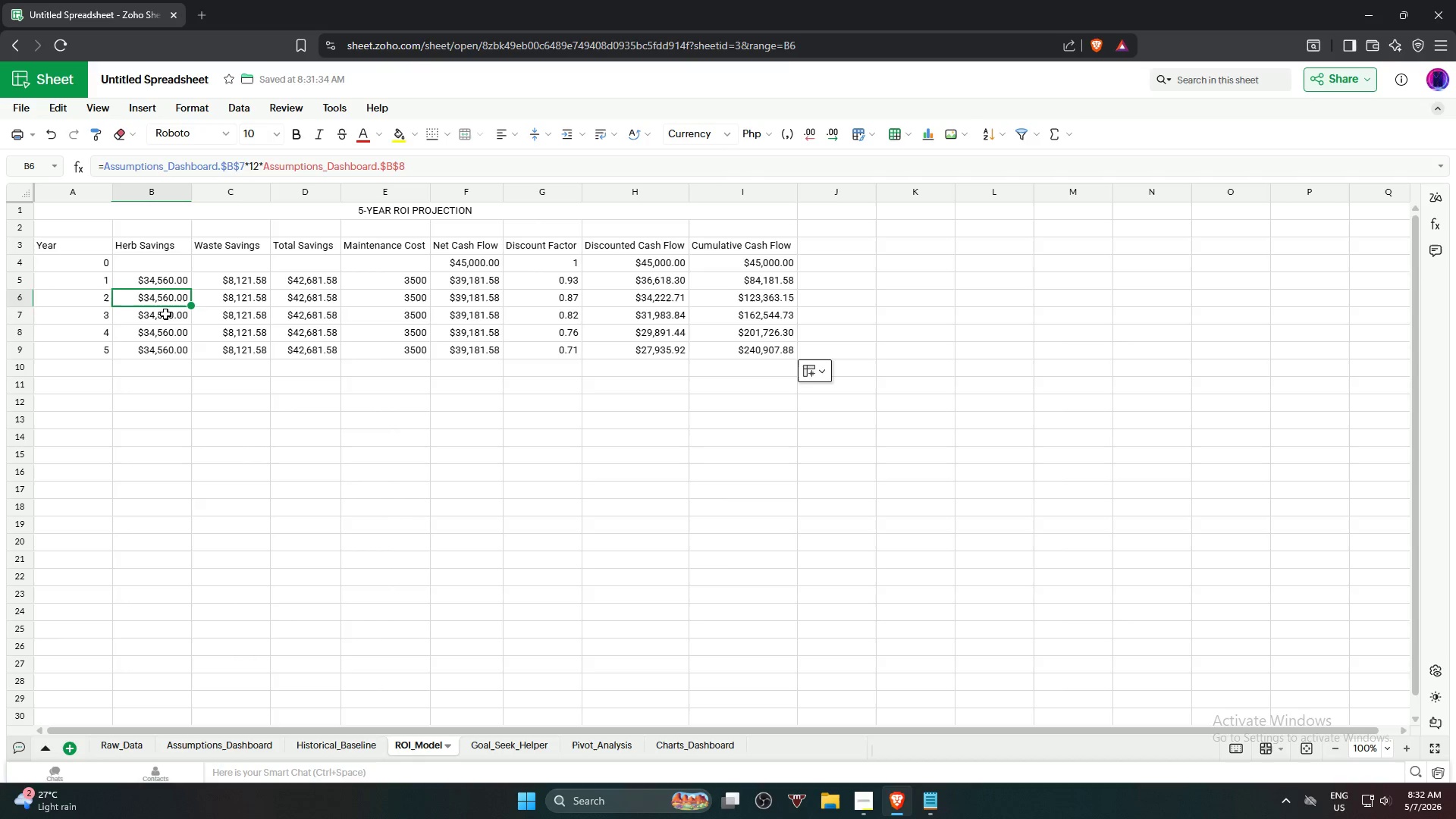 
left_click([165, 315])
 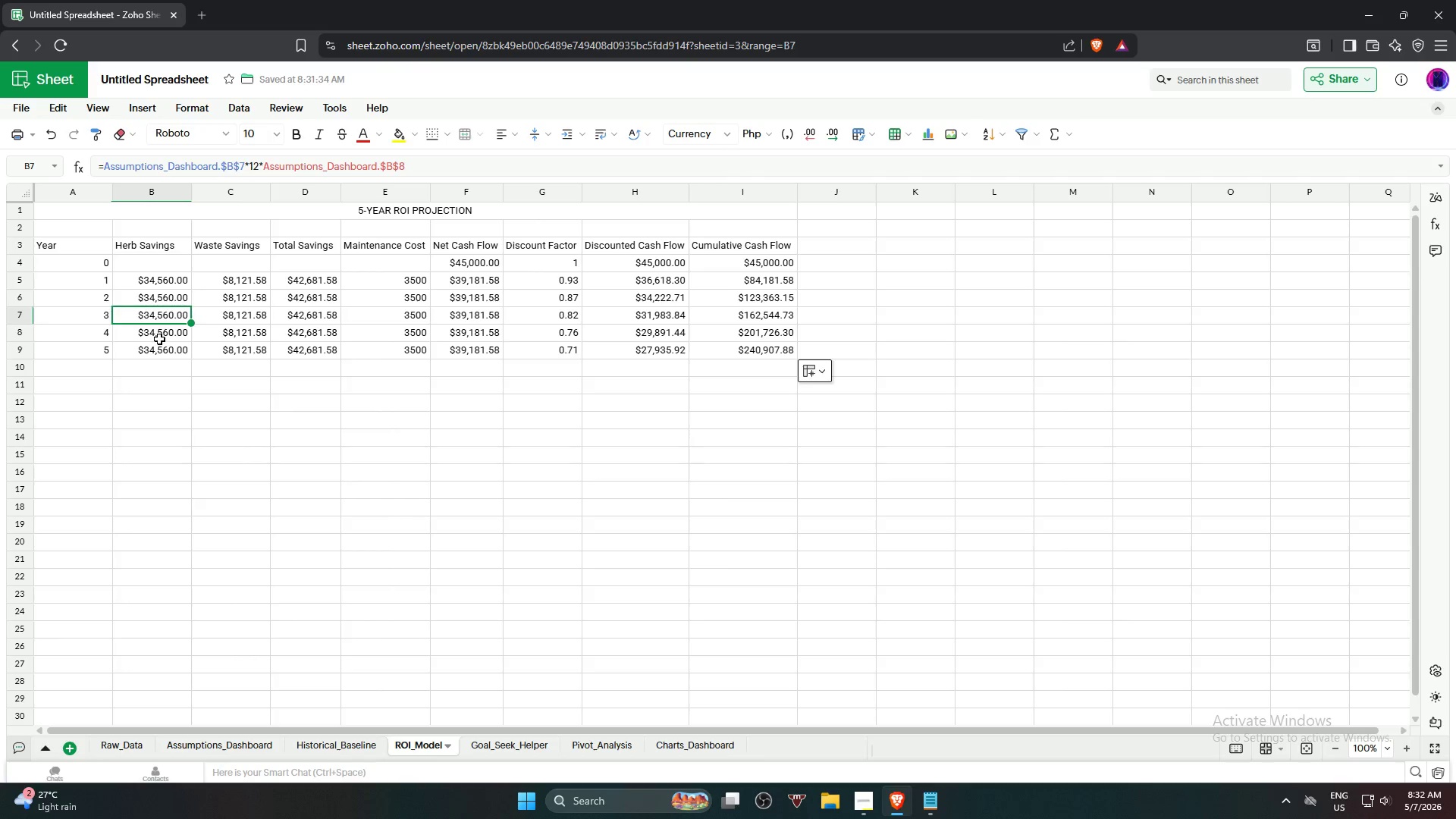 
left_click([159, 339])
 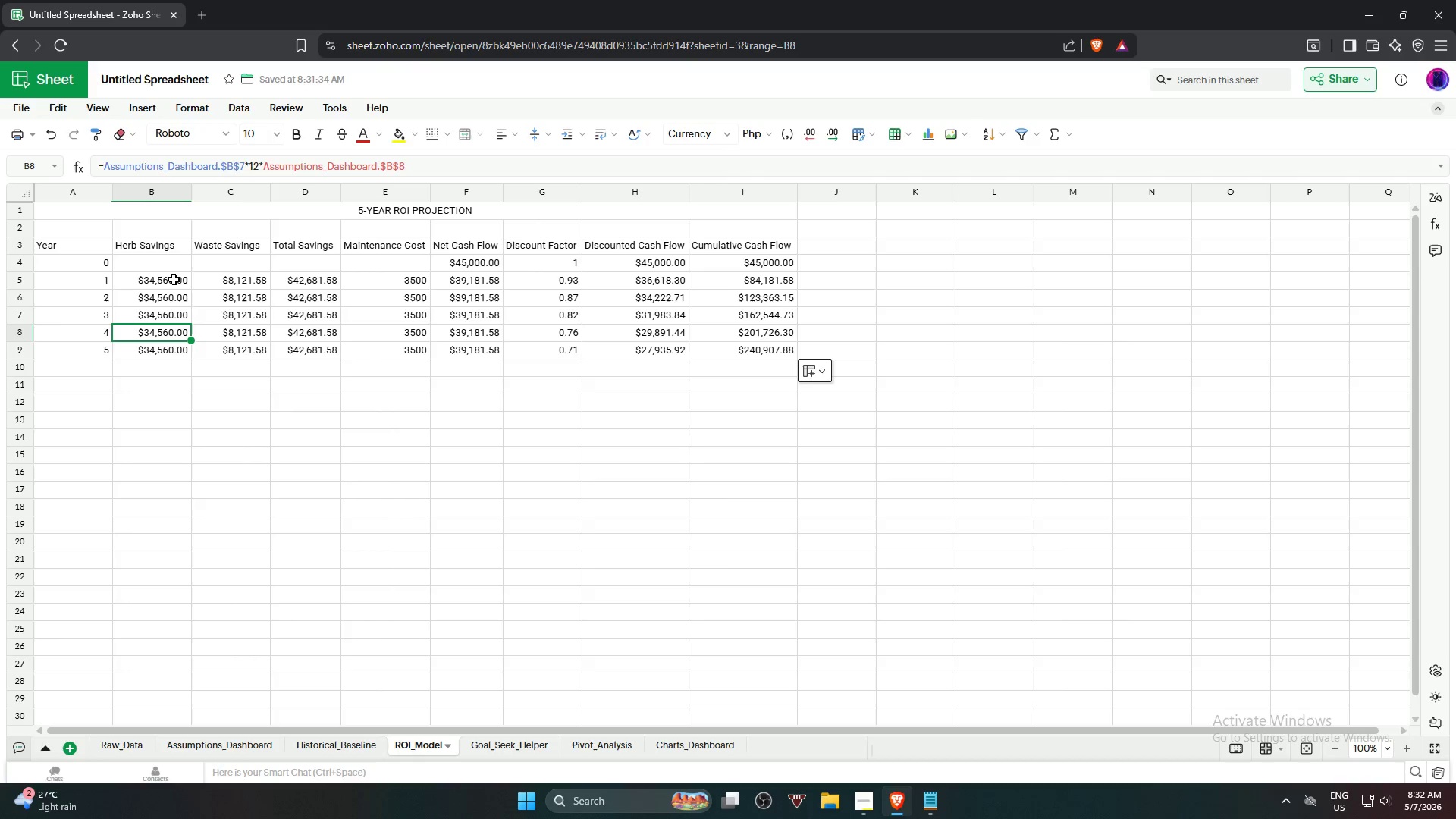 
left_click([174, 275])
 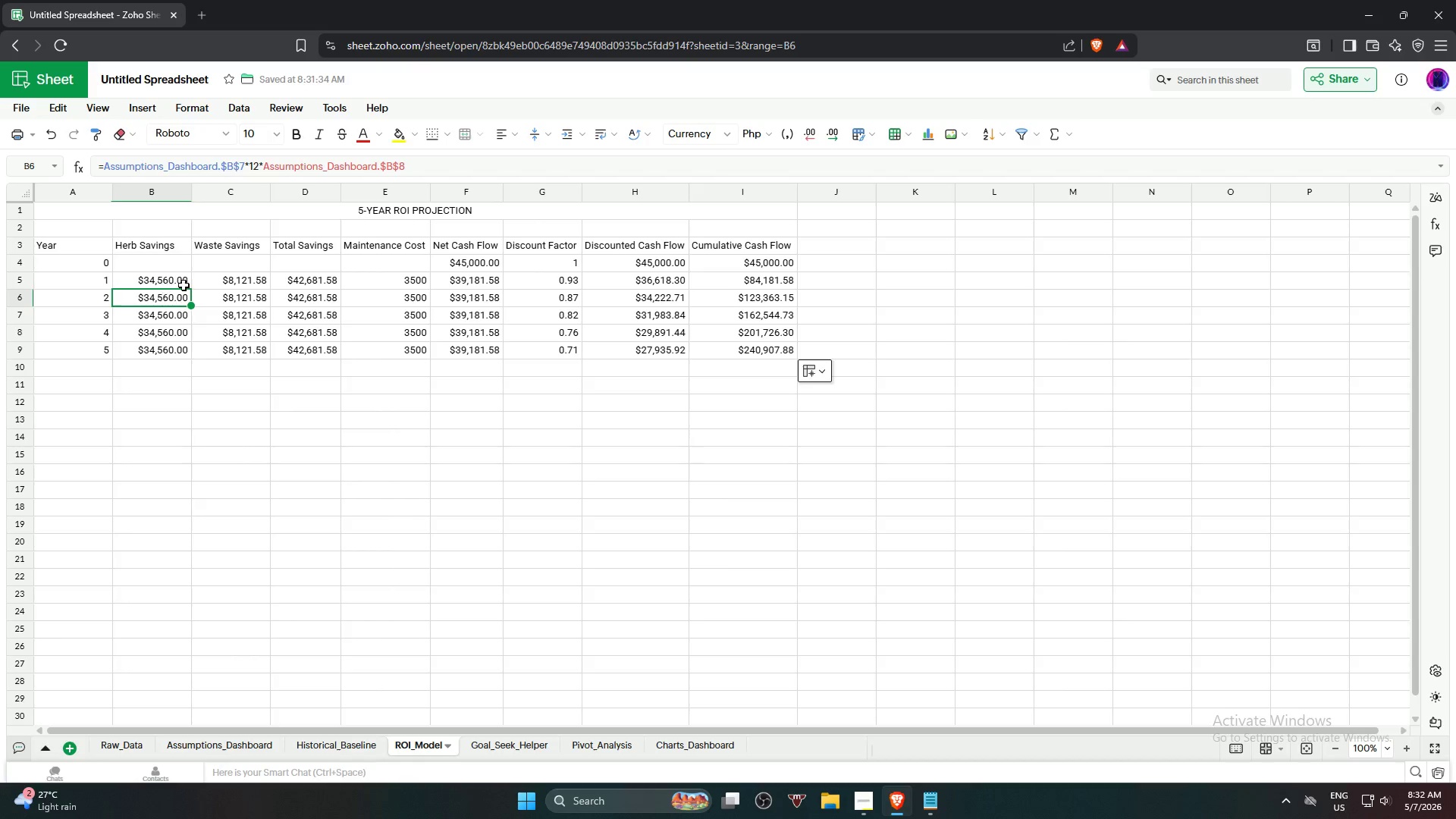 
left_click([316, 276])
 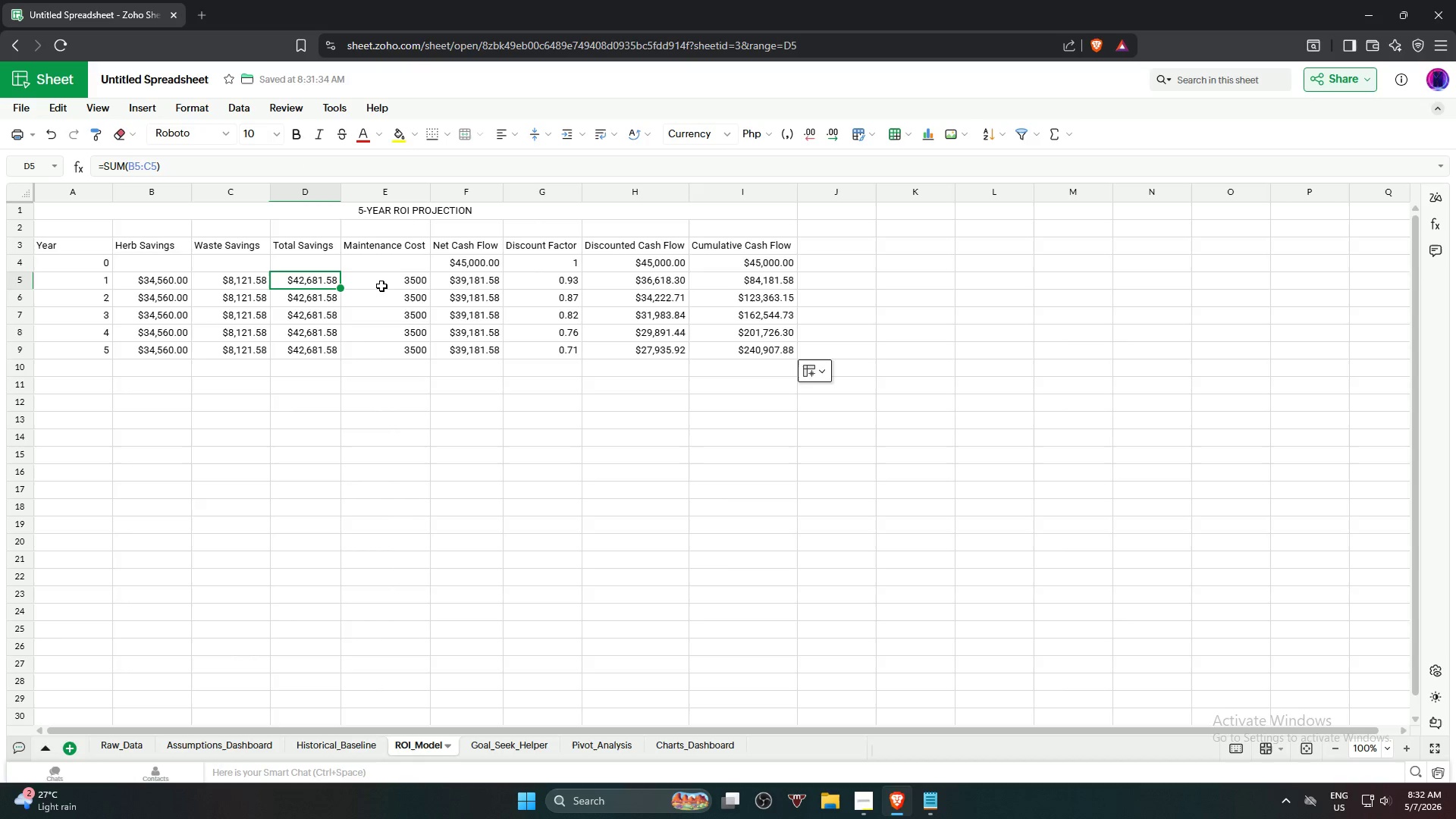 
left_click([384, 284])
 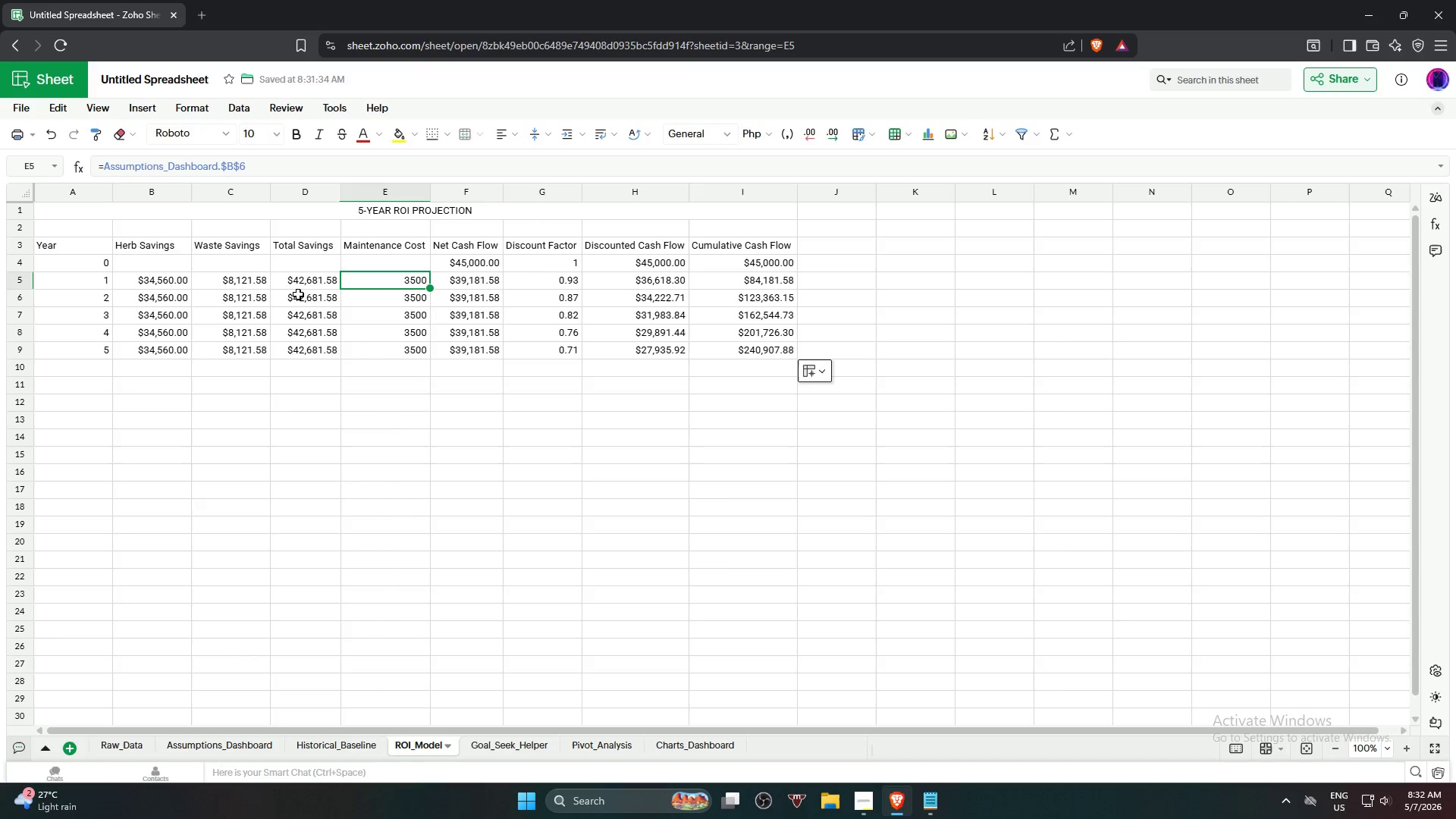 
hold_key(key=ShiftLeft, duration=1.25)
 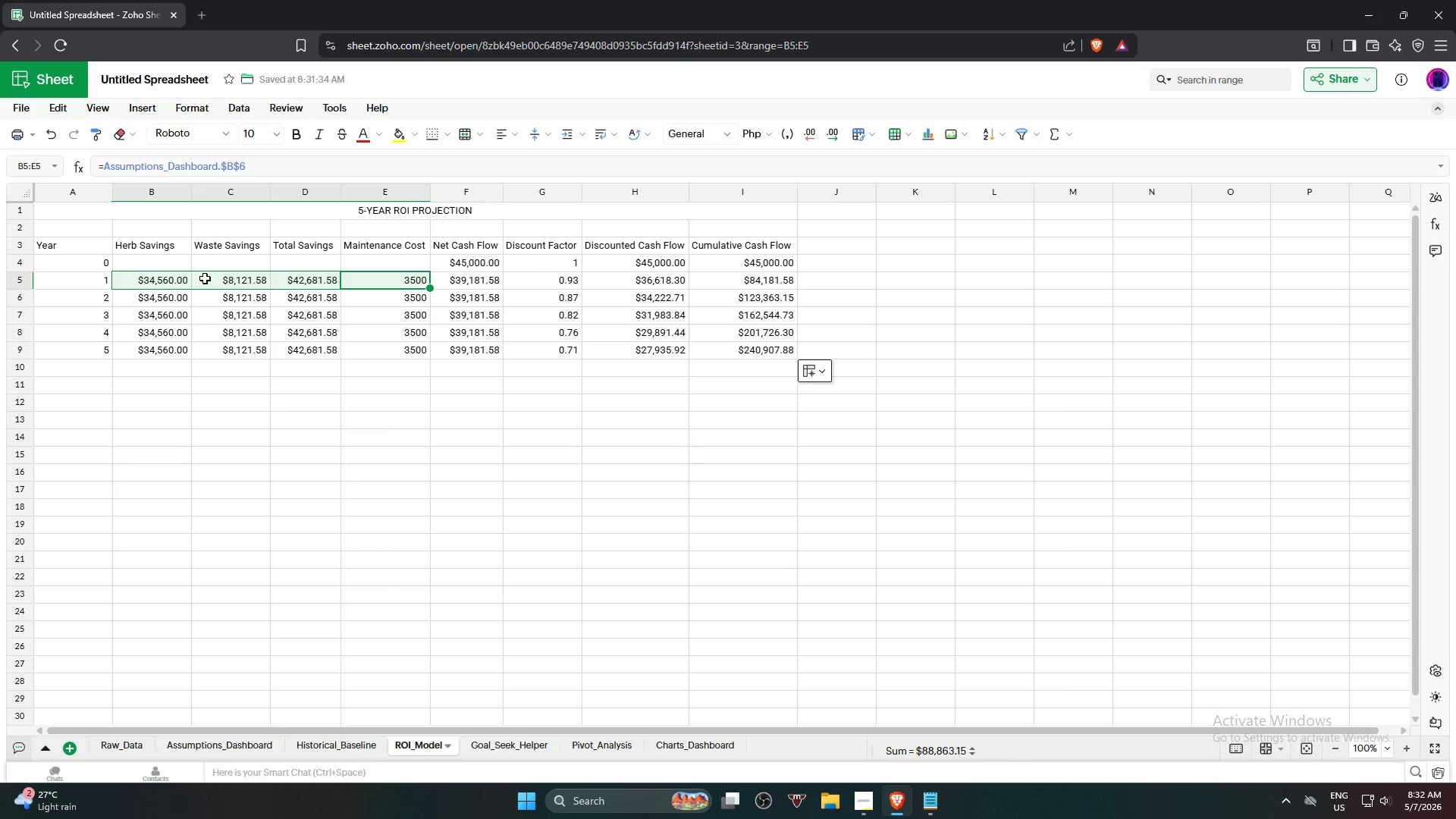 
left_click([190, 280])
 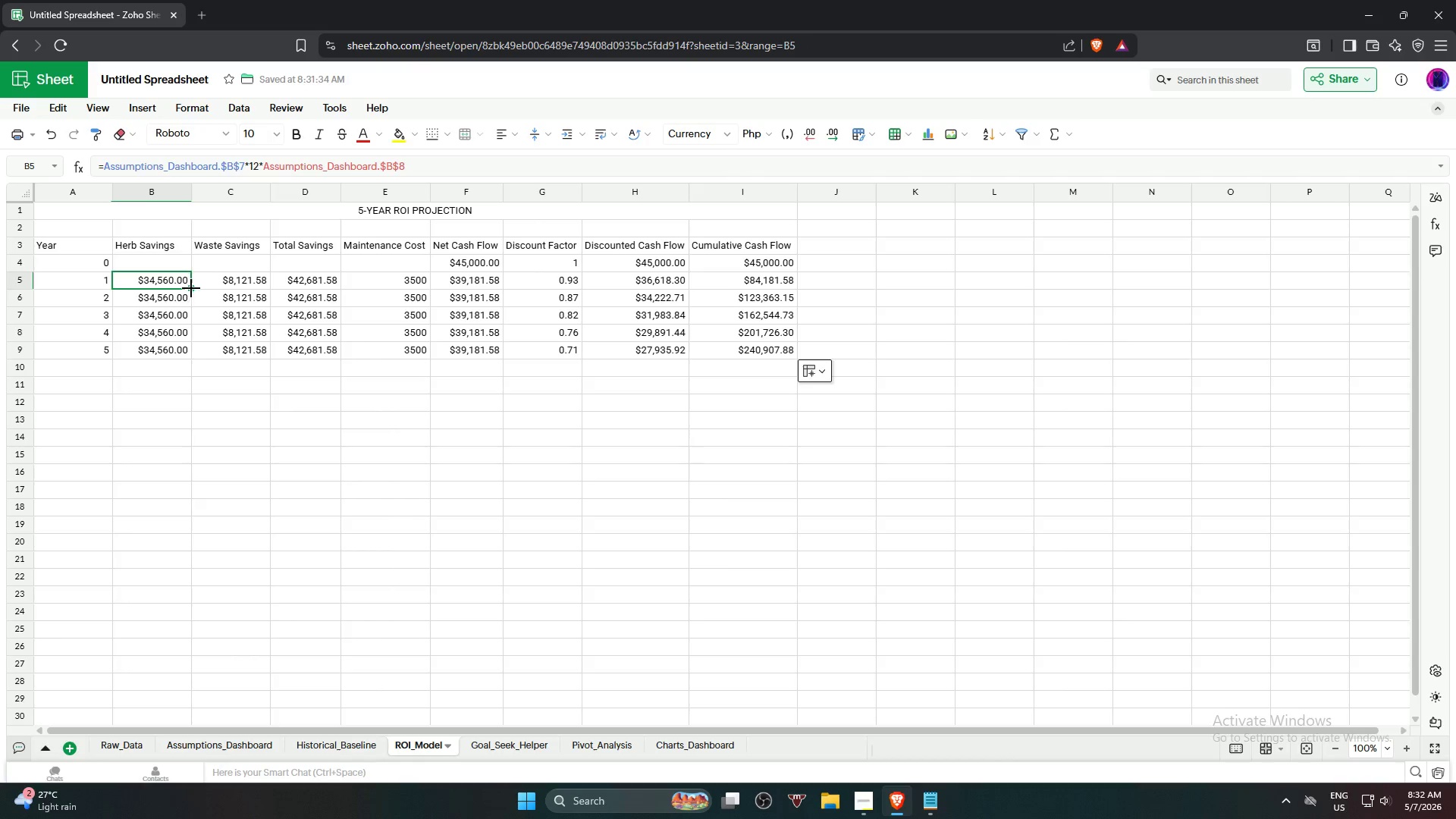 
left_click_drag(start_coordinate=[191, 287], to_coordinate=[190, 269])
 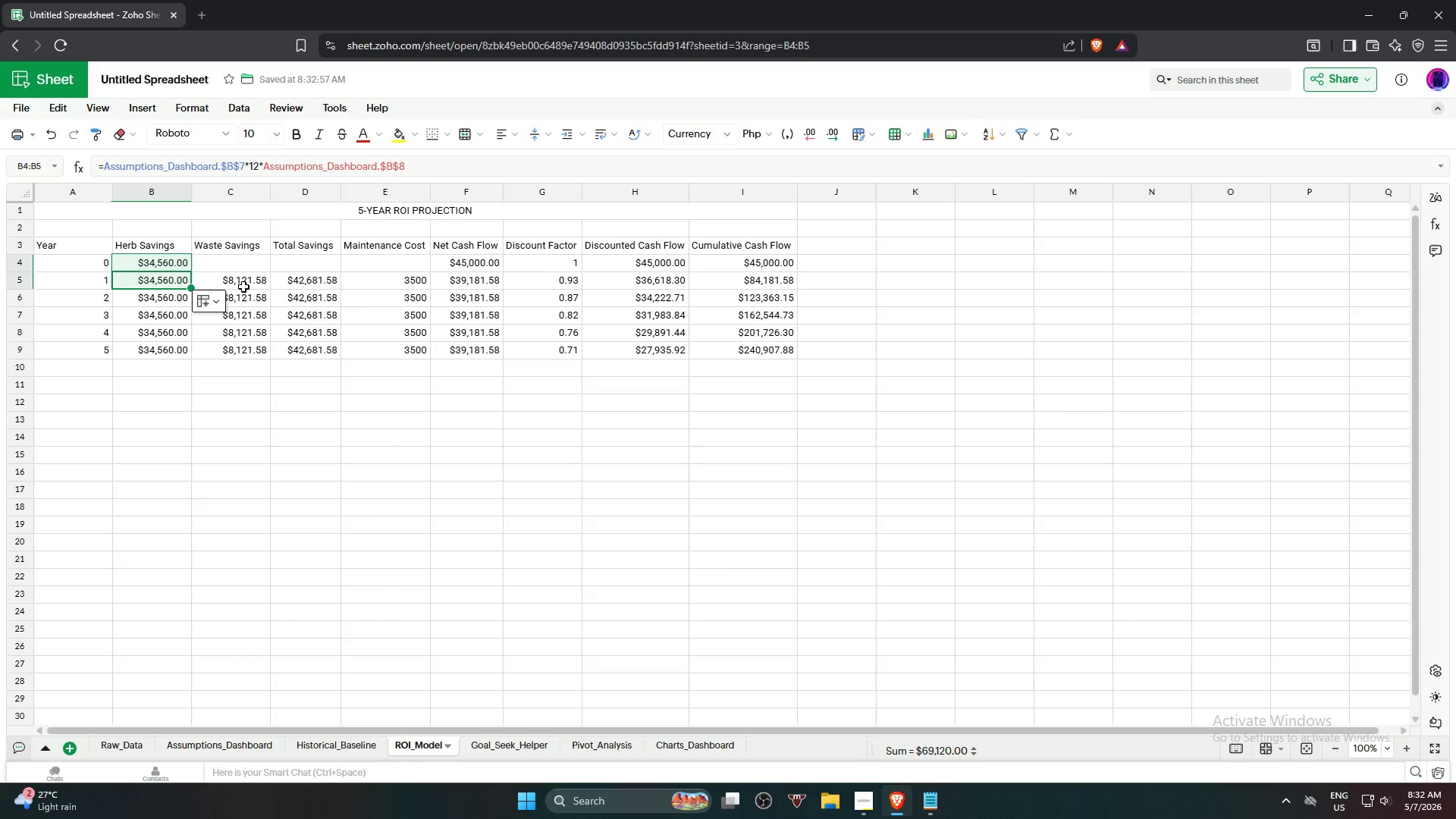 
left_click([243, 284])
 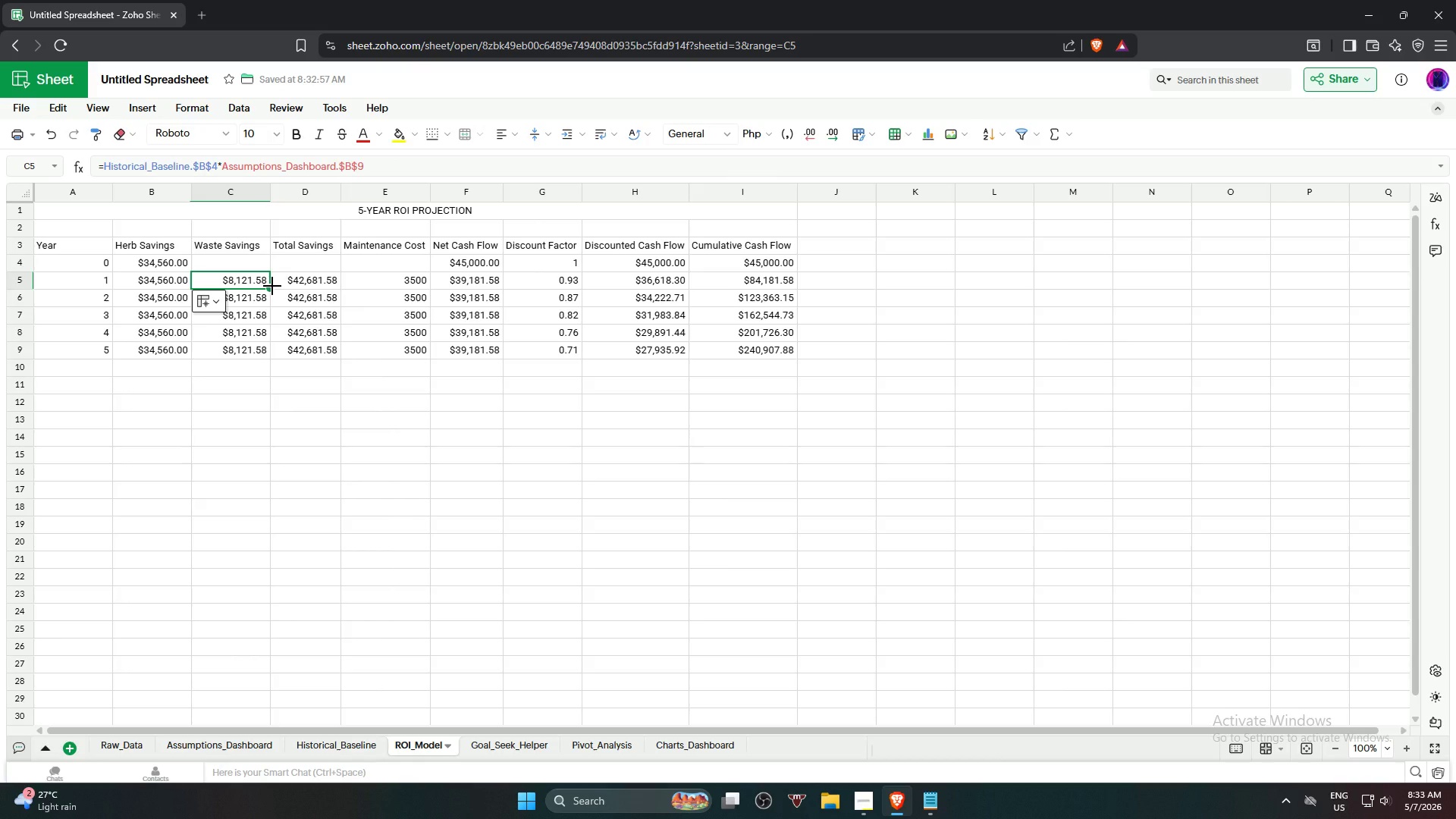 
left_click_drag(start_coordinate=[272, 286], to_coordinate=[268, 271])
 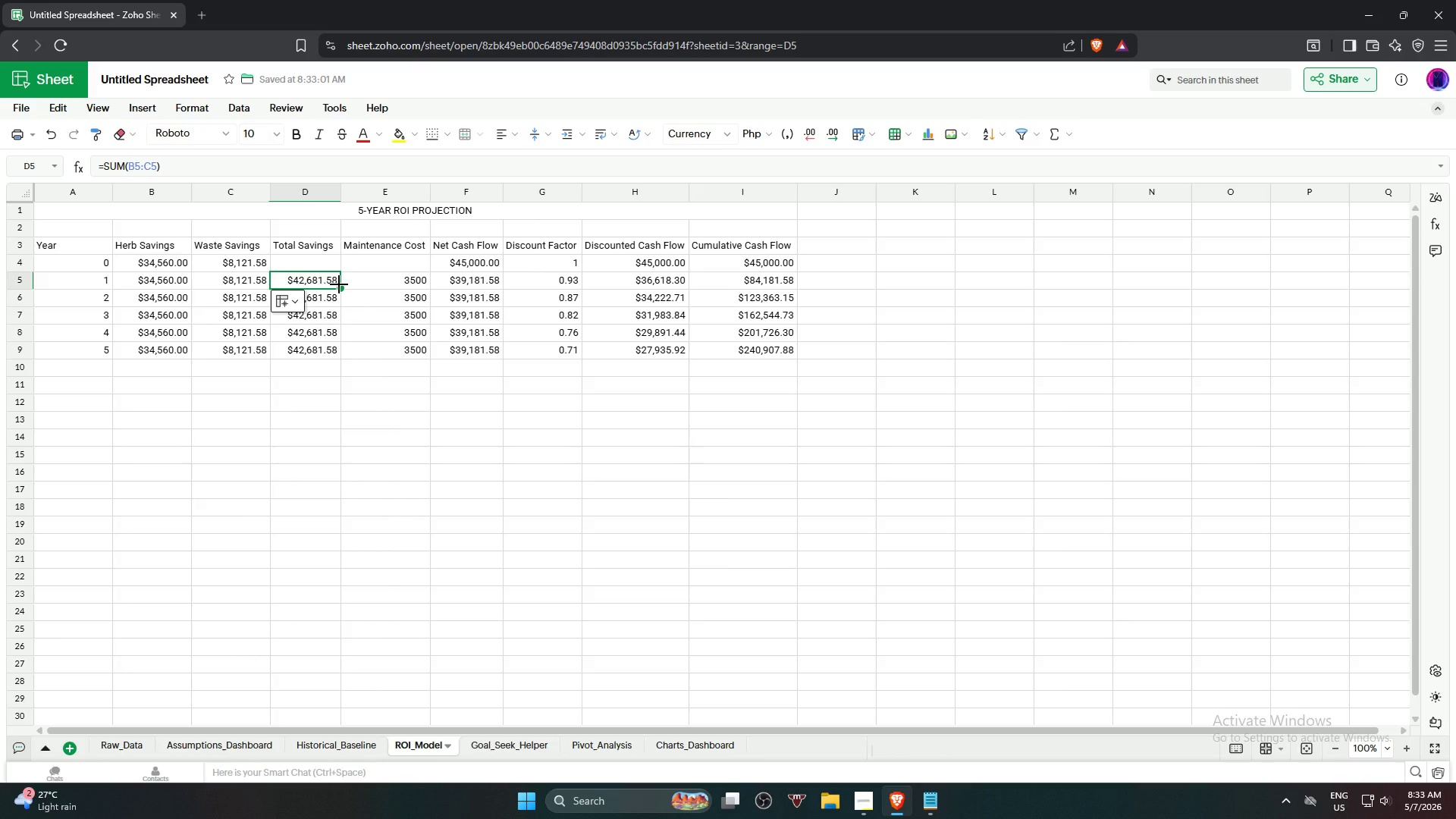 
left_click_drag(start_coordinate=[339, 284], to_coordinate=[340, 271])
 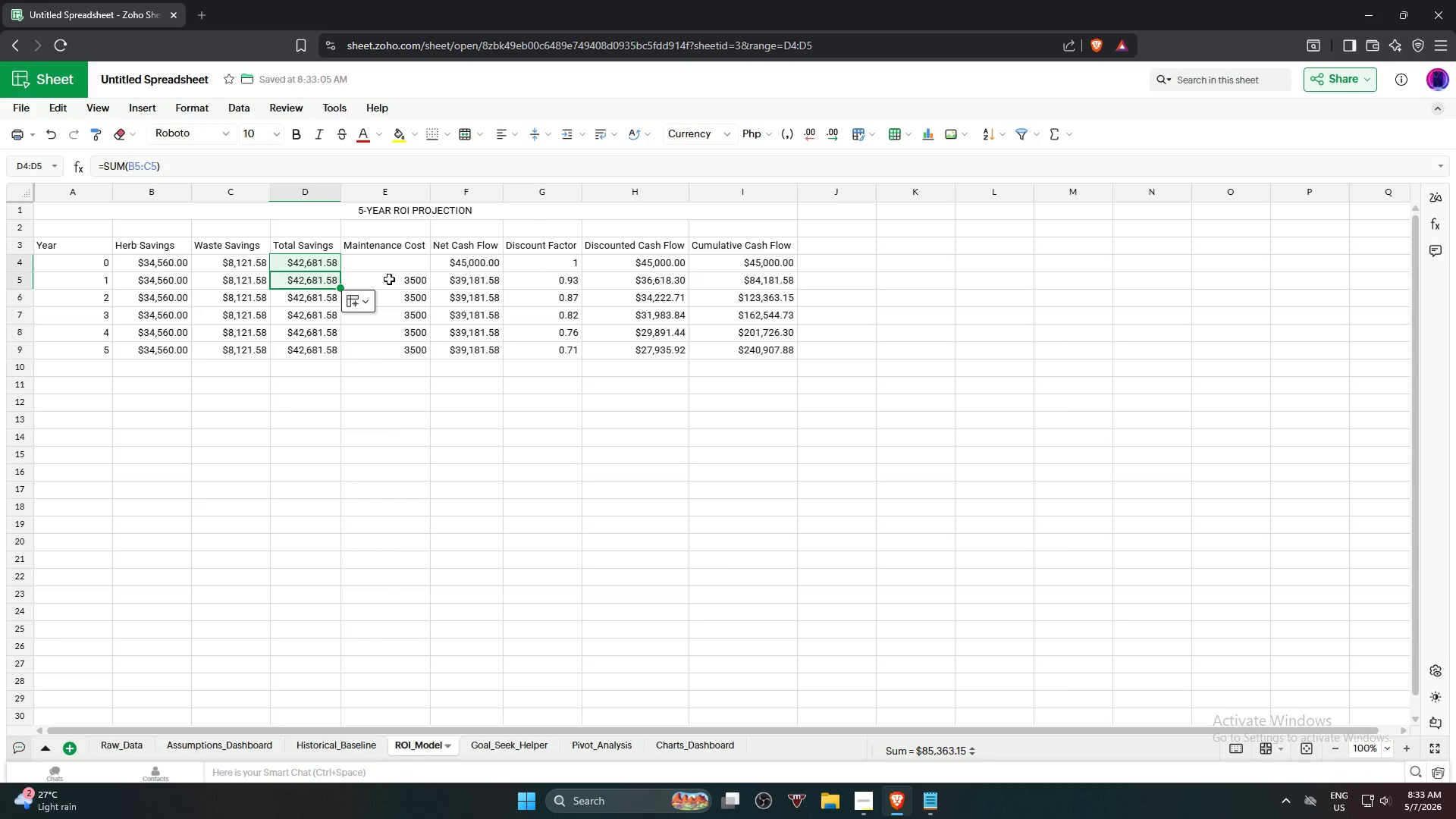 
left_click([391, 280])
 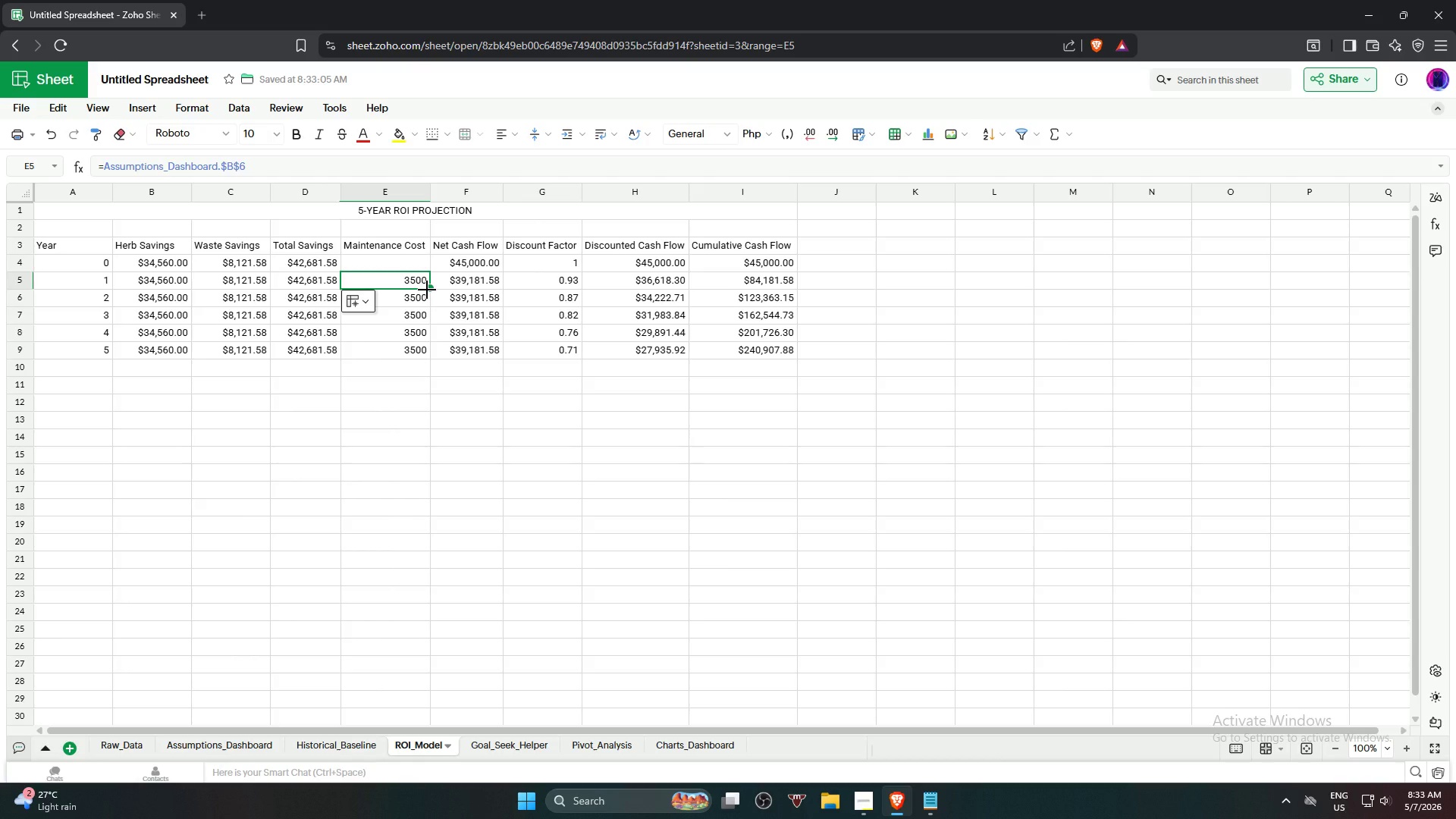 
left_click_drag(start_coordinate=[427, 290], to_coordinate=[428, 269])
 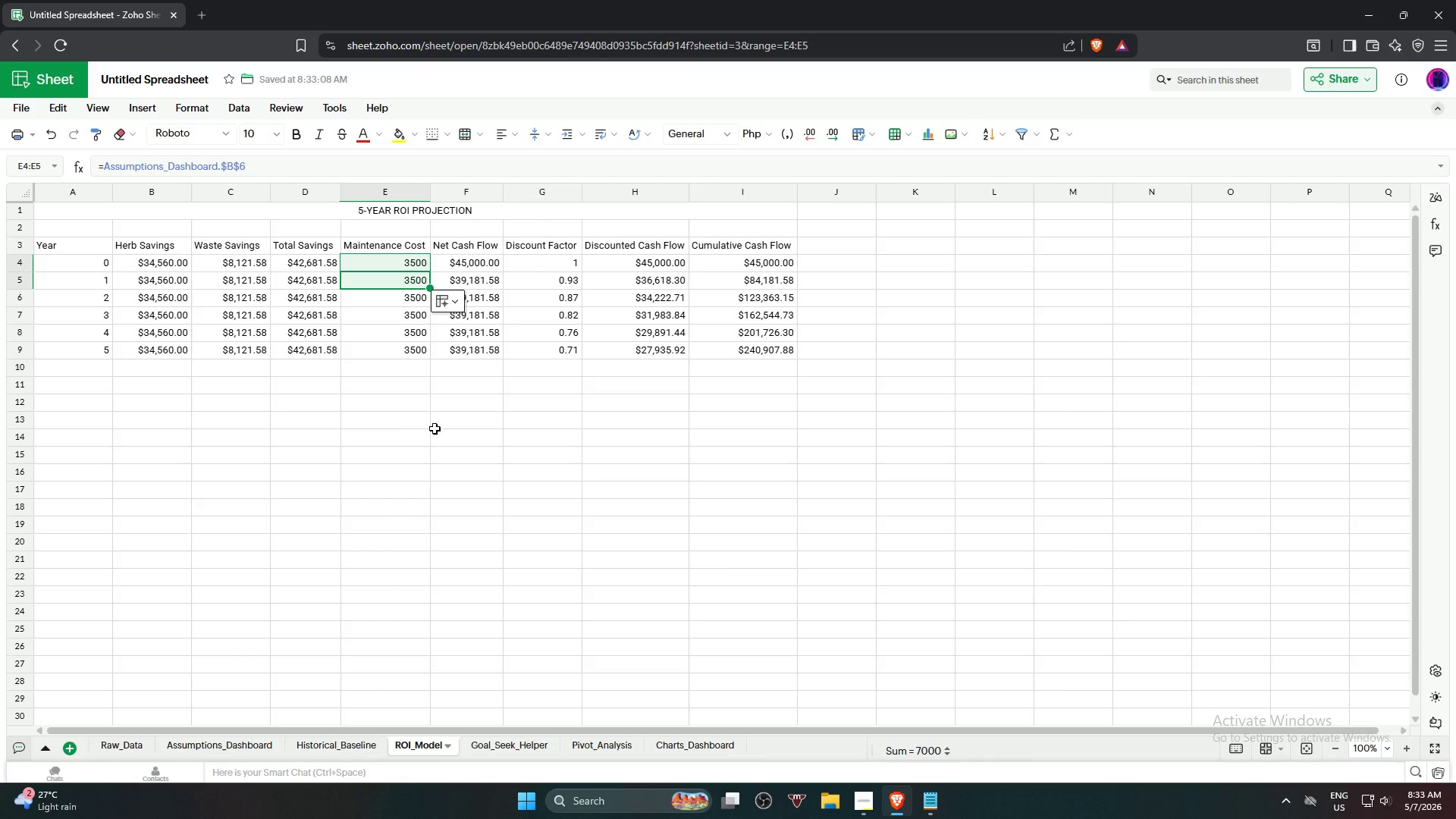 
left_click([441, 452])
 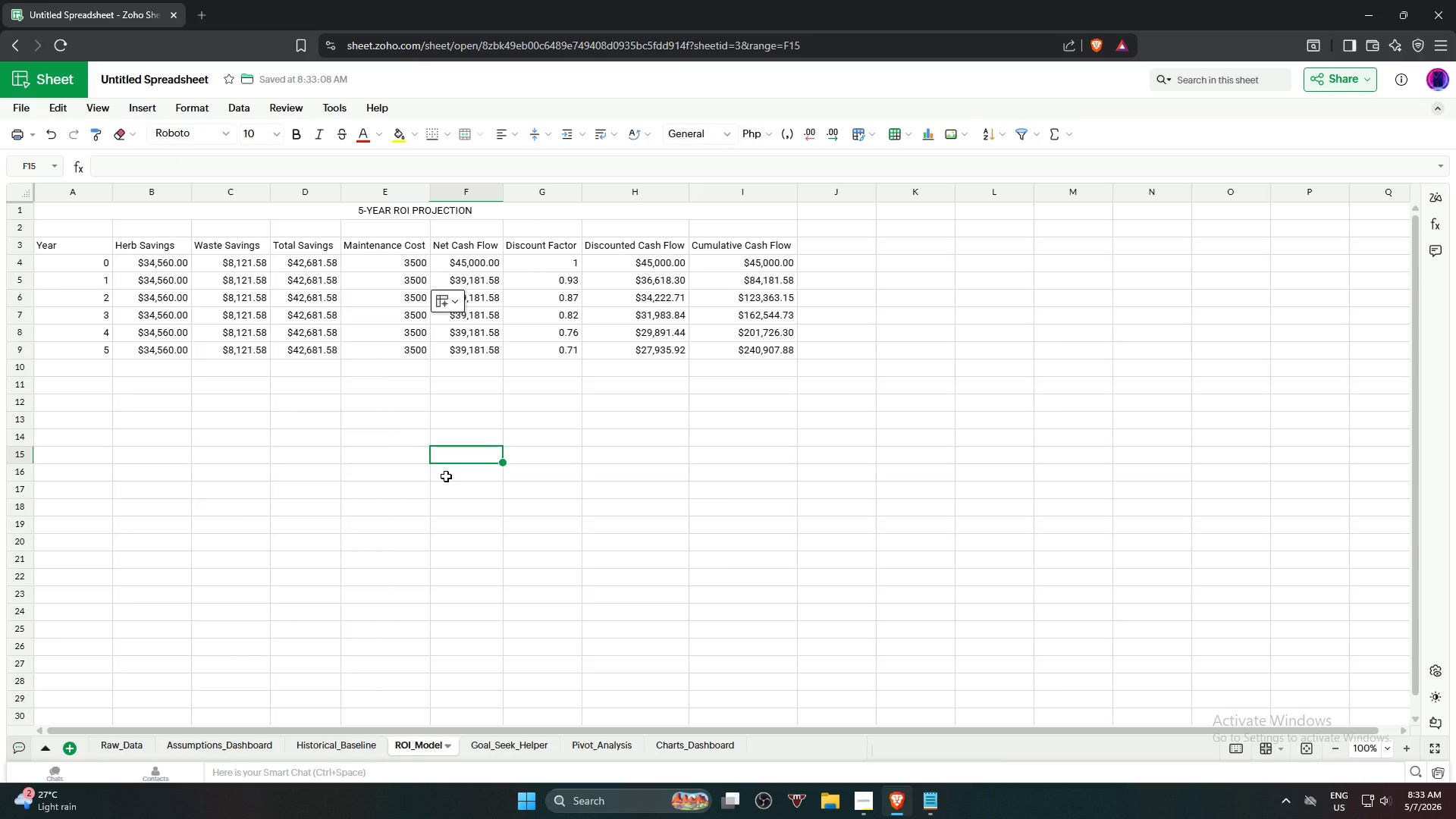 
wait(6.17)
 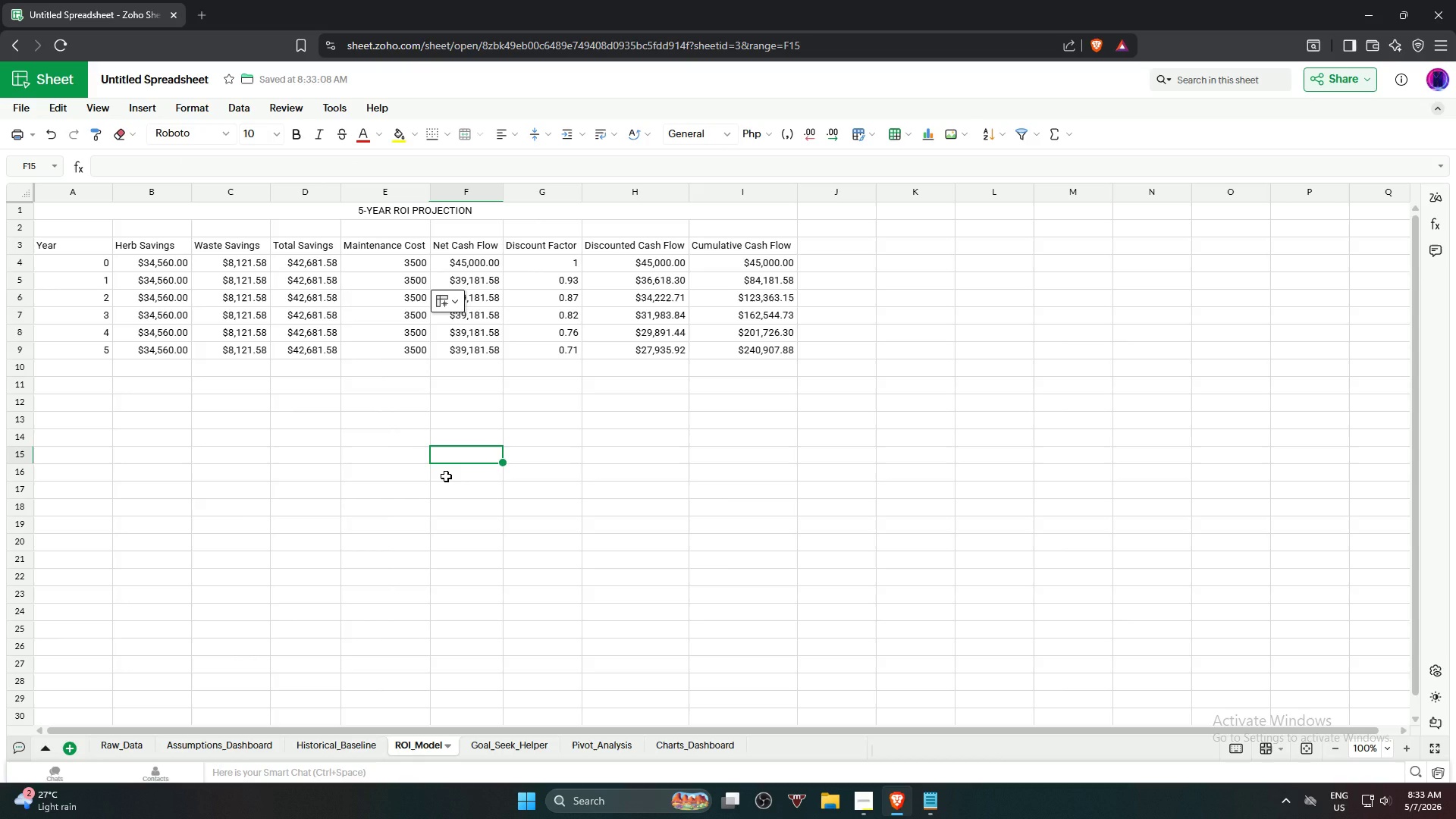 
left_click([315, 538])
 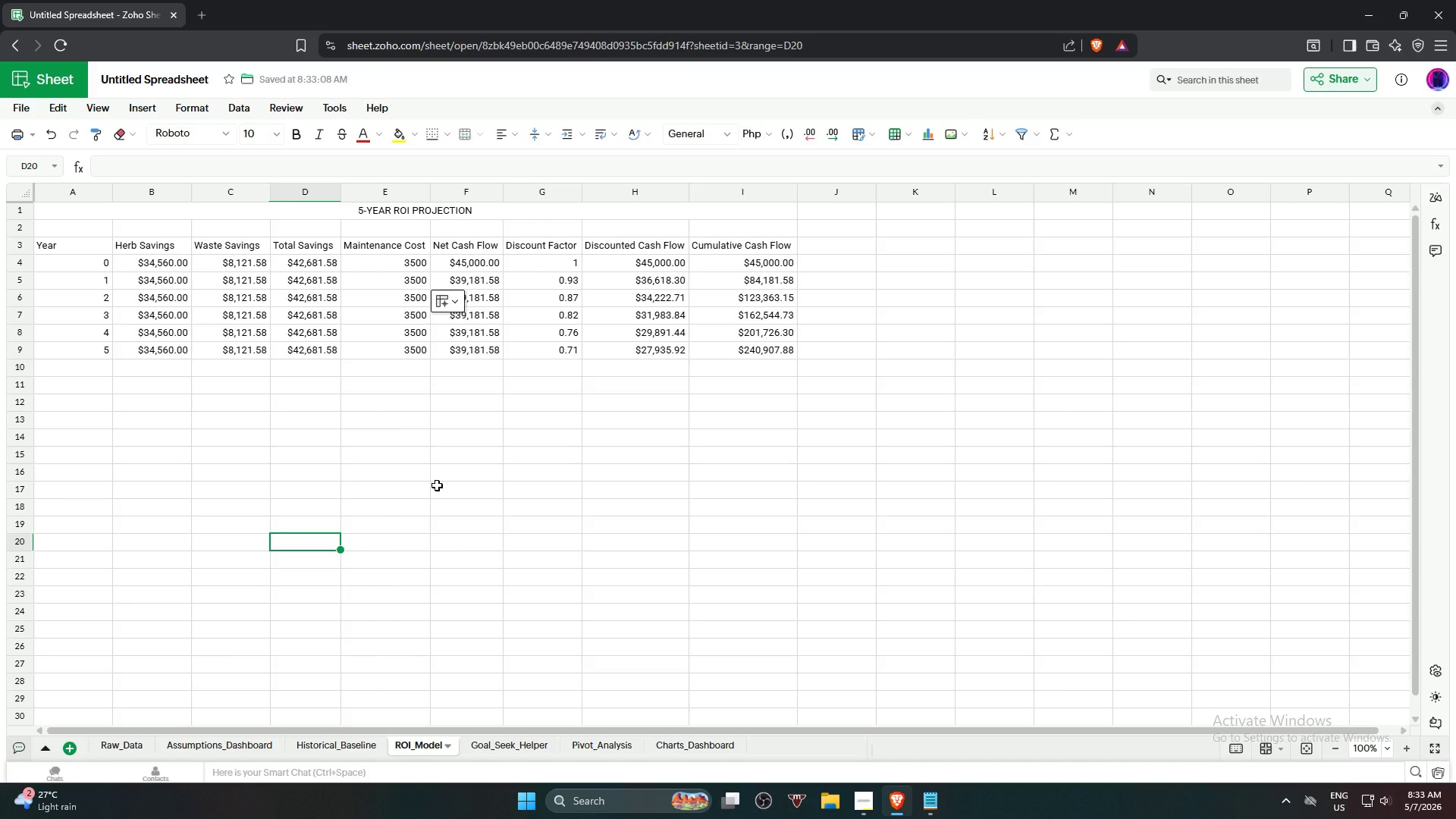 
left_click([436, 485])
 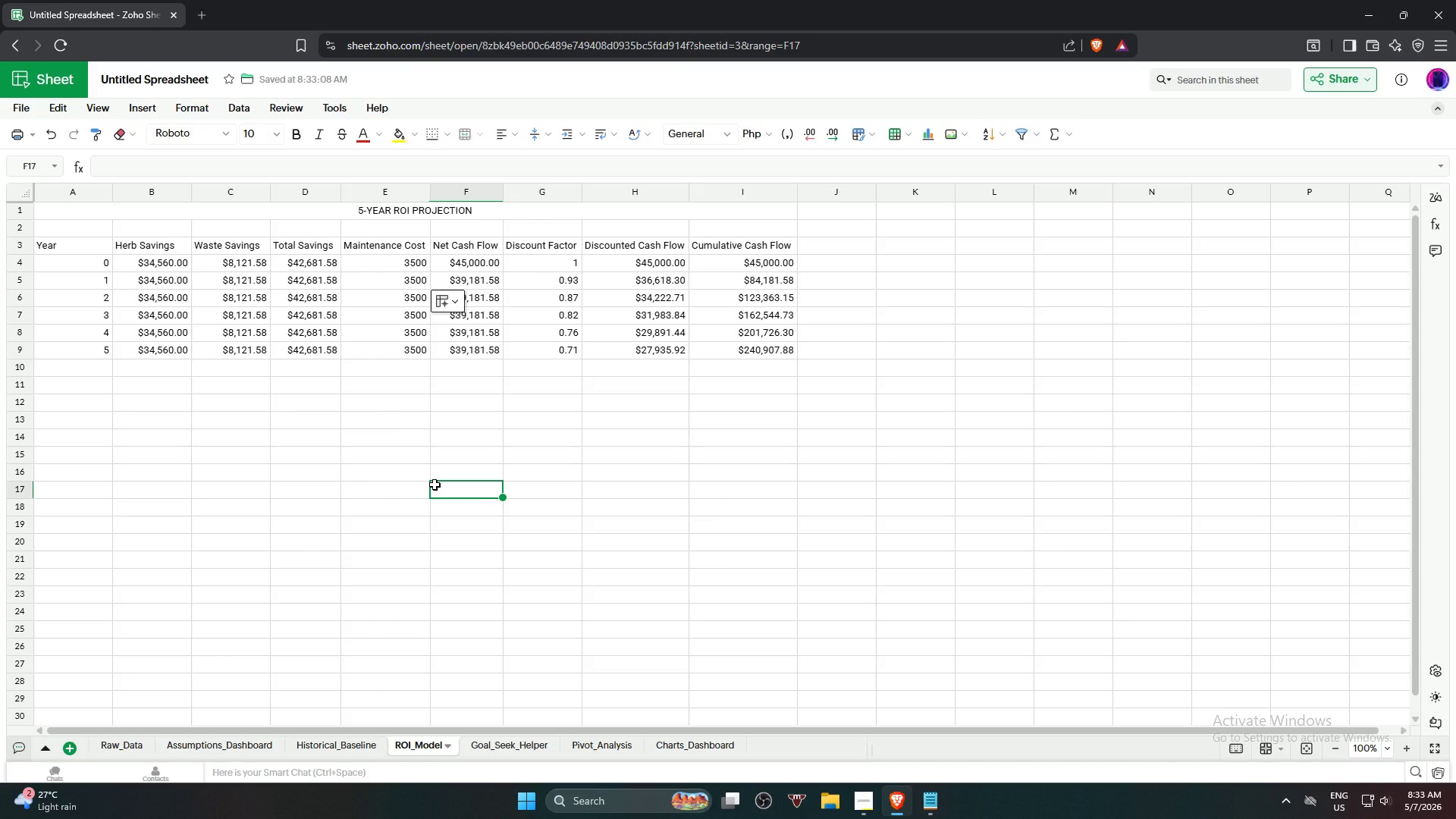 
wait(14.11)
 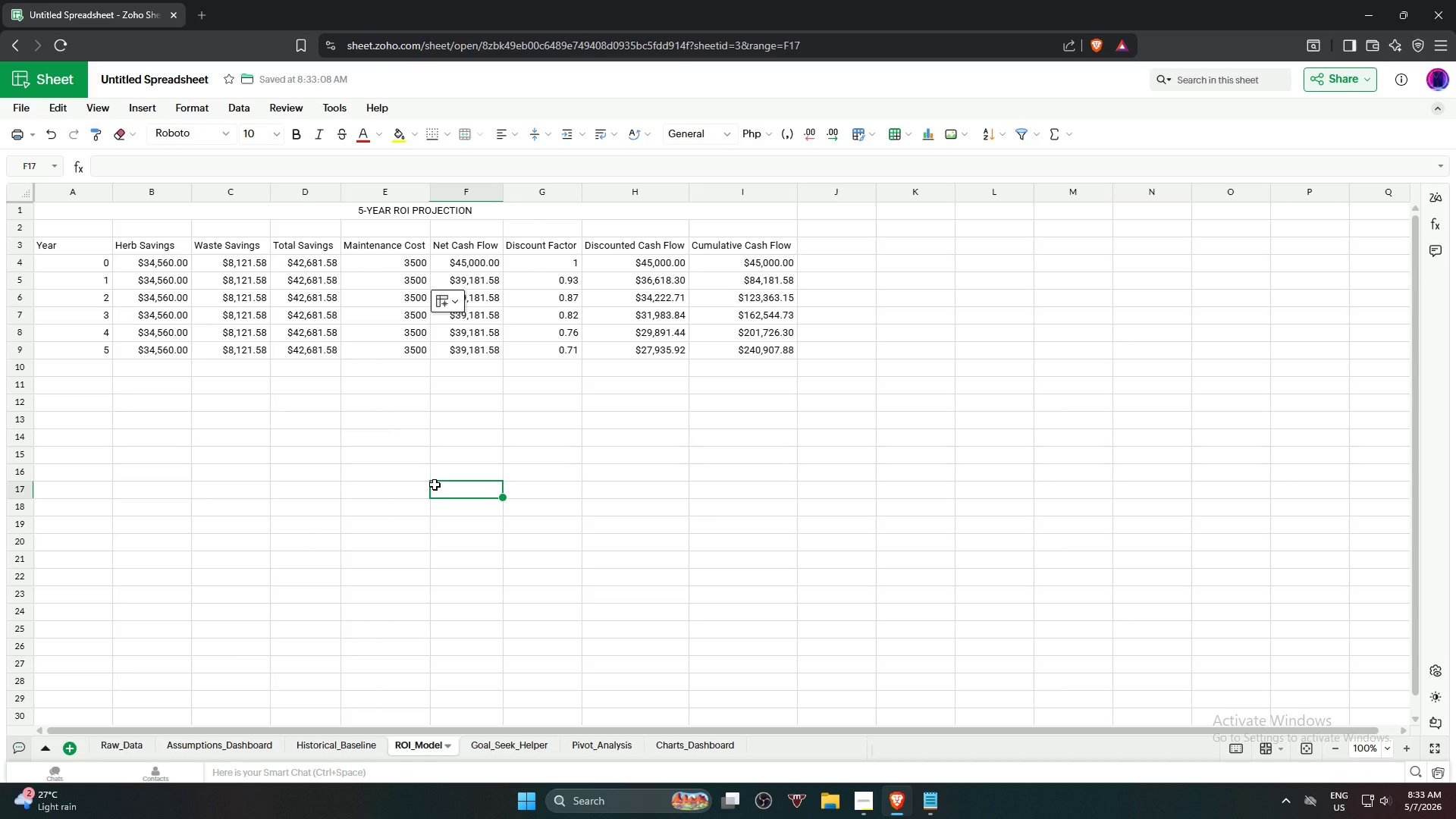 
left_click([759, 285])
 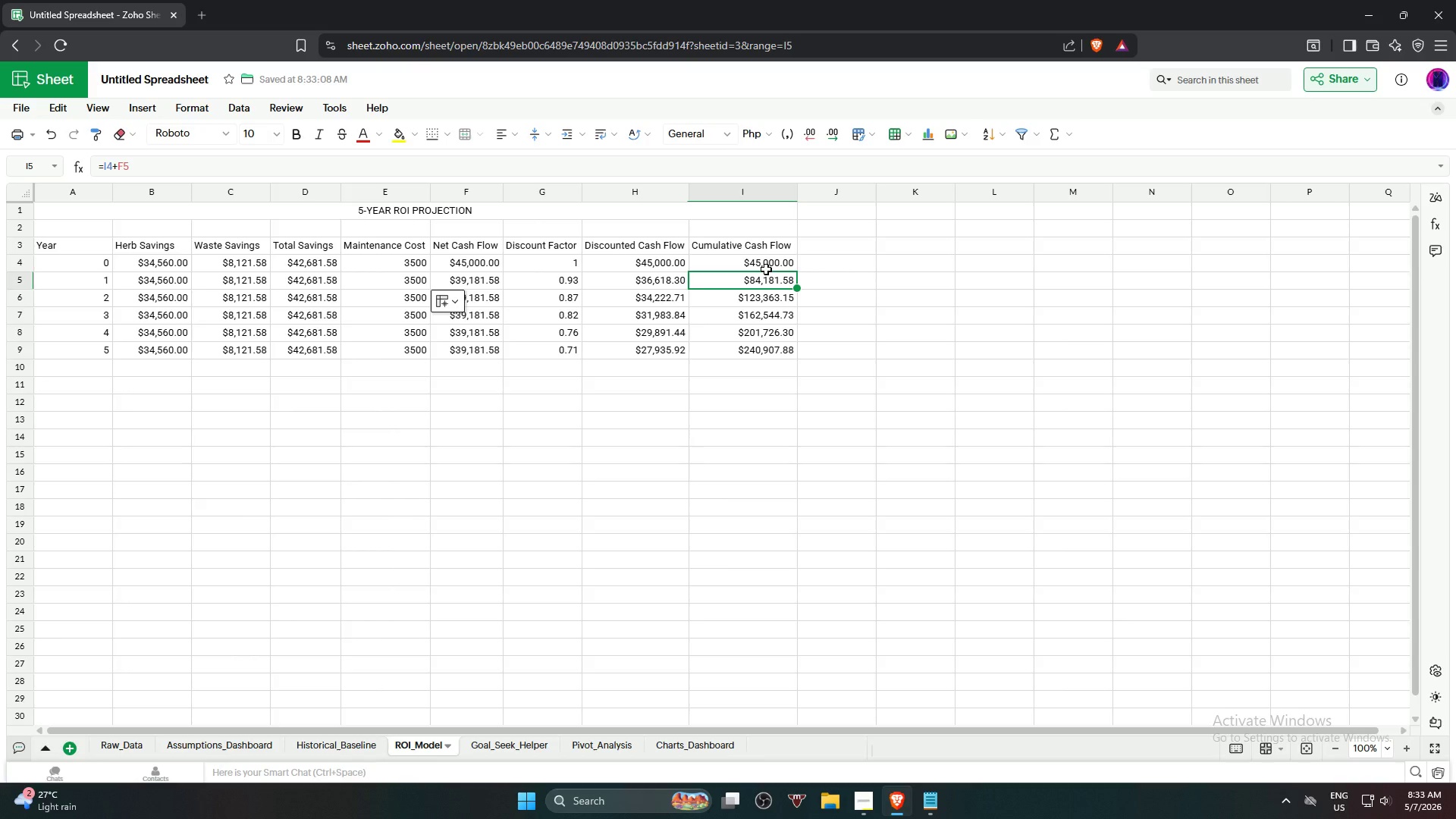 
wait(19.61)
 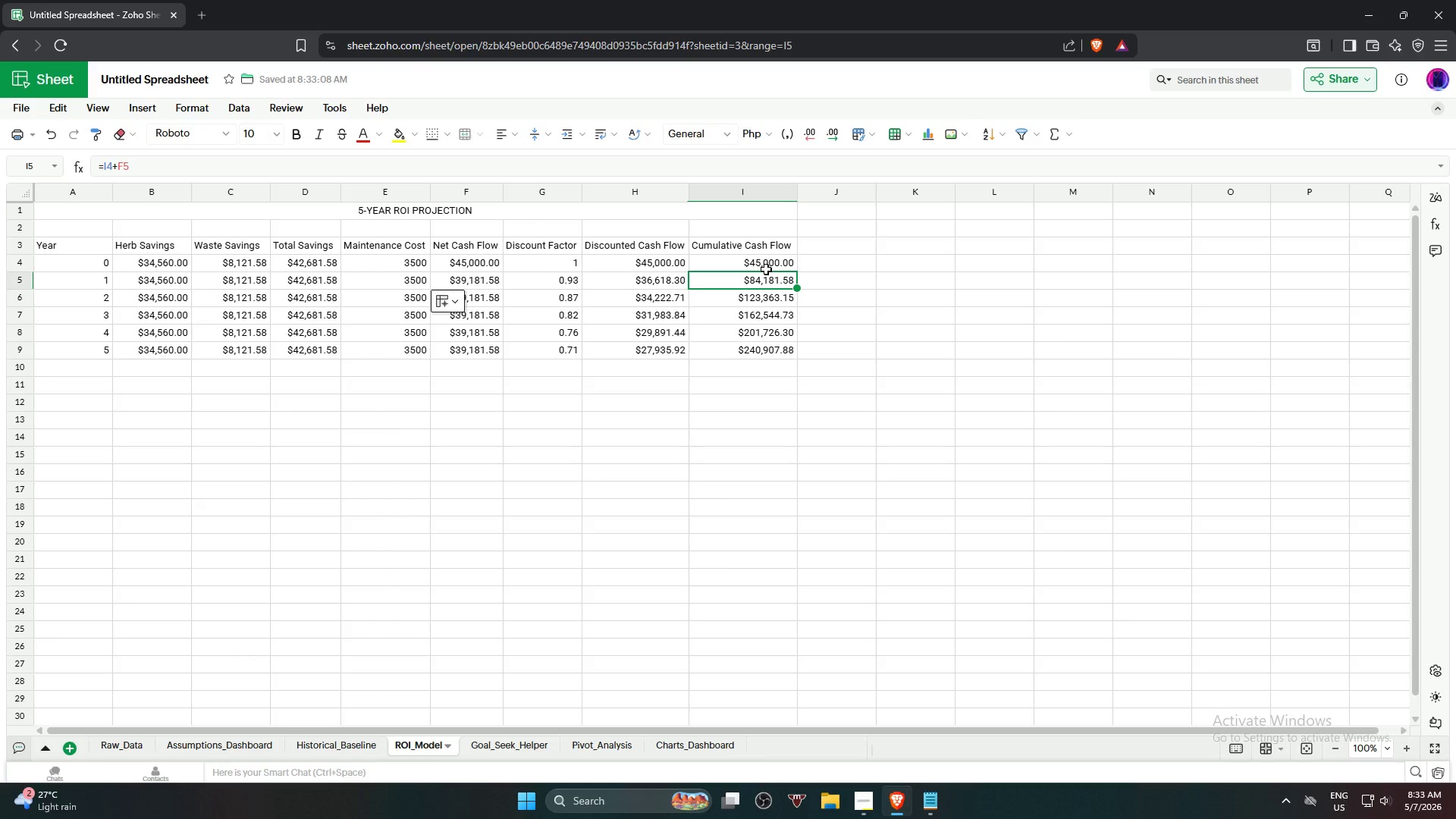 
left_click([841, 249])
 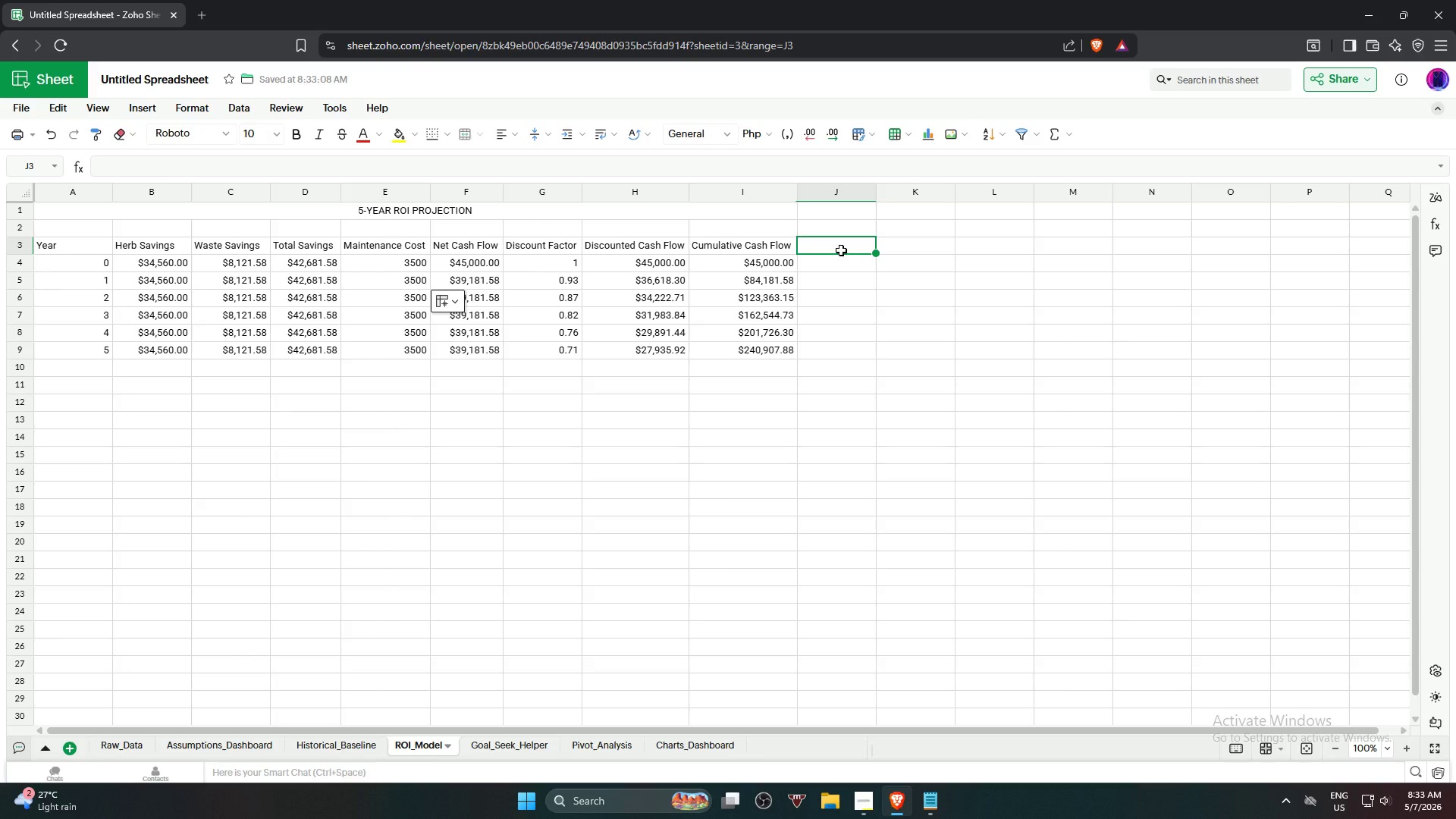 
type(ROI %)
 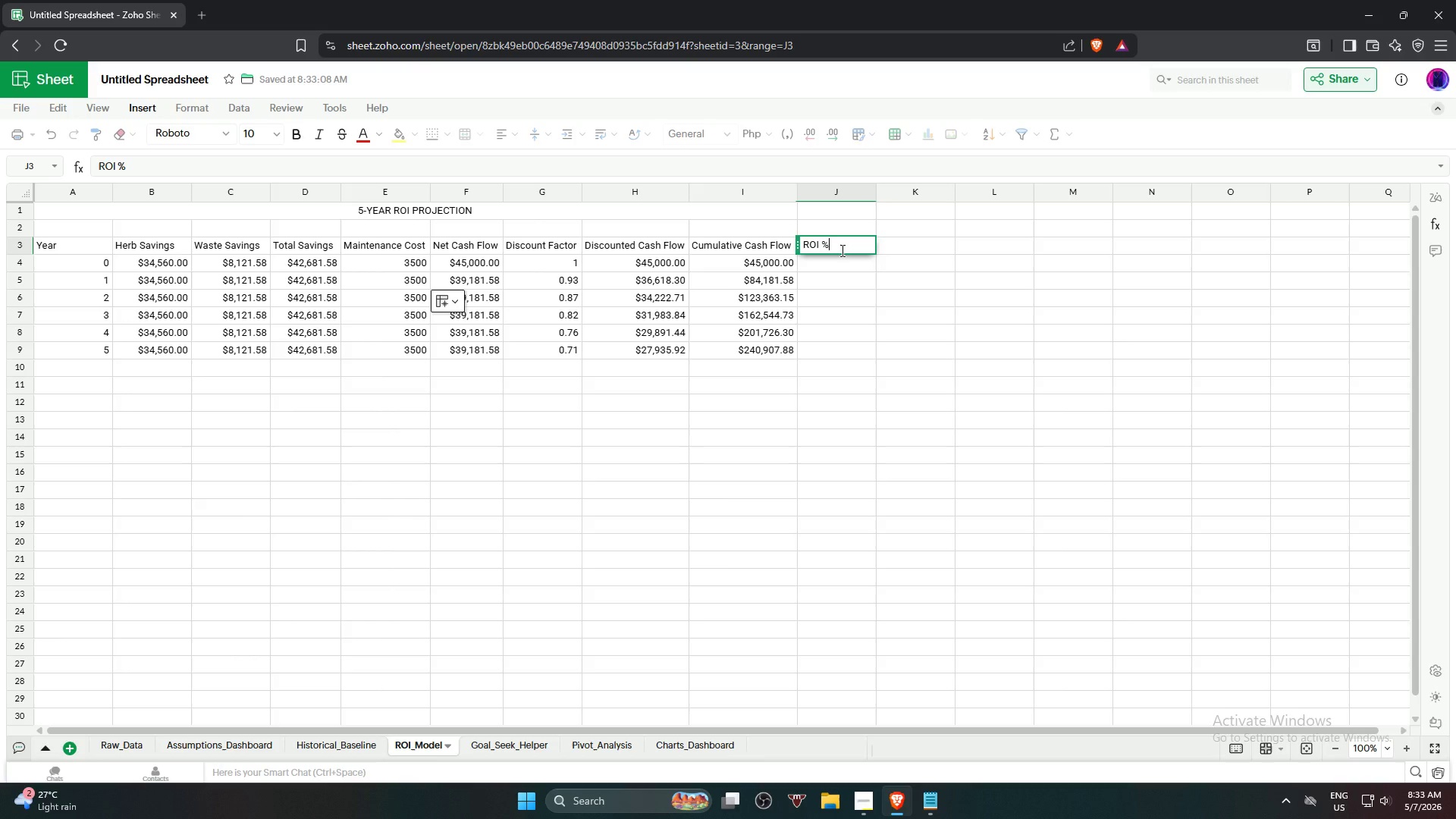 
key(ArrowRight)
 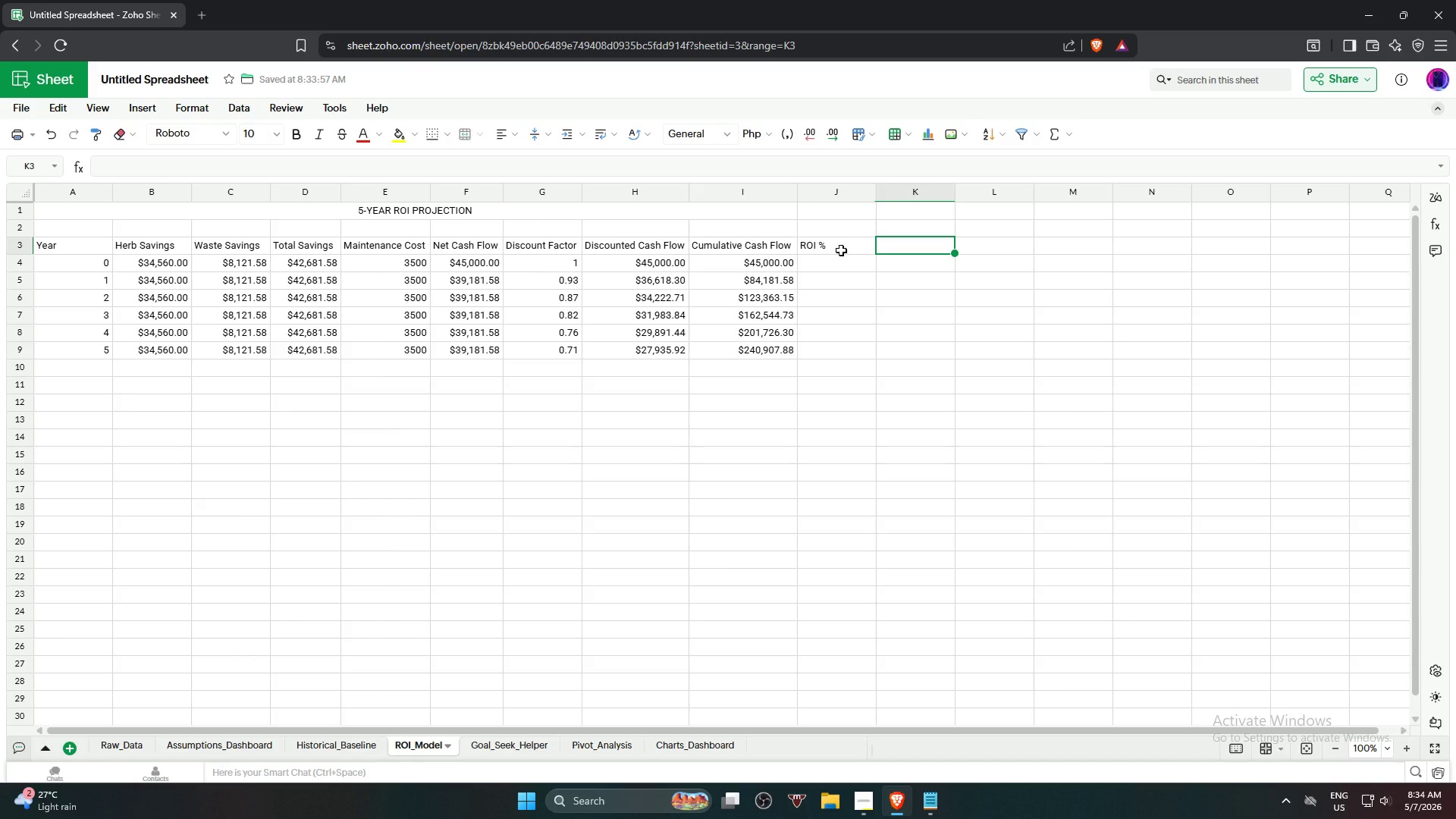 
wait(9.64)
 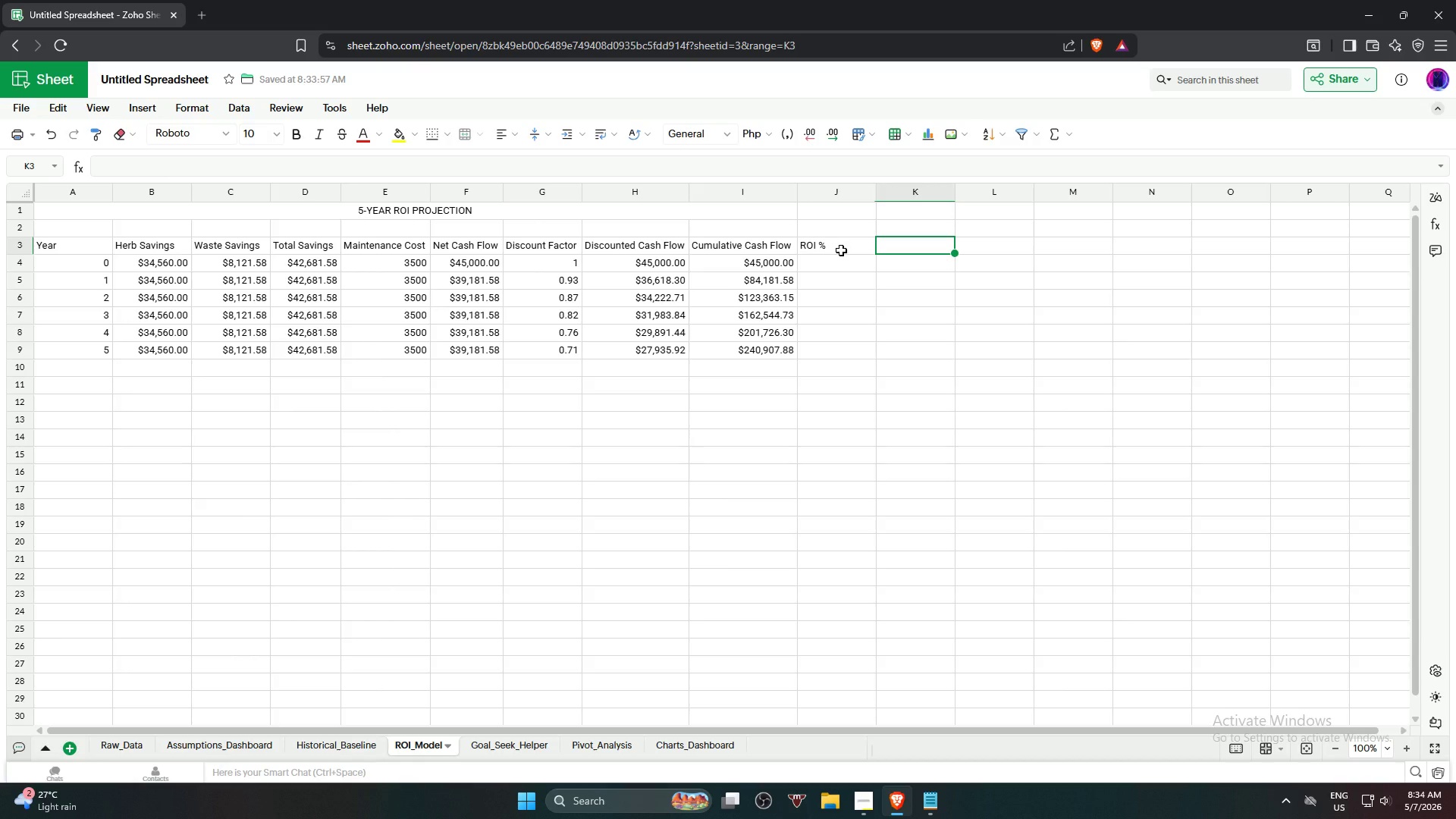 
key(ArrowLeft)
 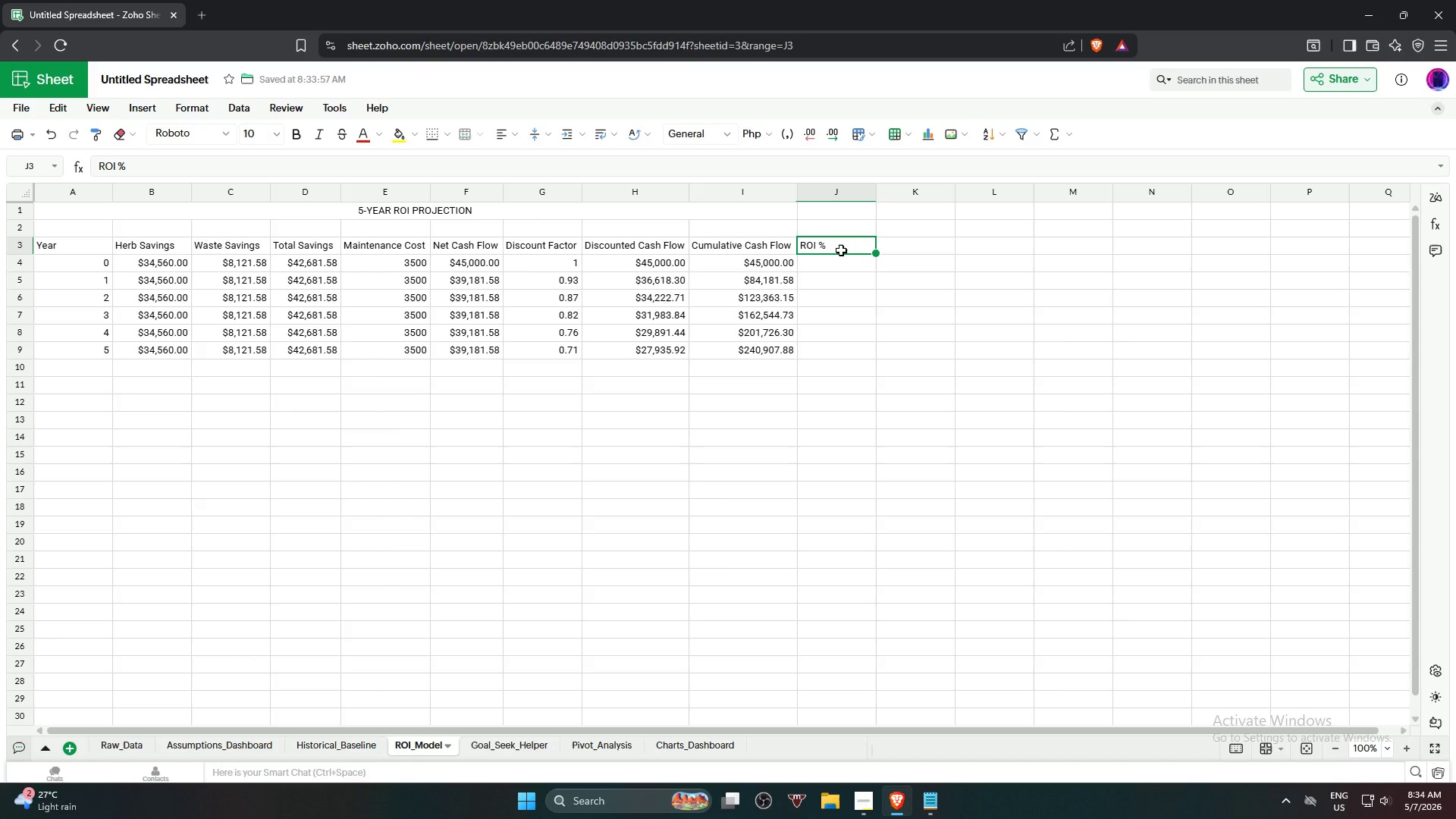 
wait(15.78)
 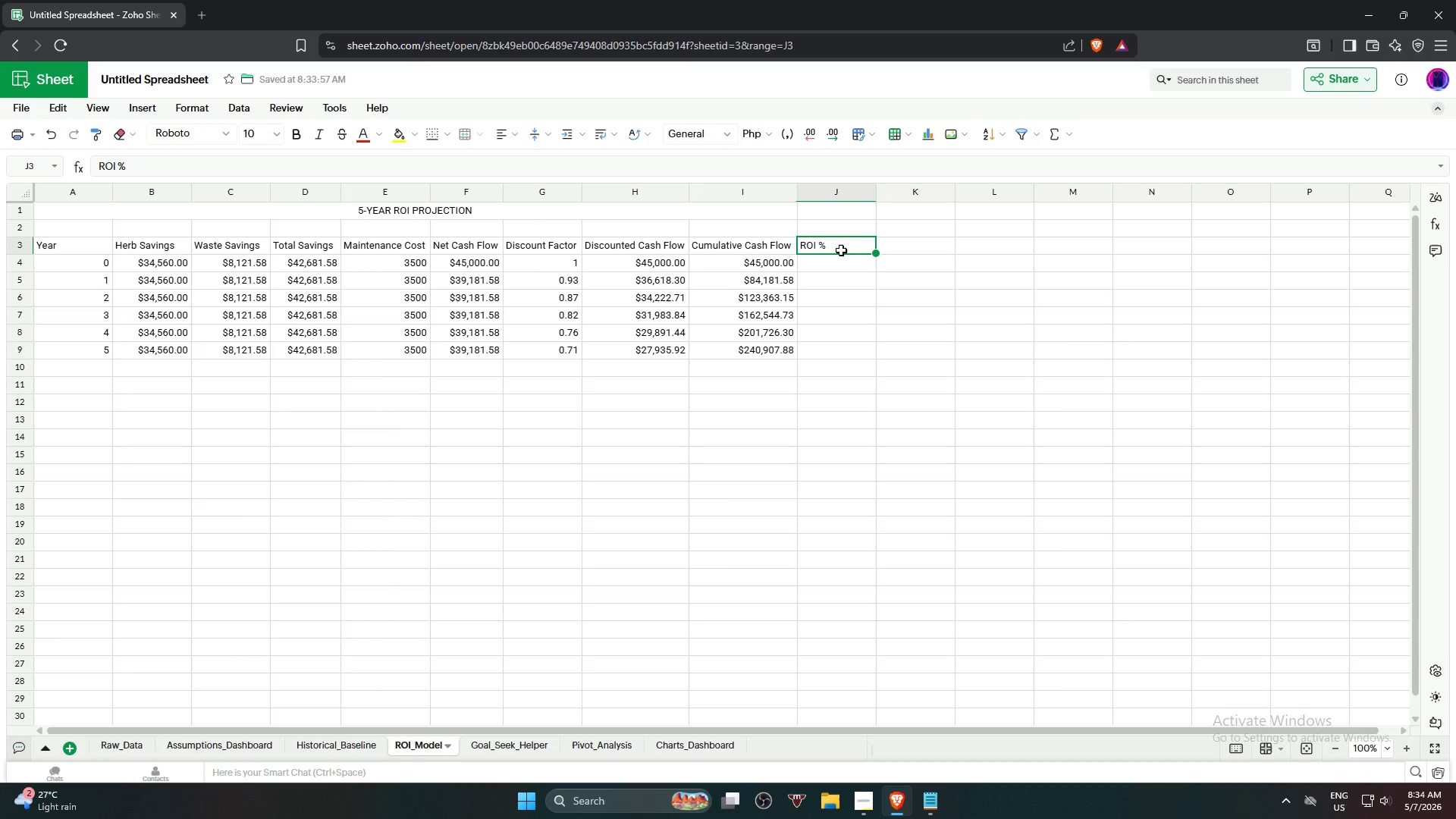 
left_click([841, 250])
 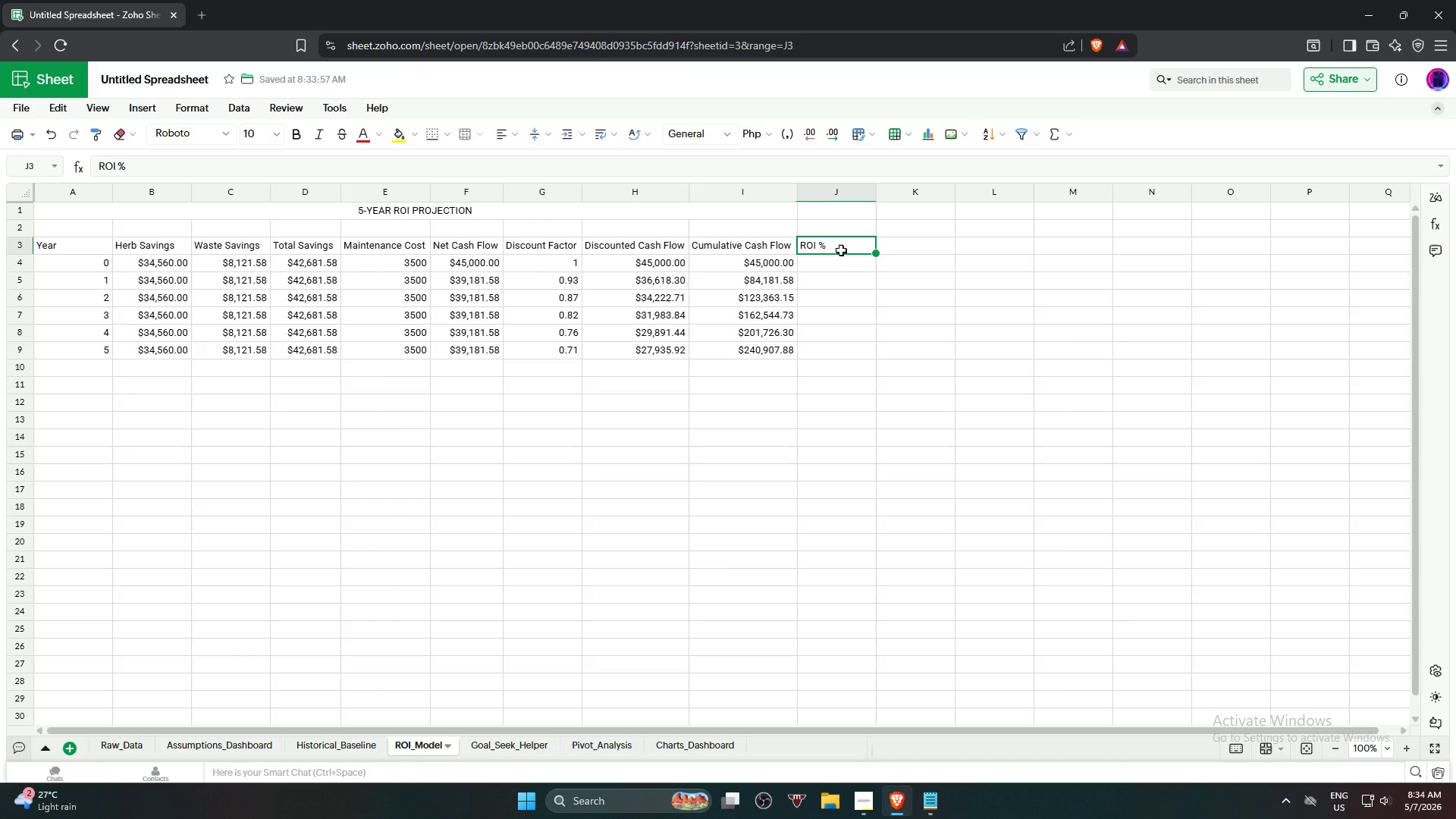 
key(Delete)
 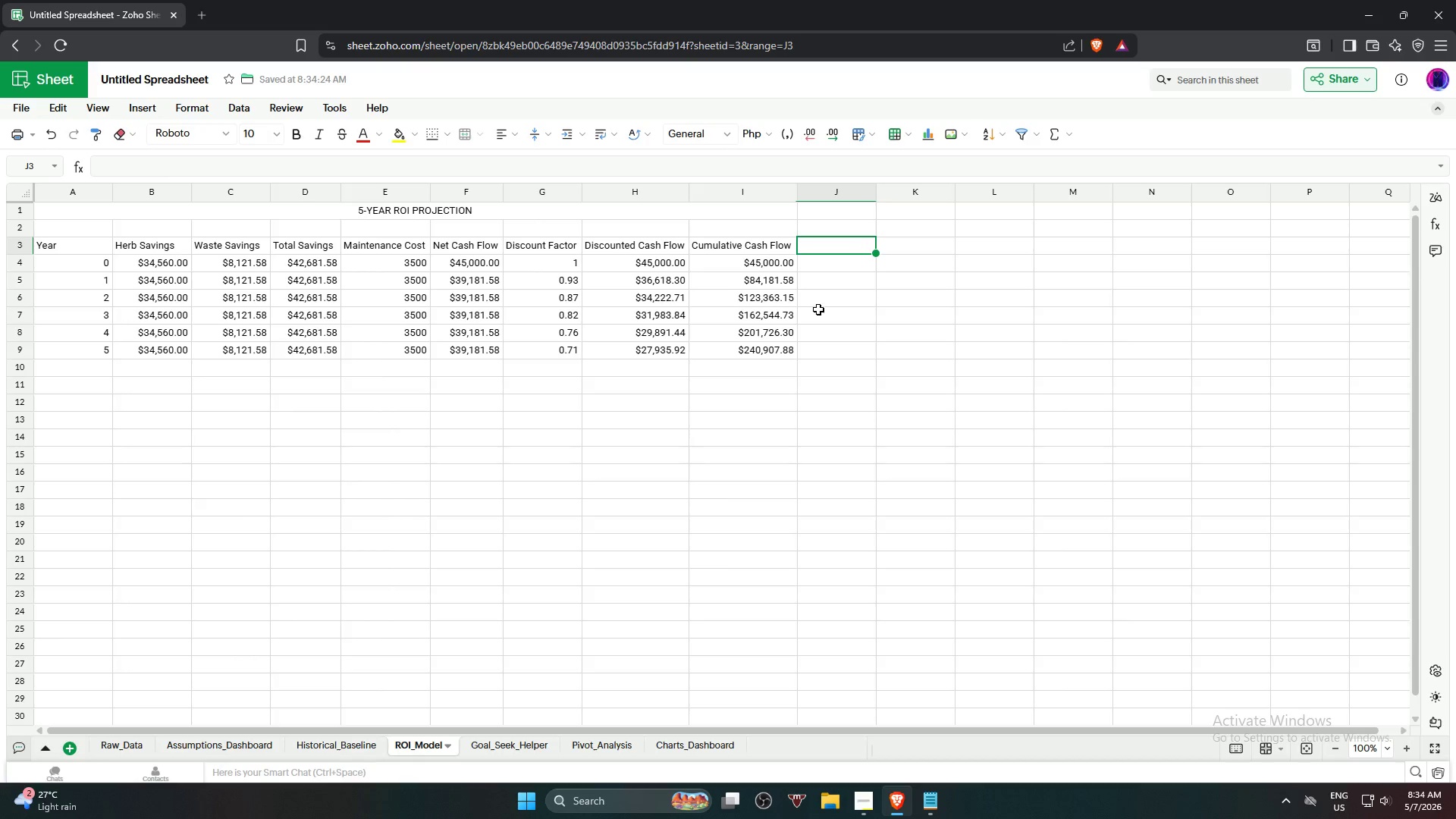 
left_click([824, 299])
 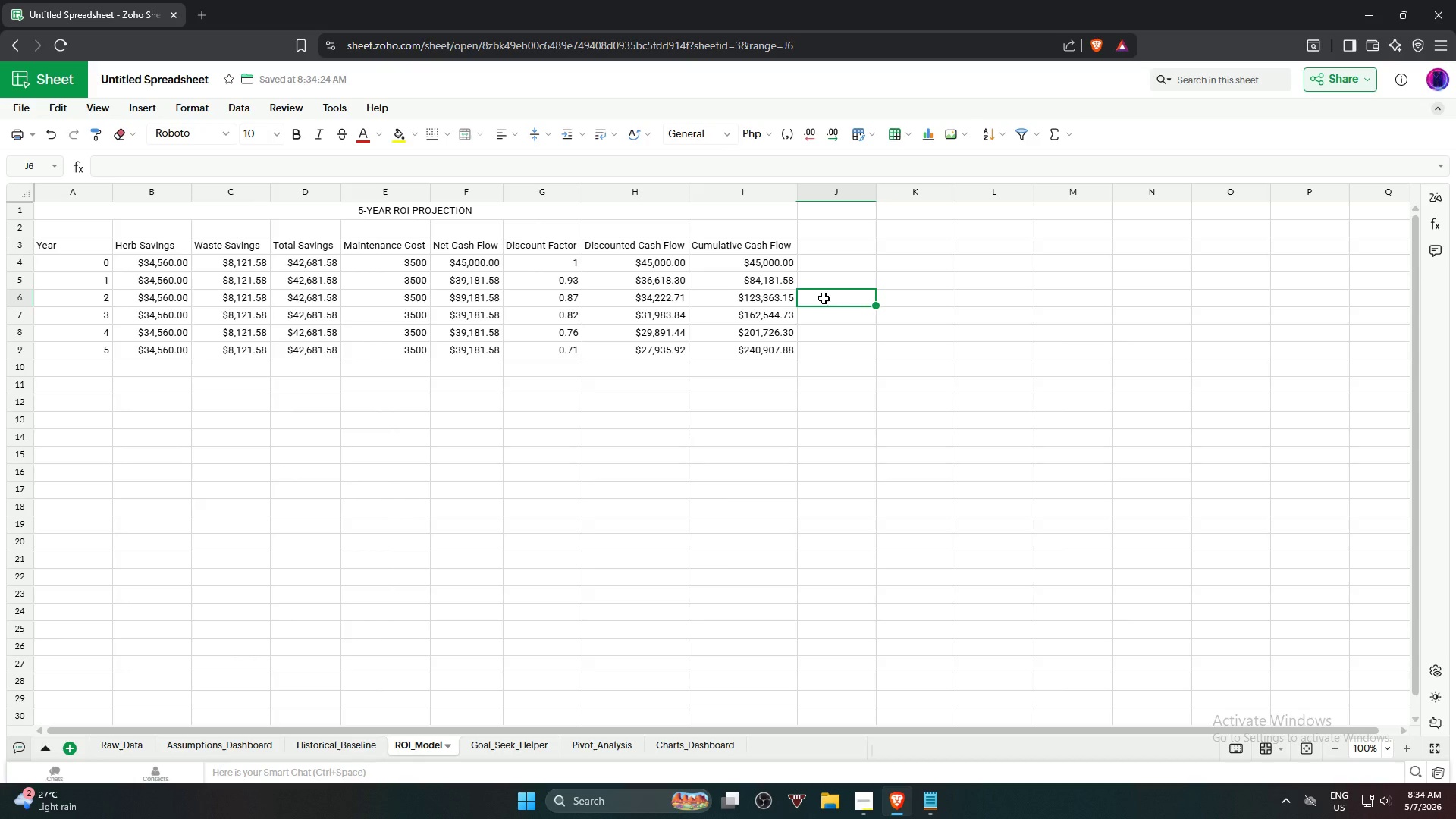 
wait(6.84)
 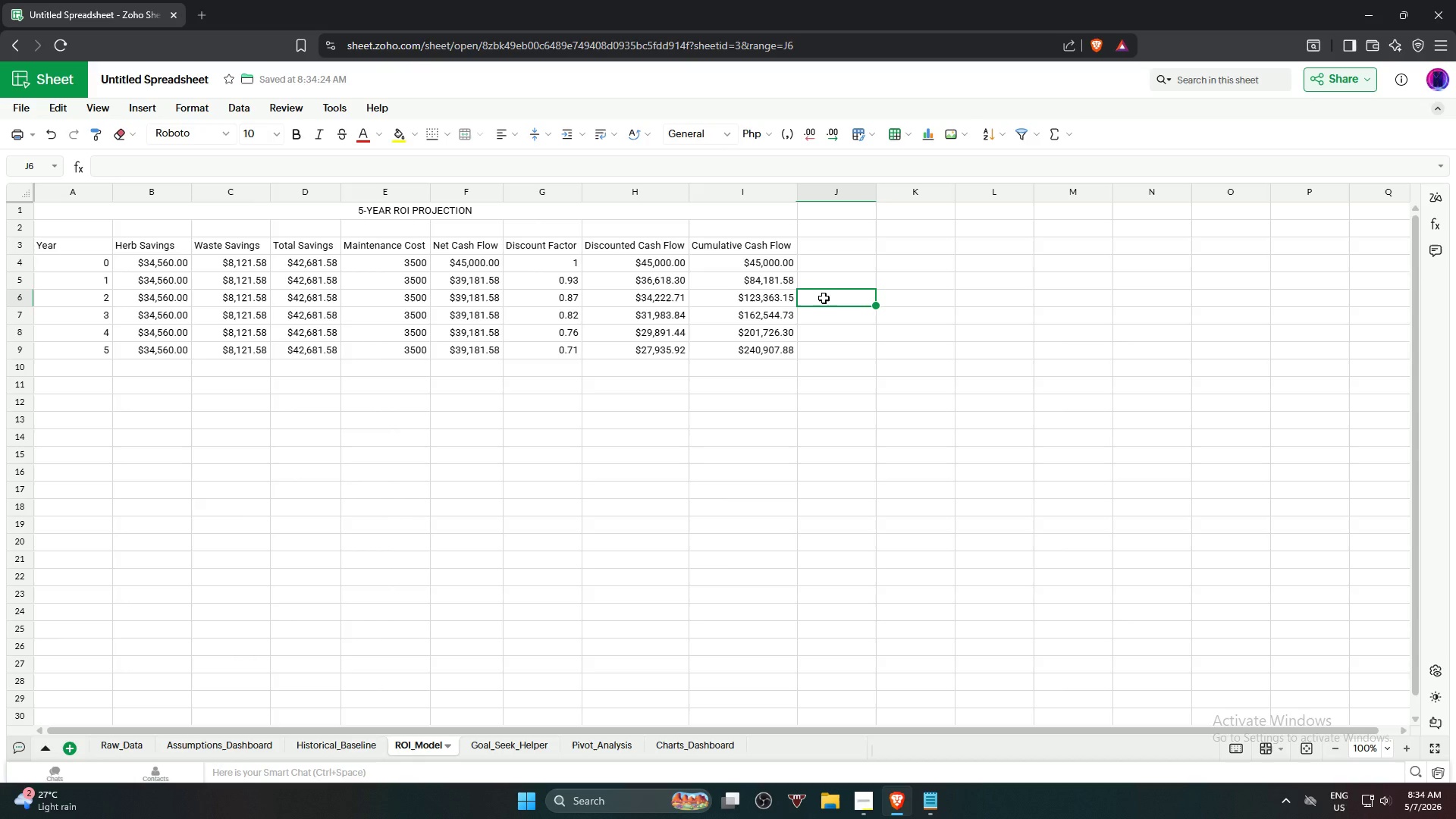 
type(ROI%)
 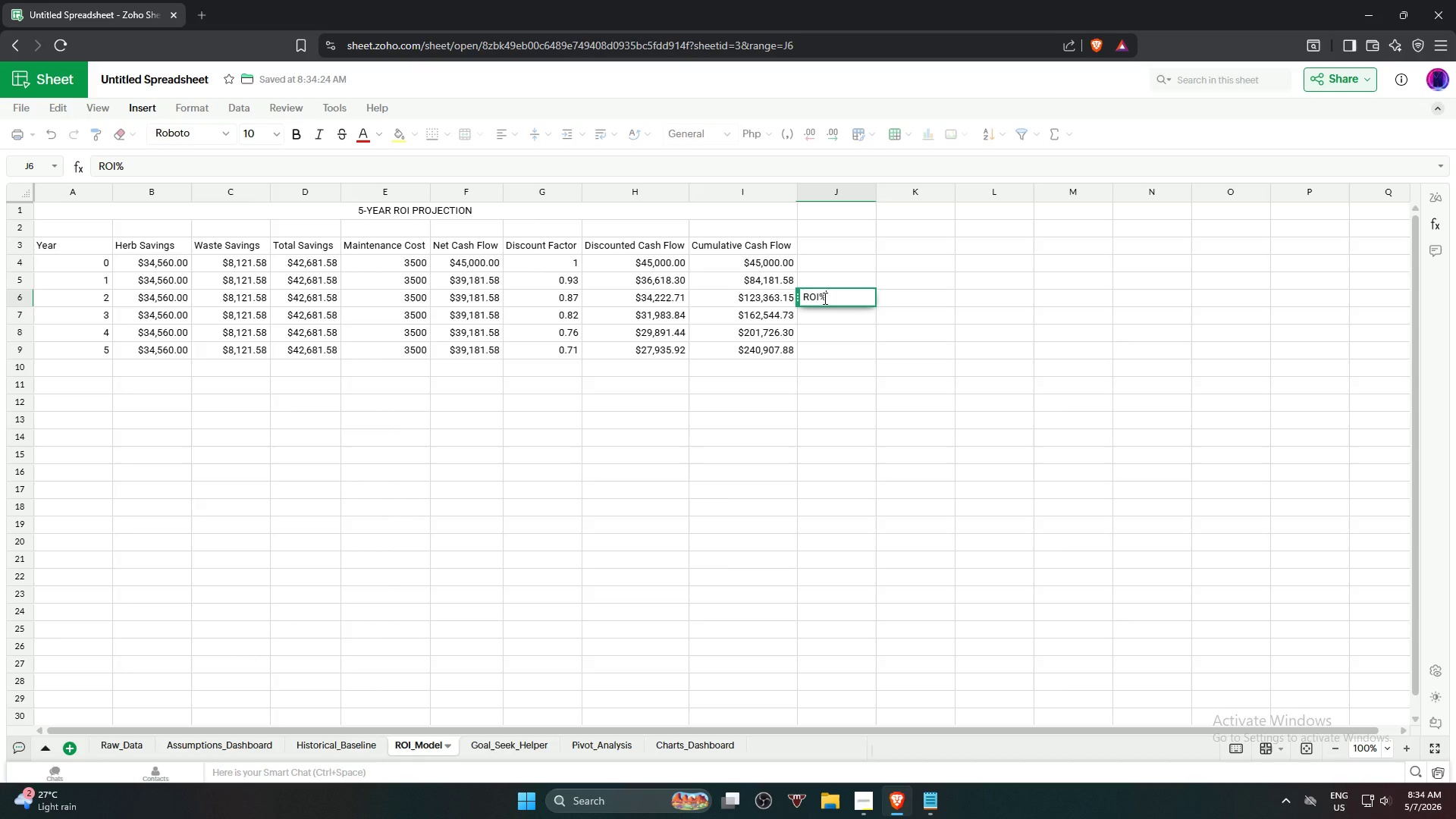 
key(Enter)
 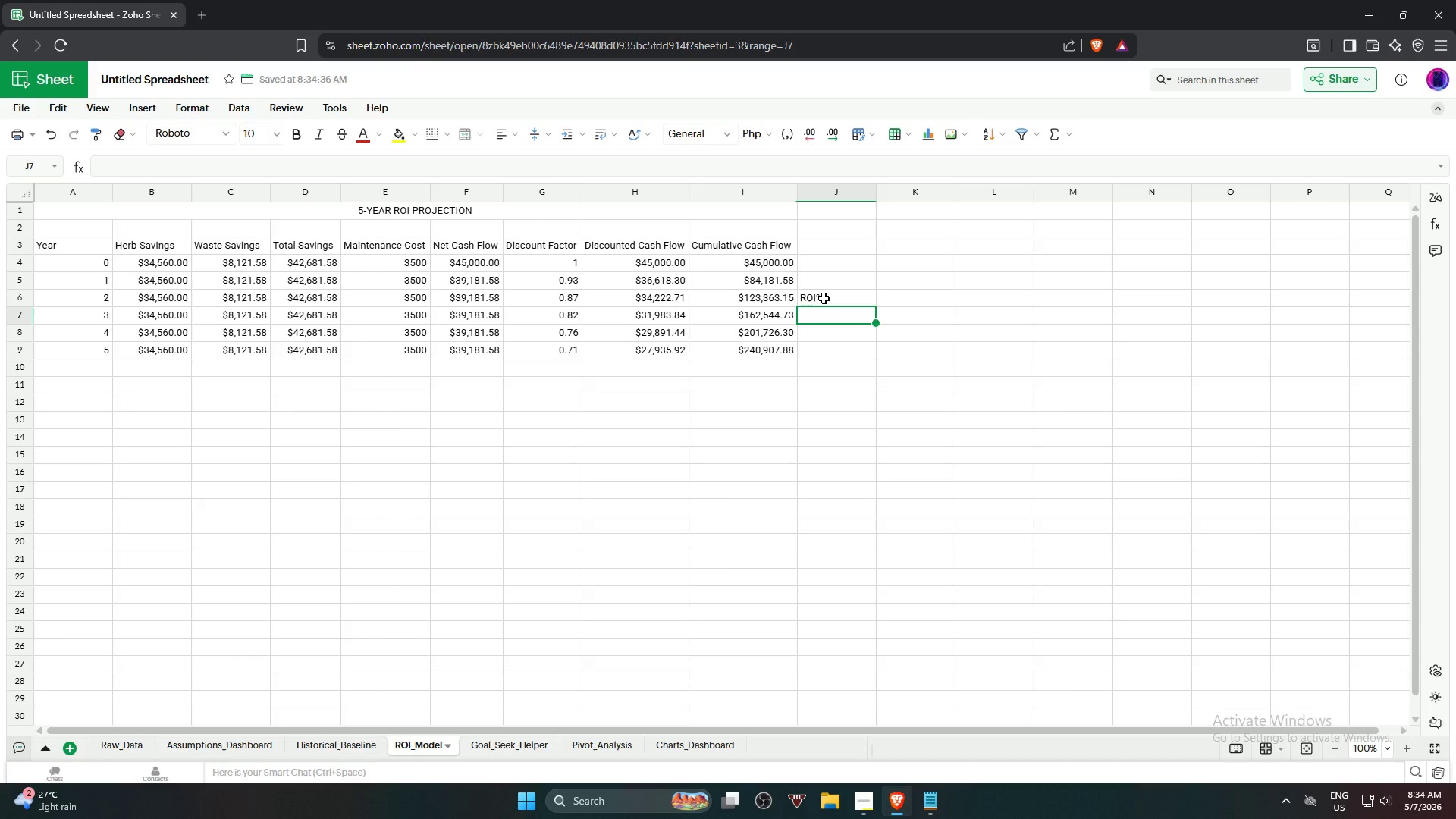 
type(p)
key(Backspace)
type(P)
key(Backspace)
key(Backspace)
type(PA)
key(Backspace)
type(aybca)
key(Backspace)
key(Backspace)
type(ack Period)
 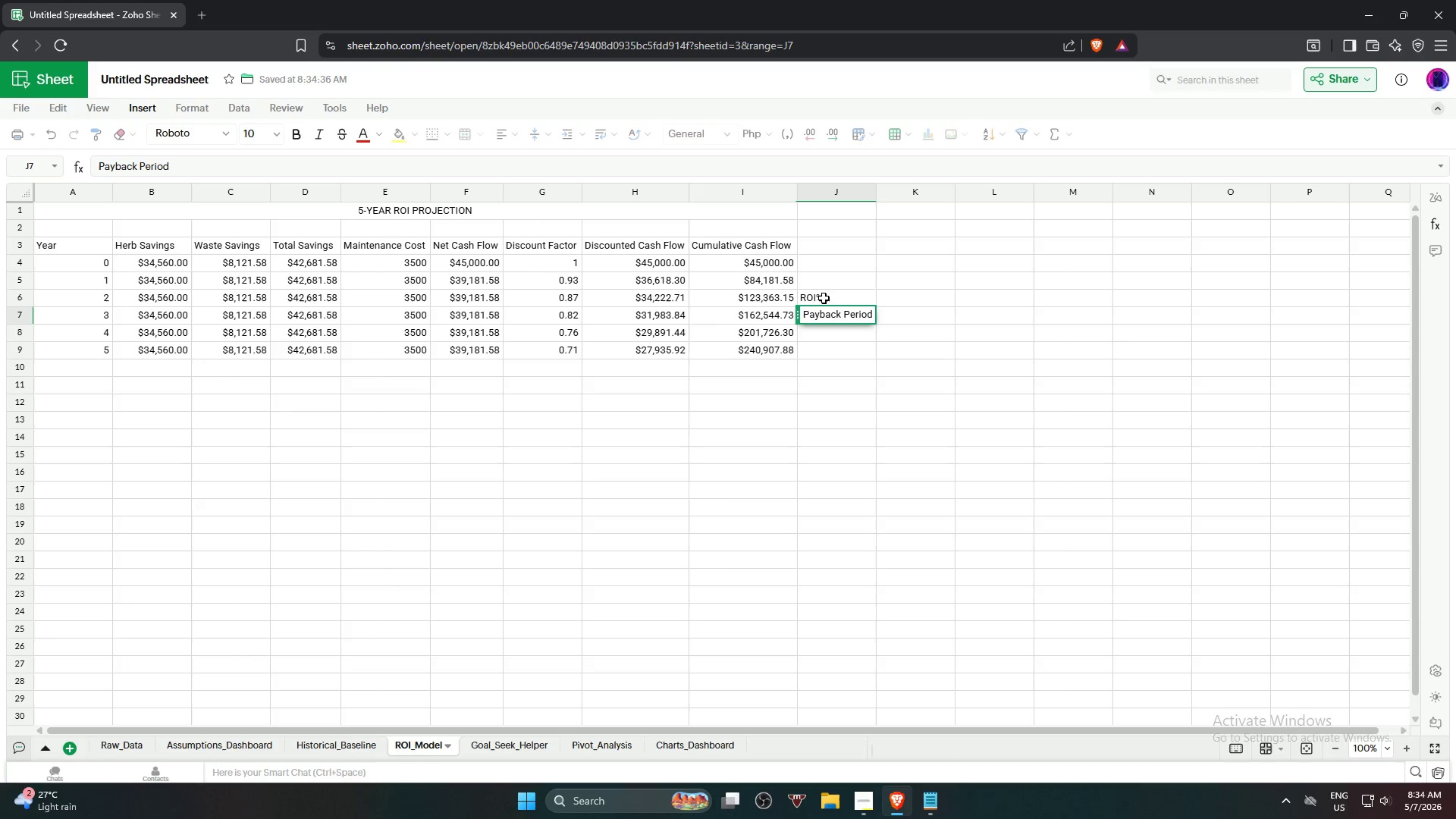 
key(Enter)
 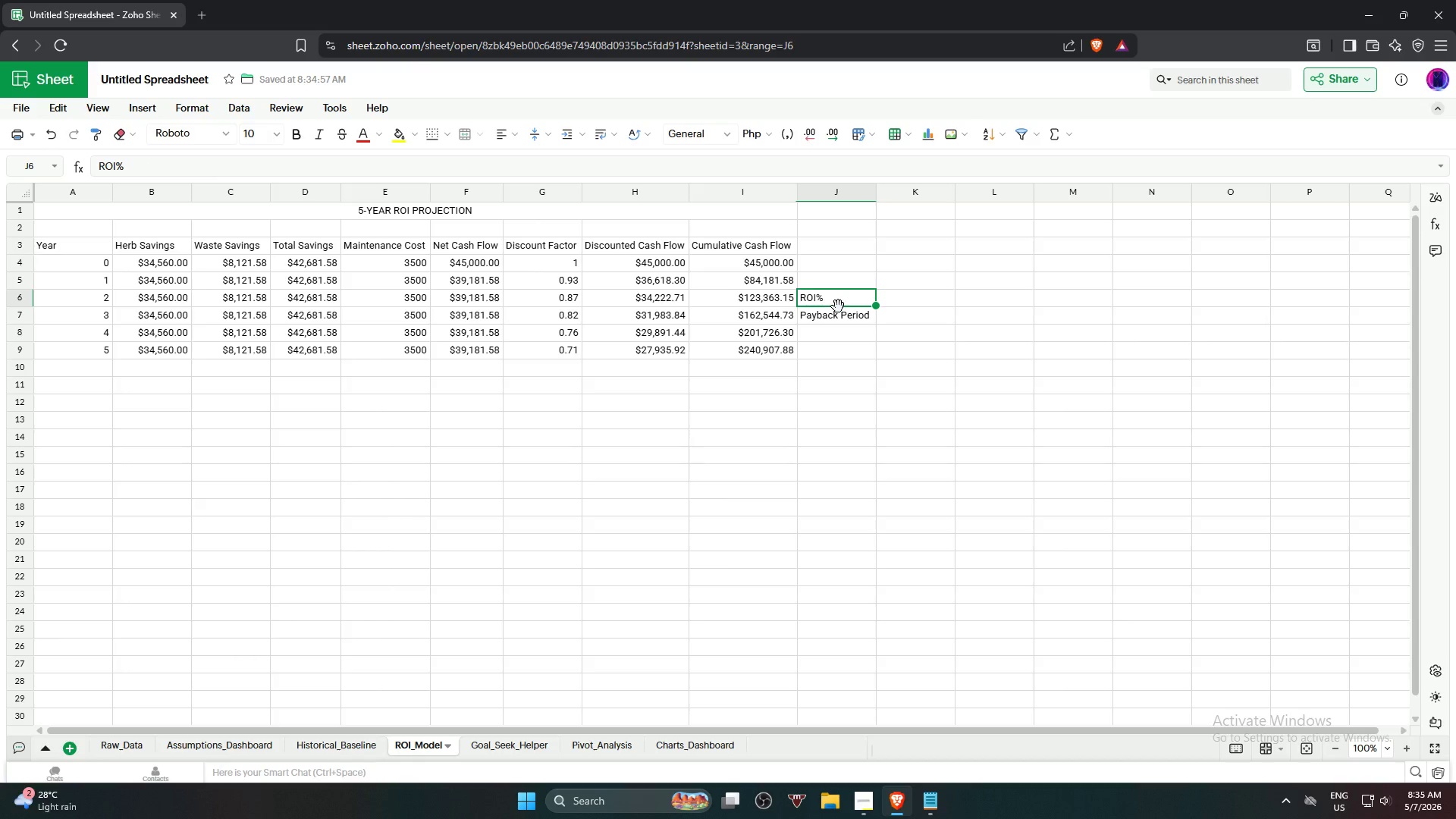 
hold_key(key=ShiftLeft, duration=0.81)
left_click_drag(start_coordinate=[838, 298], to_coordinate=[846, 311])
 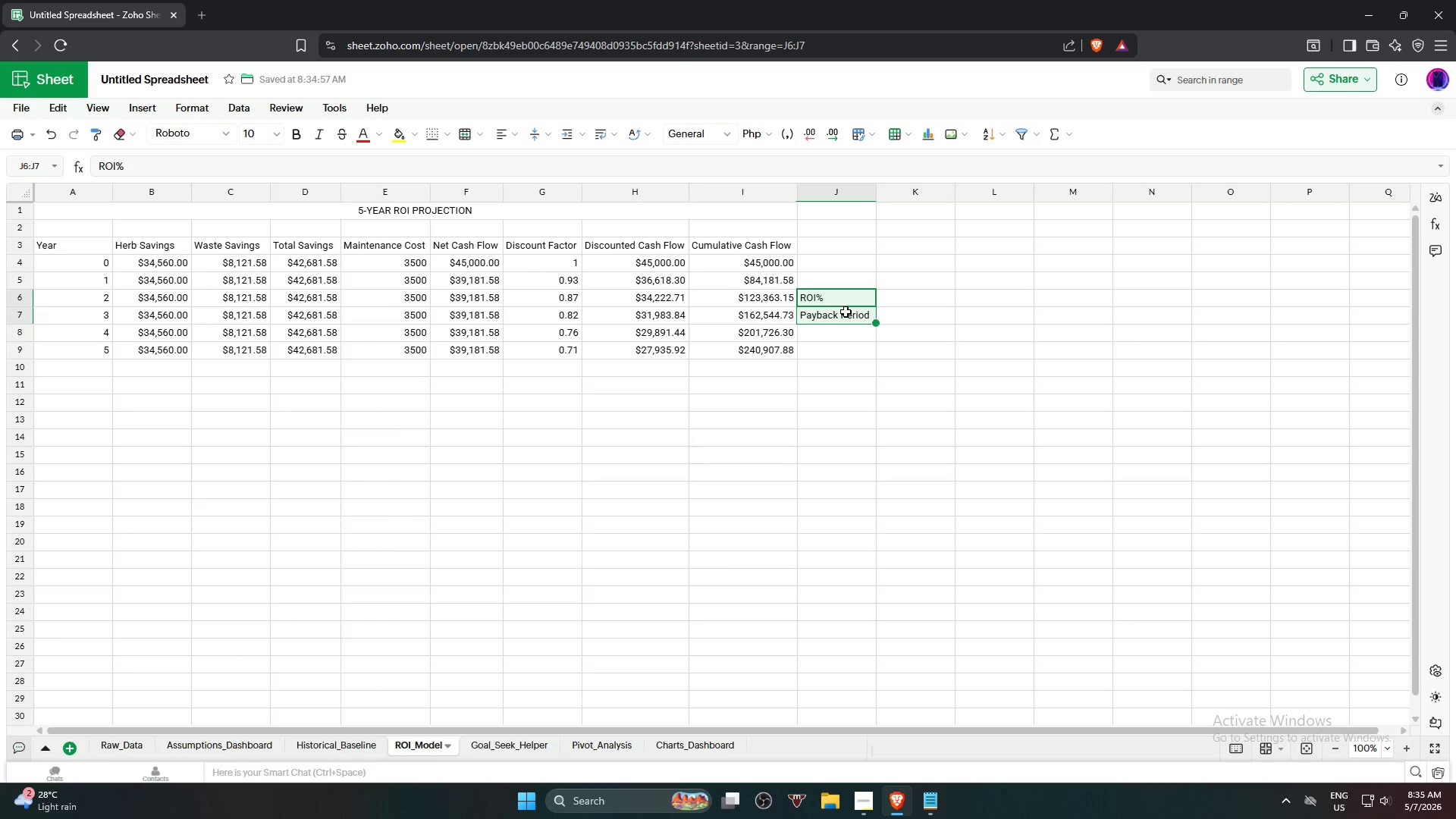 
key(Control+C)
 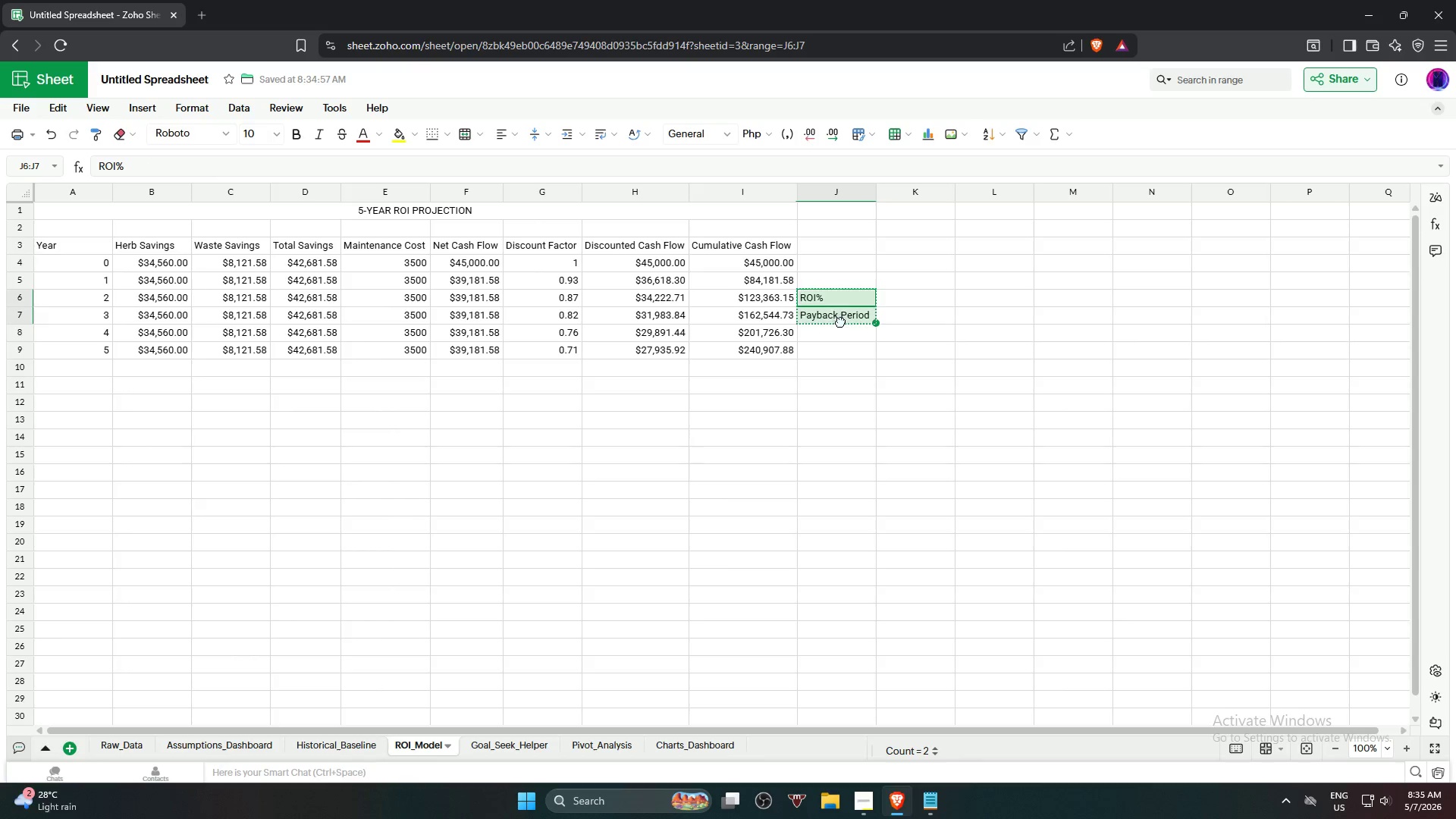 
key(Control+ControlLeft)
 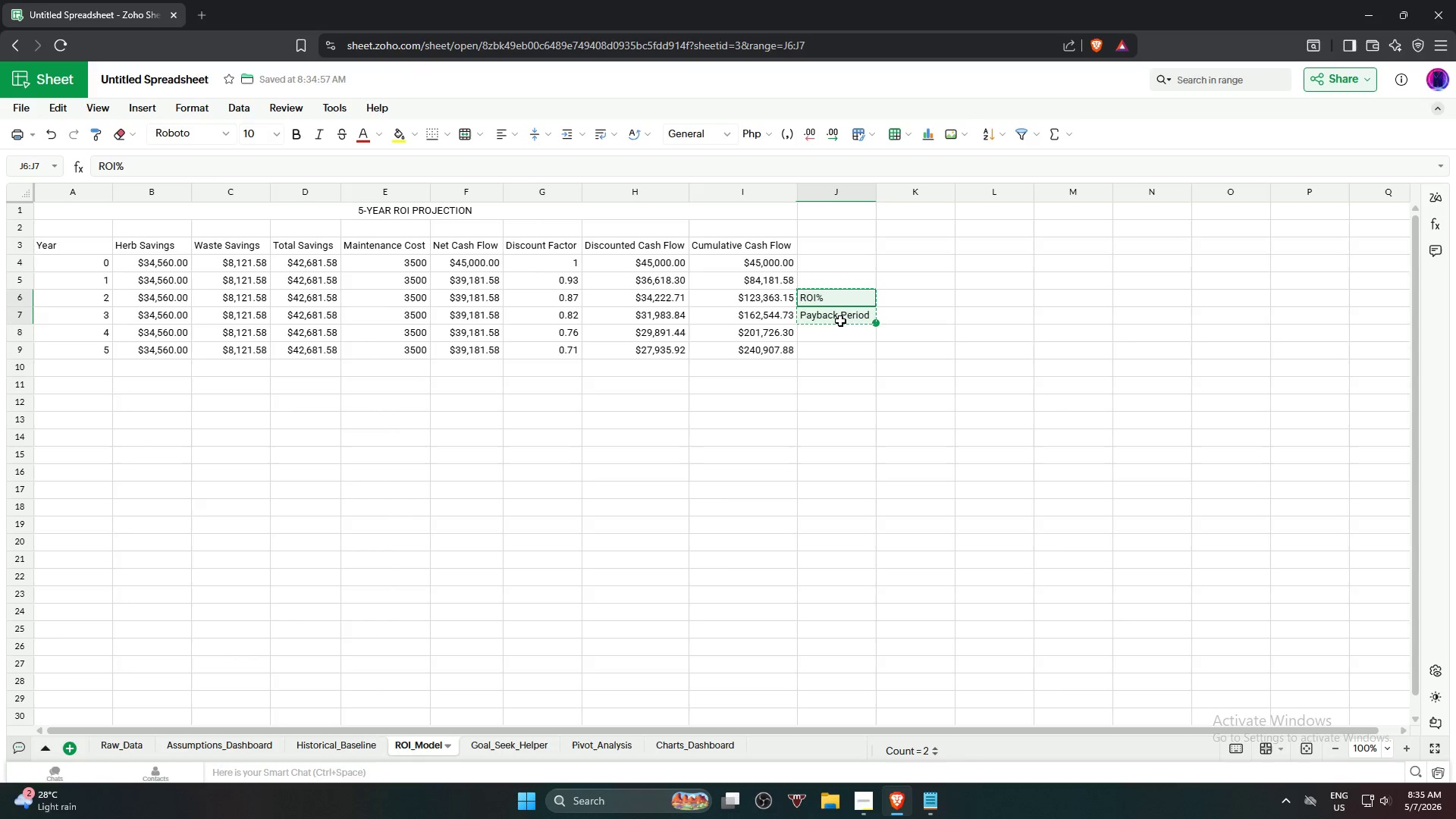 
key(Control+V)
 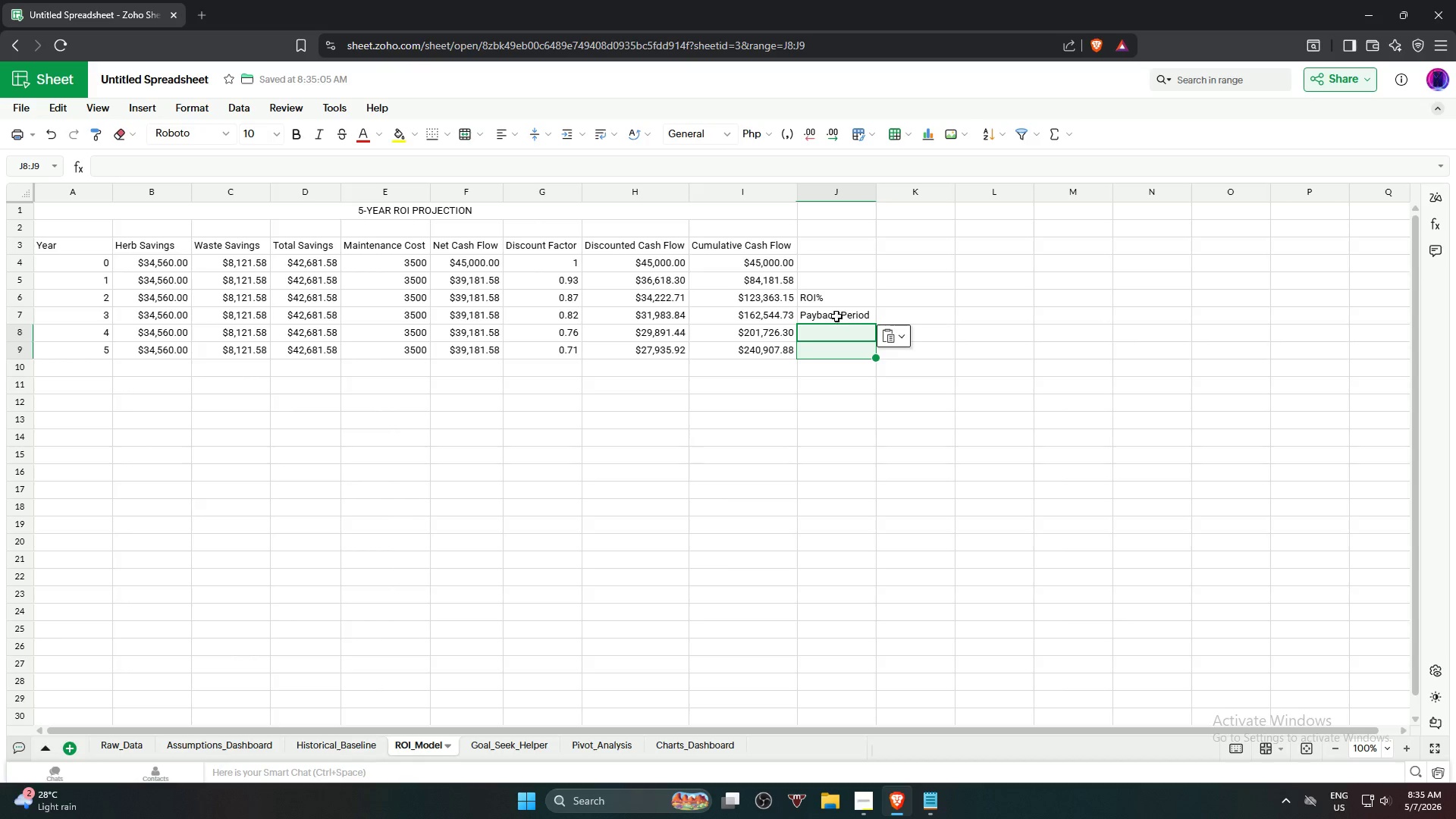 
key(Control+ControlLeft)
 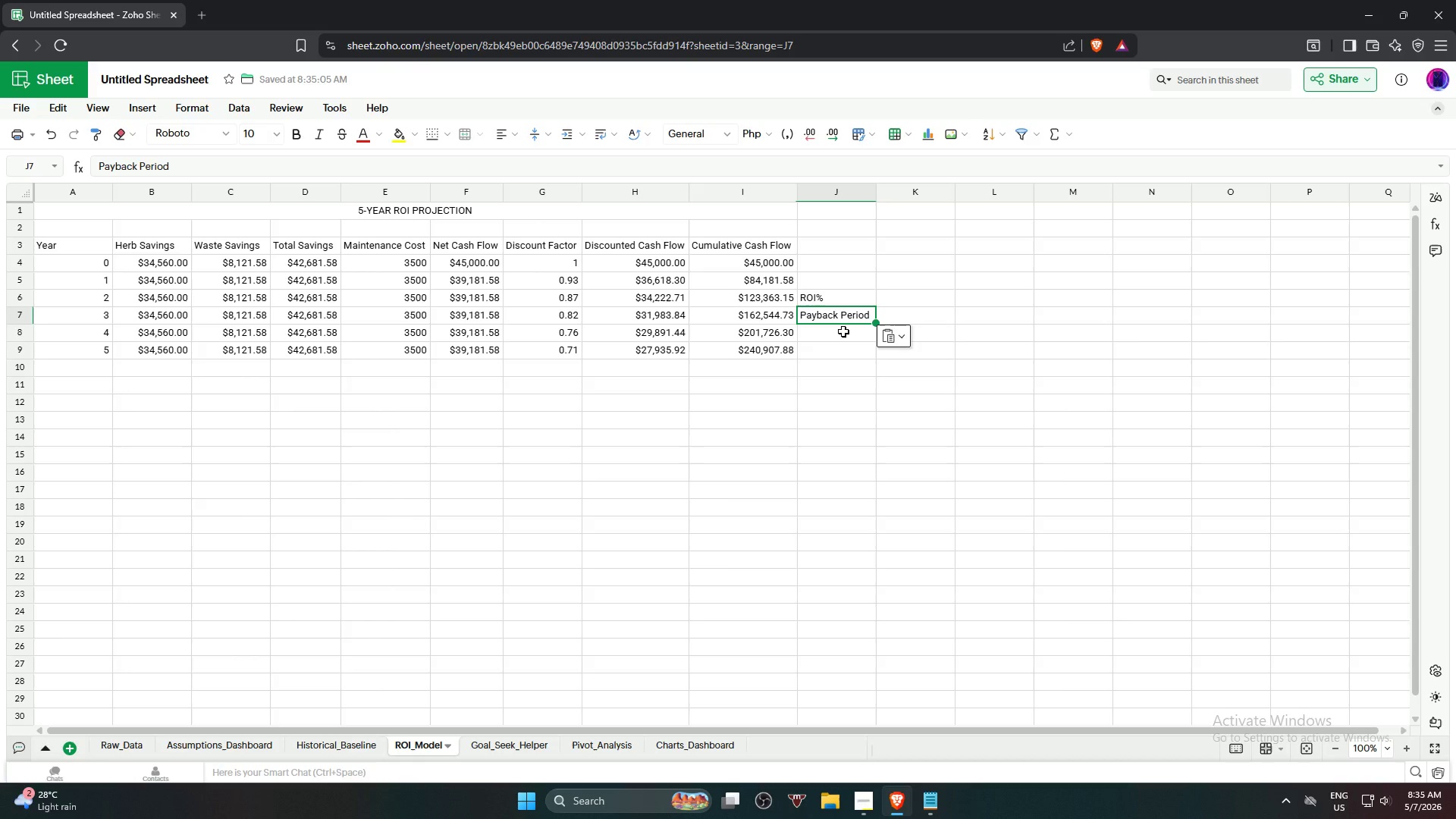 
hold_key(key=ShiftLeft, duration=0.61)
left_click([843, 331])
 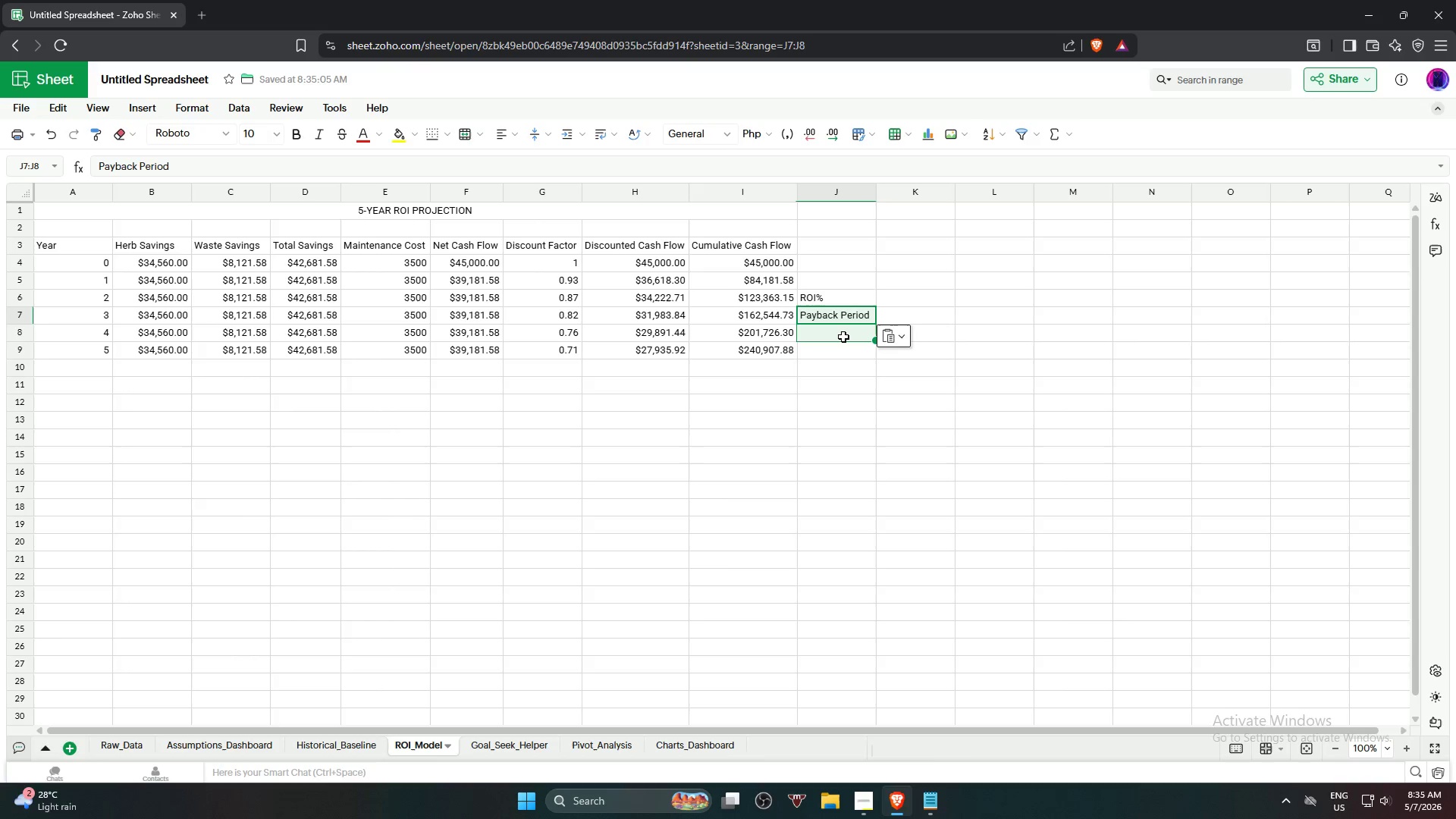 
key(Control+ControlLeft)
 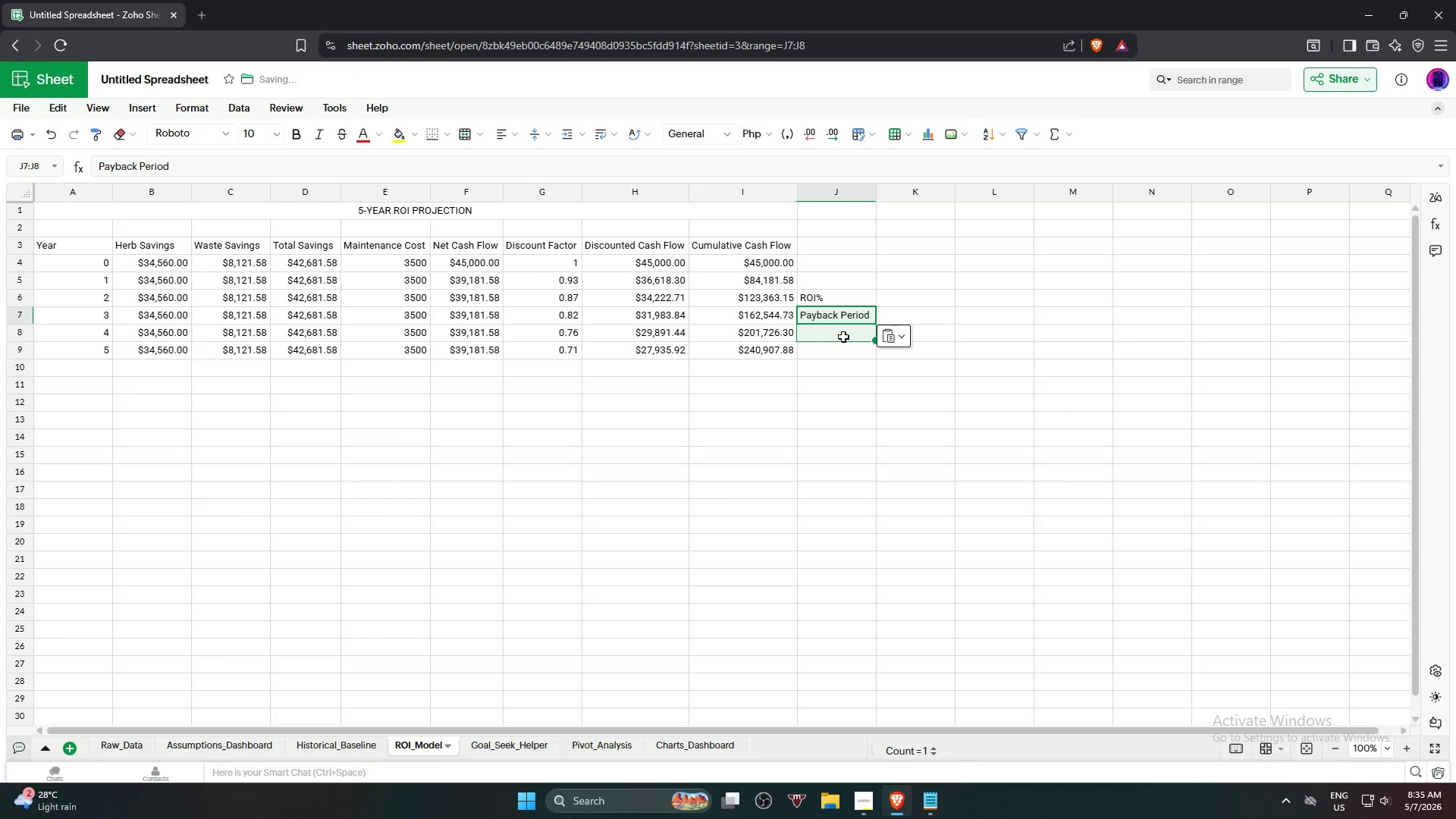 
key(Control+V)
 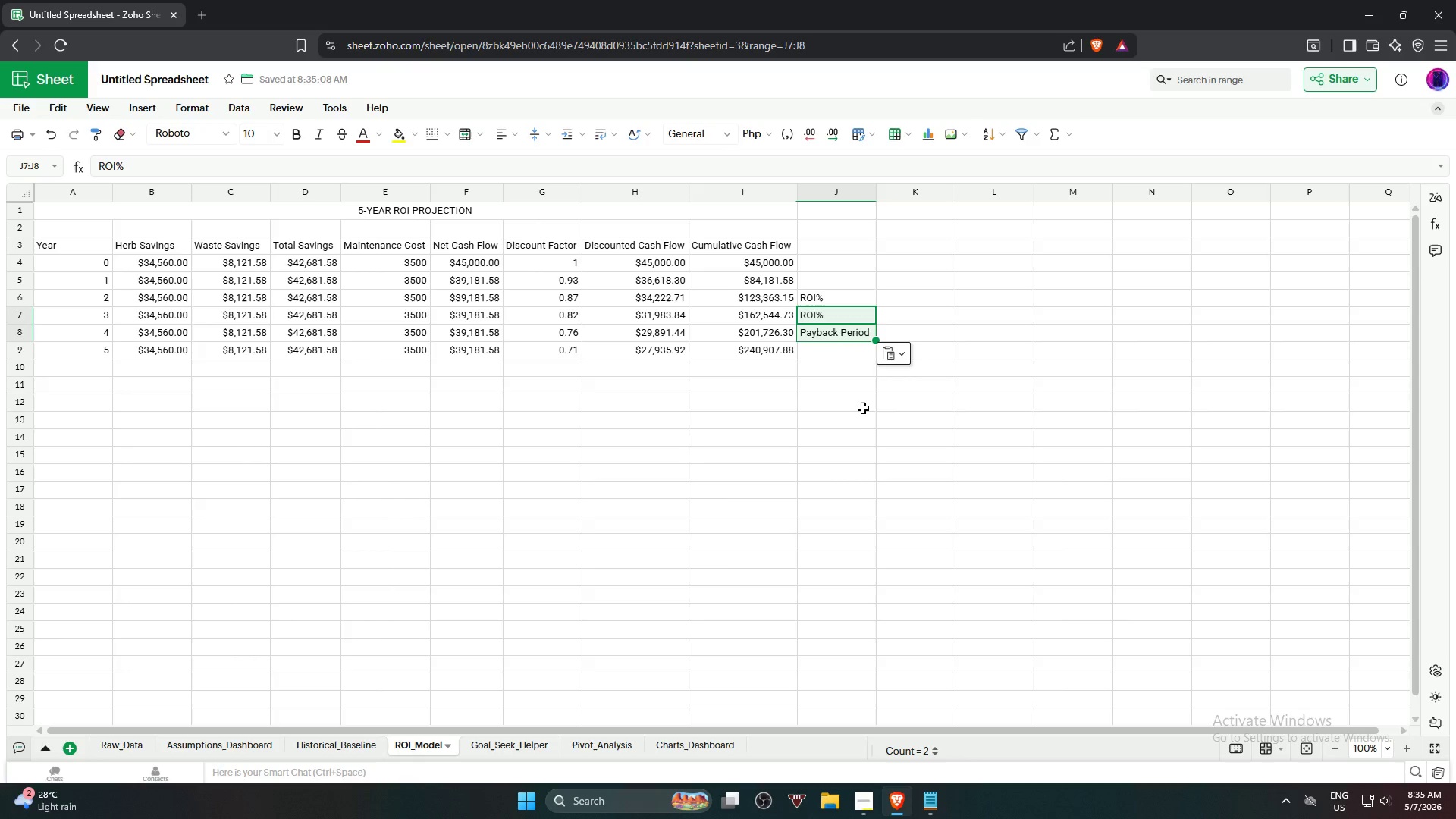 
left_click([863, 407])
 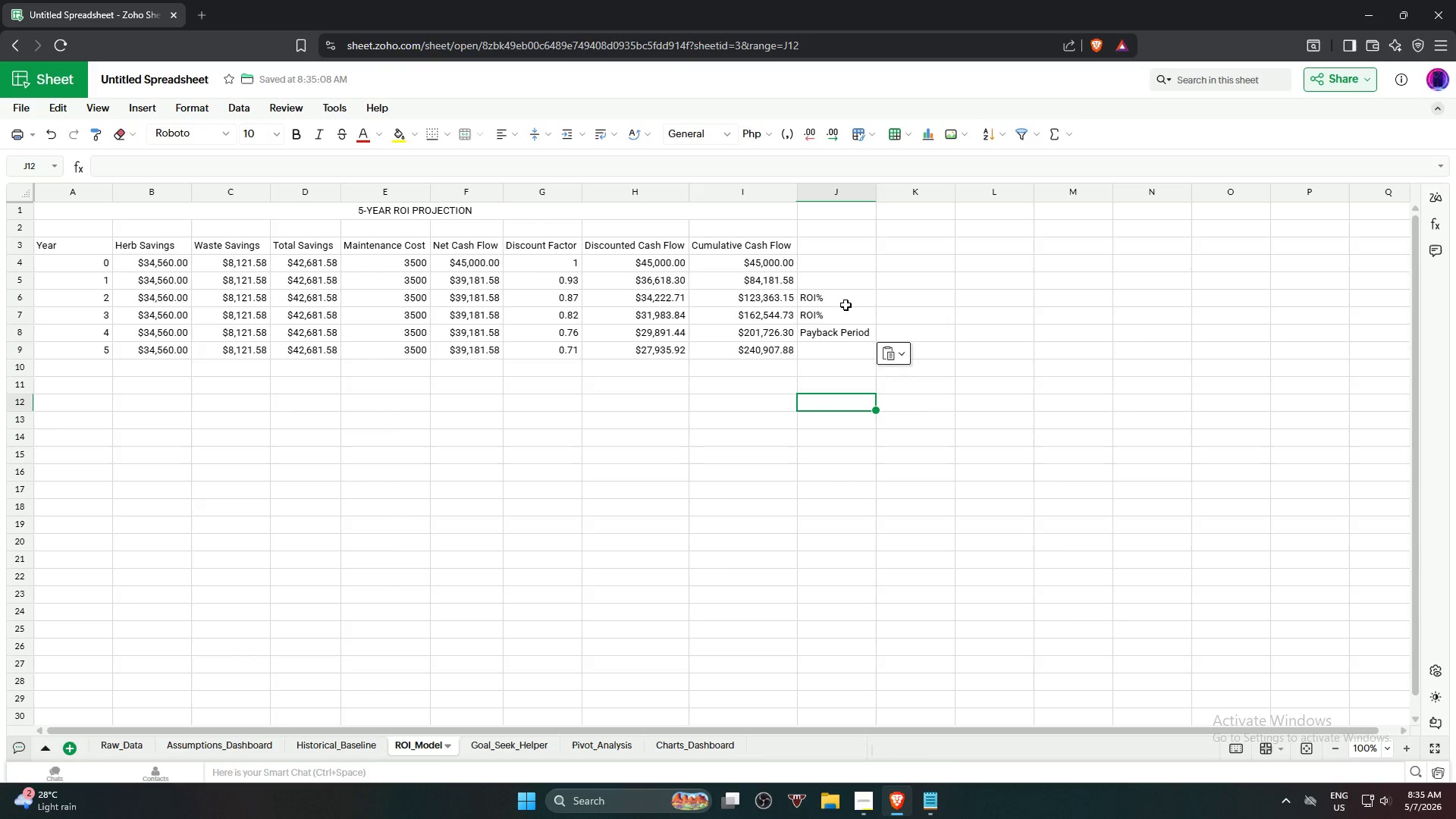 
left_click([846, 303])
 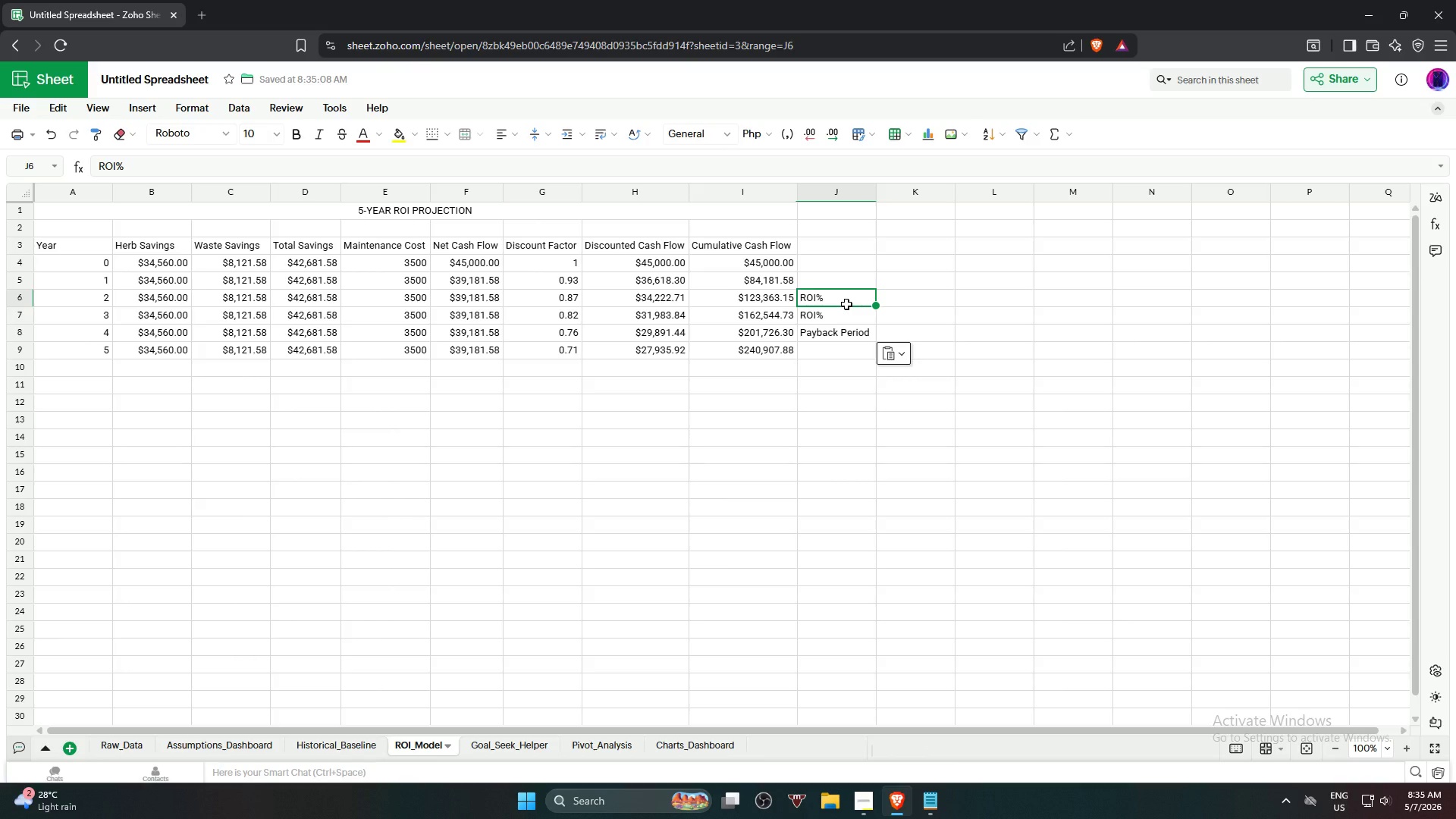 
key(Delete)
 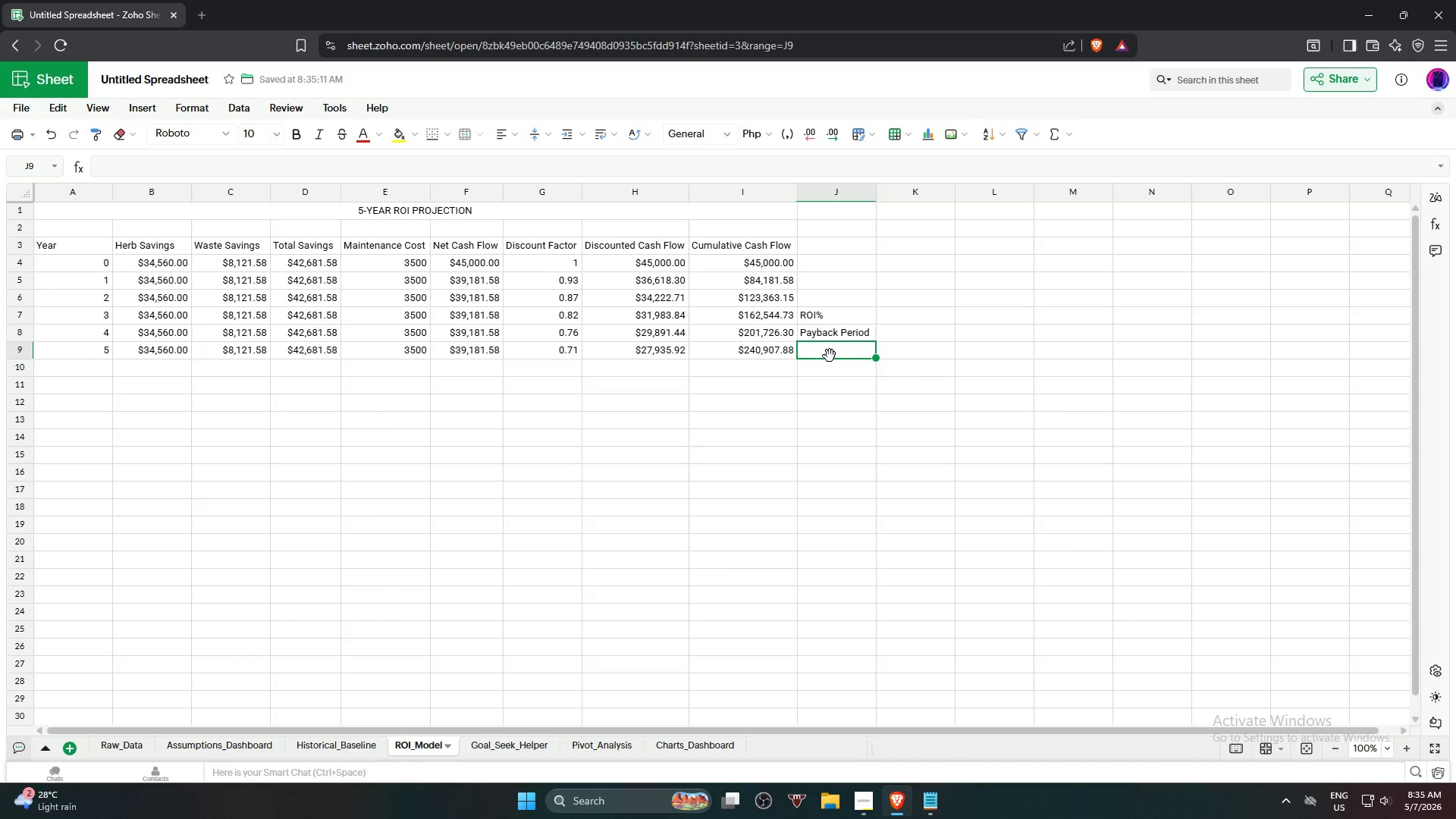 
wait(17.09)
 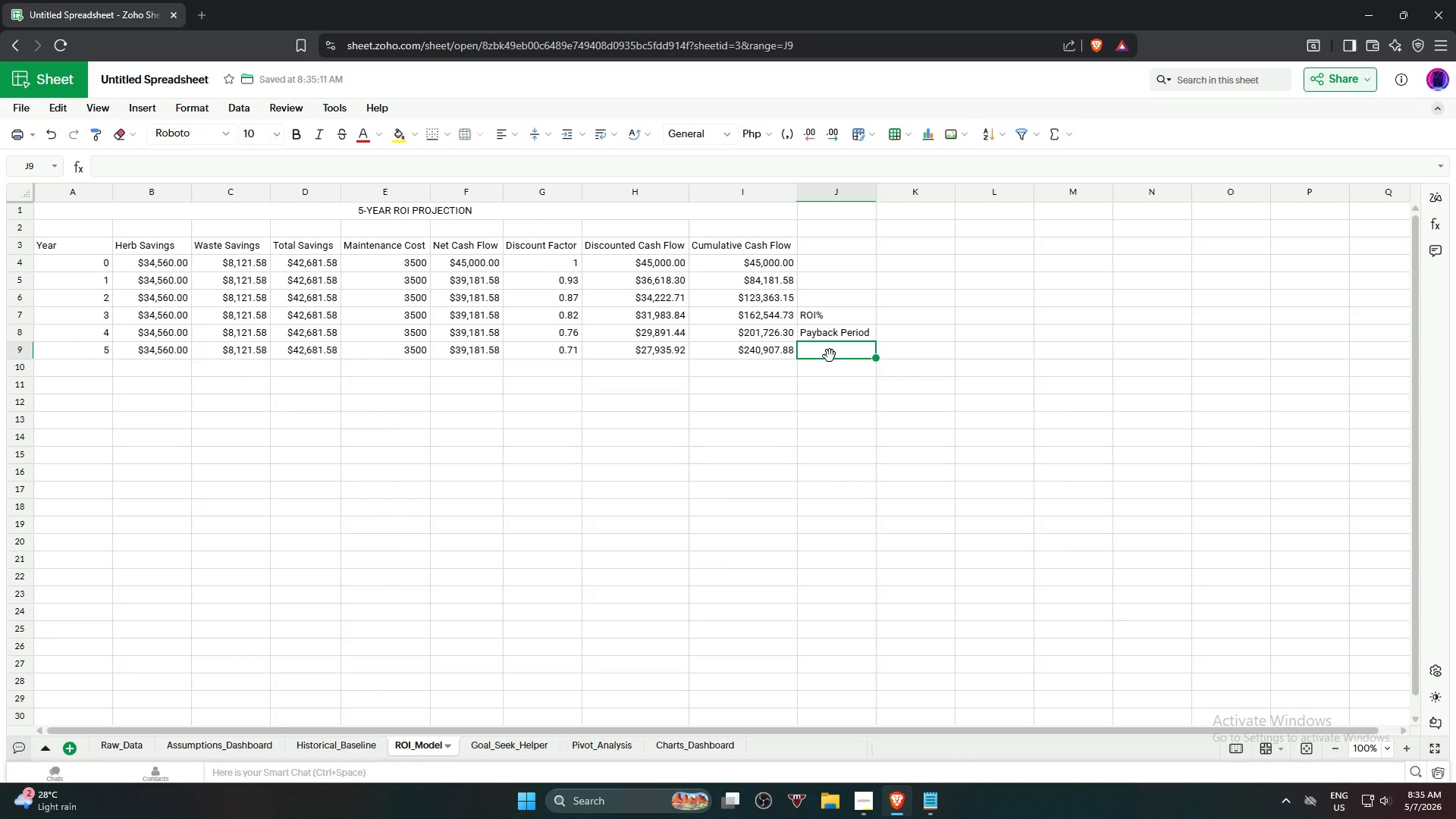 
left_click([476, 275])
 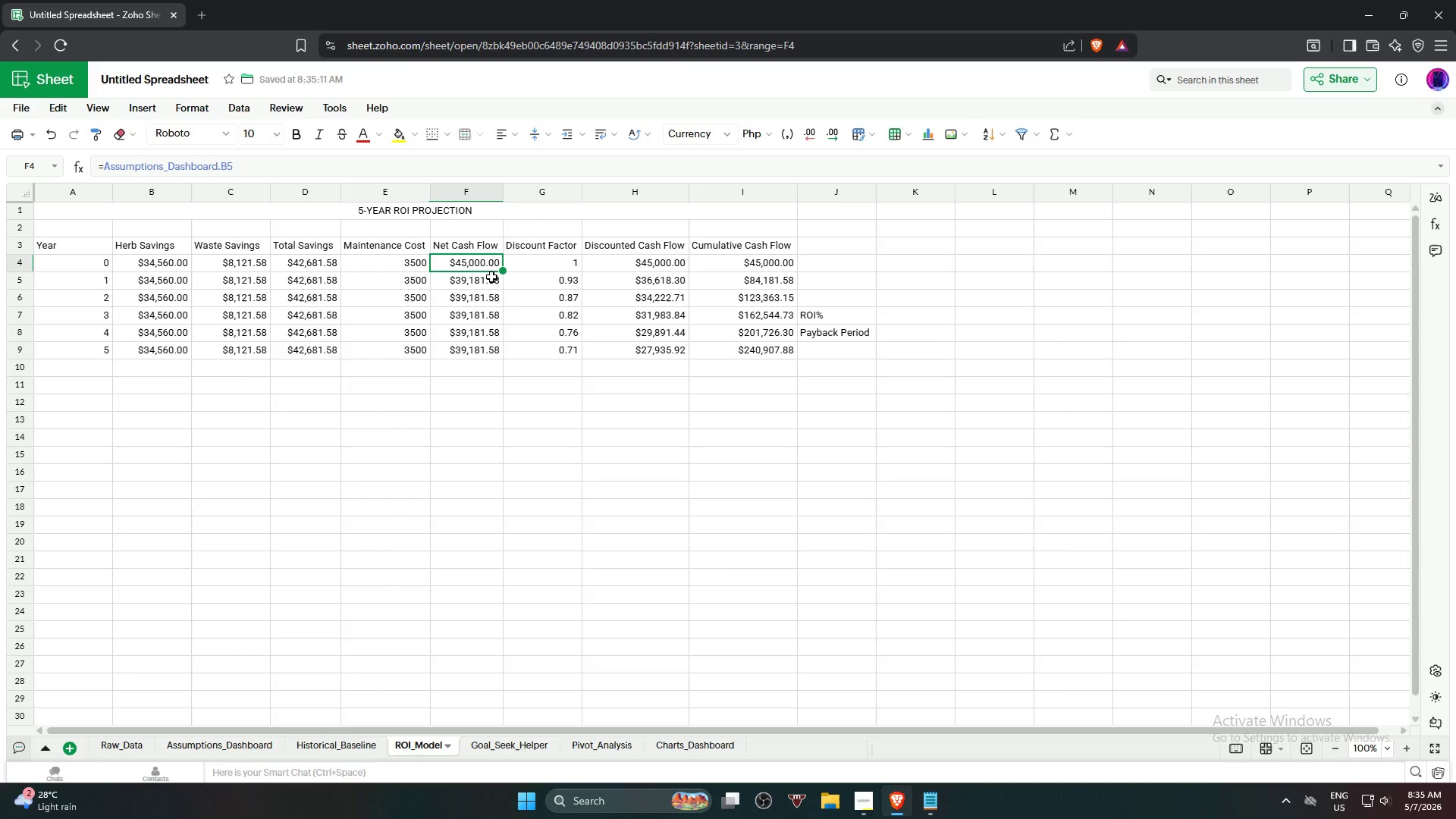 
wait(6.58)
 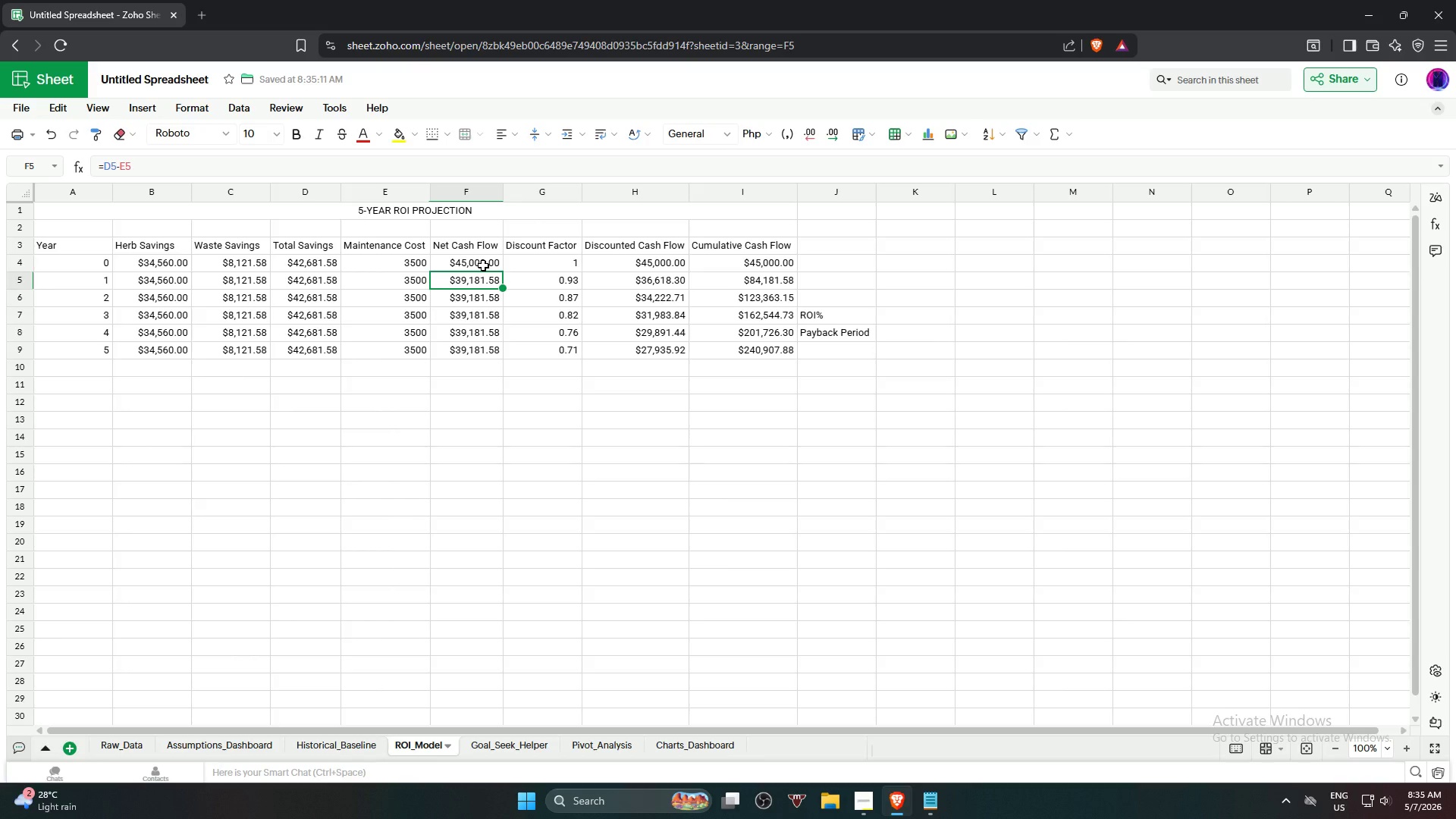 
left_click([464, 285])
 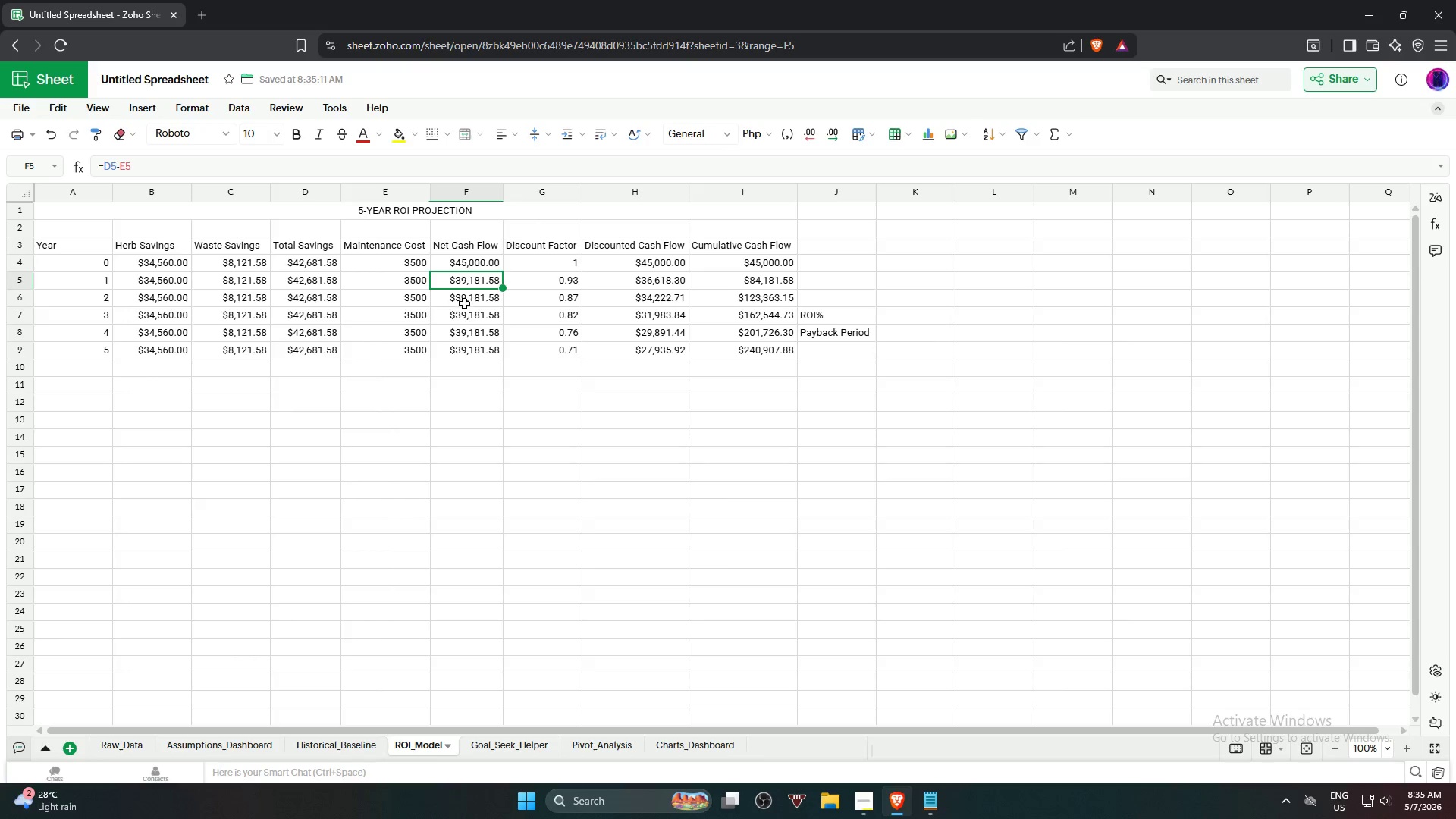 
left_click([464, 303])
 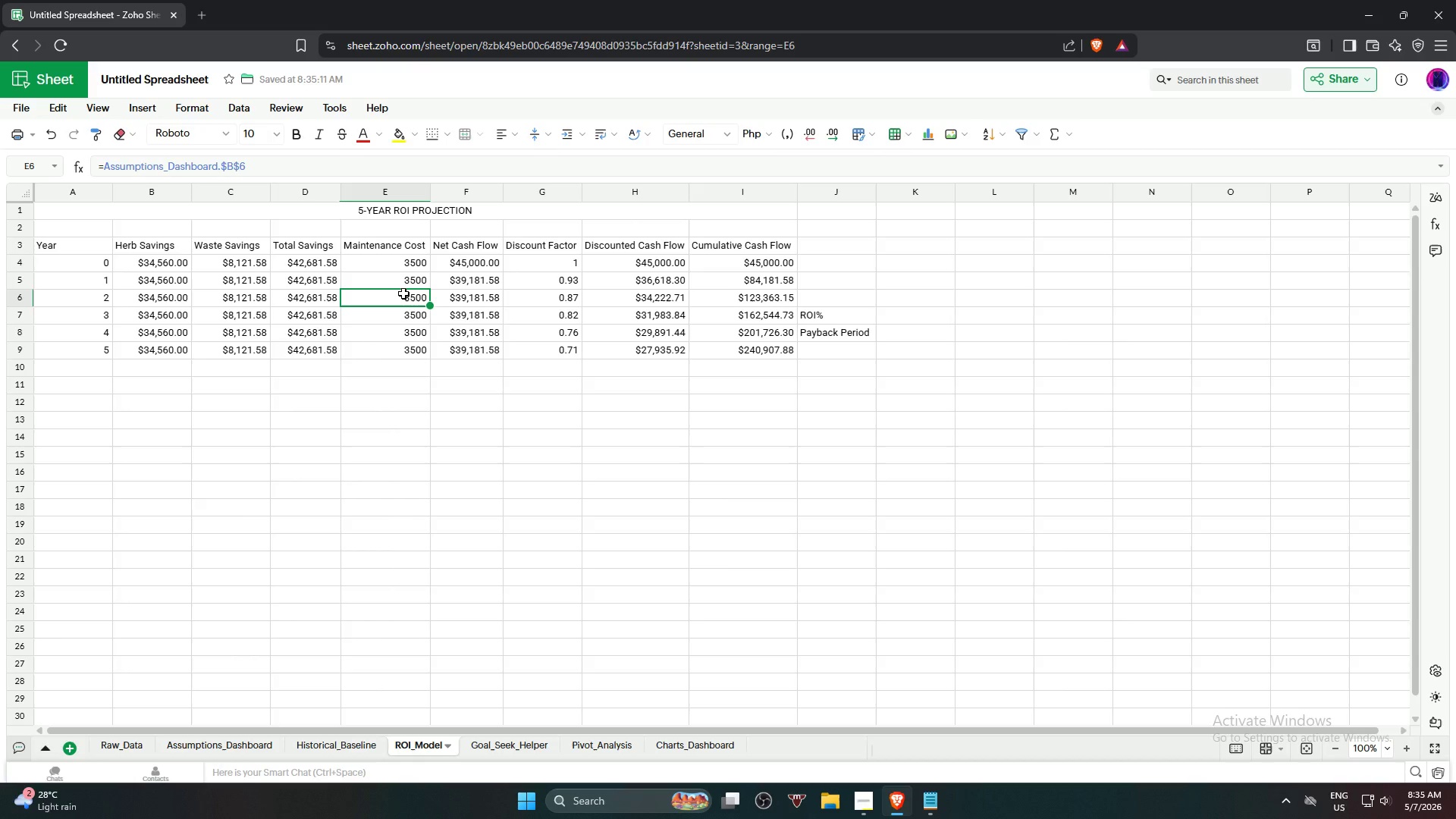 
left_click([399, 288])
 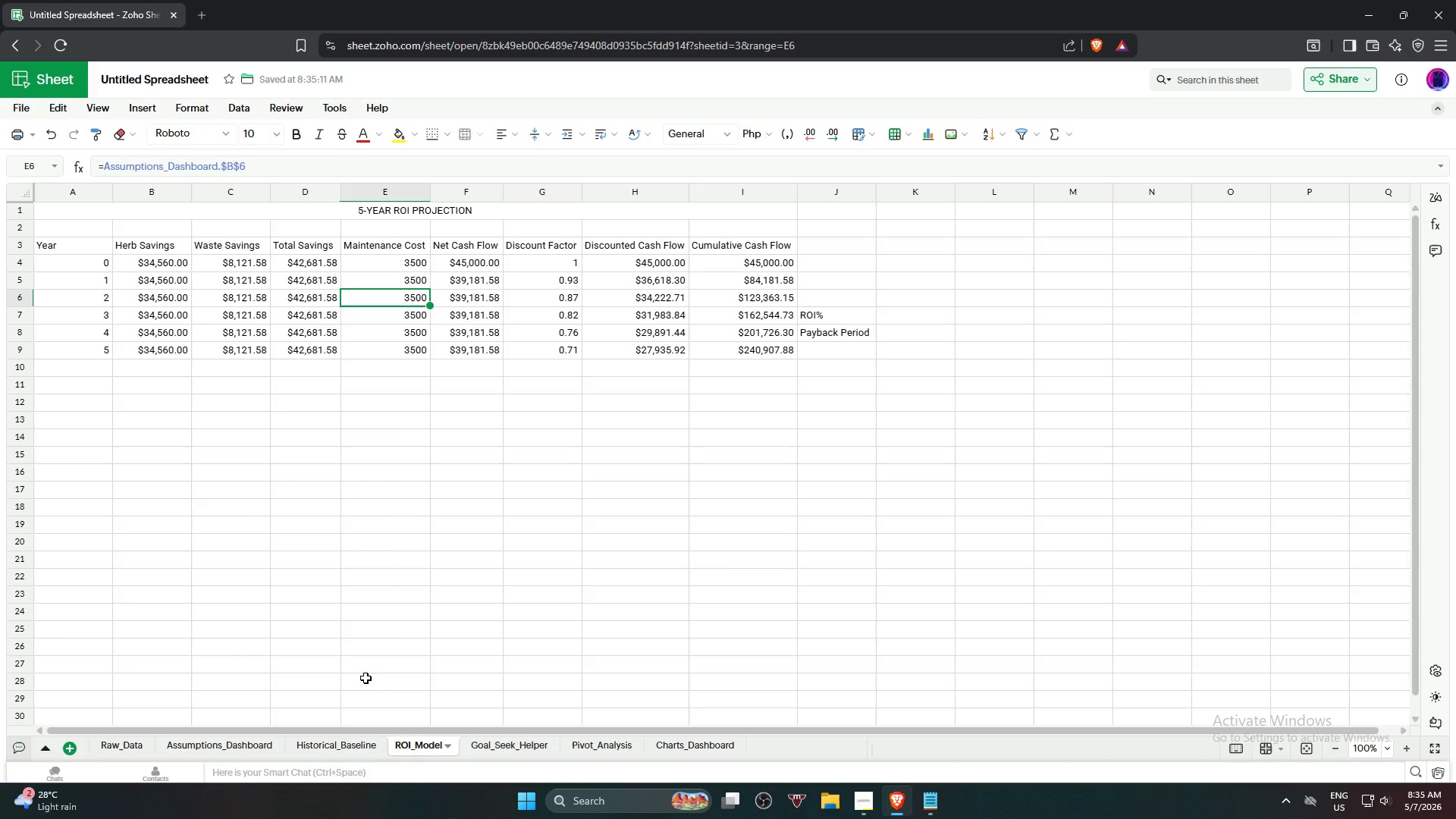 
left_click([203, 745])
 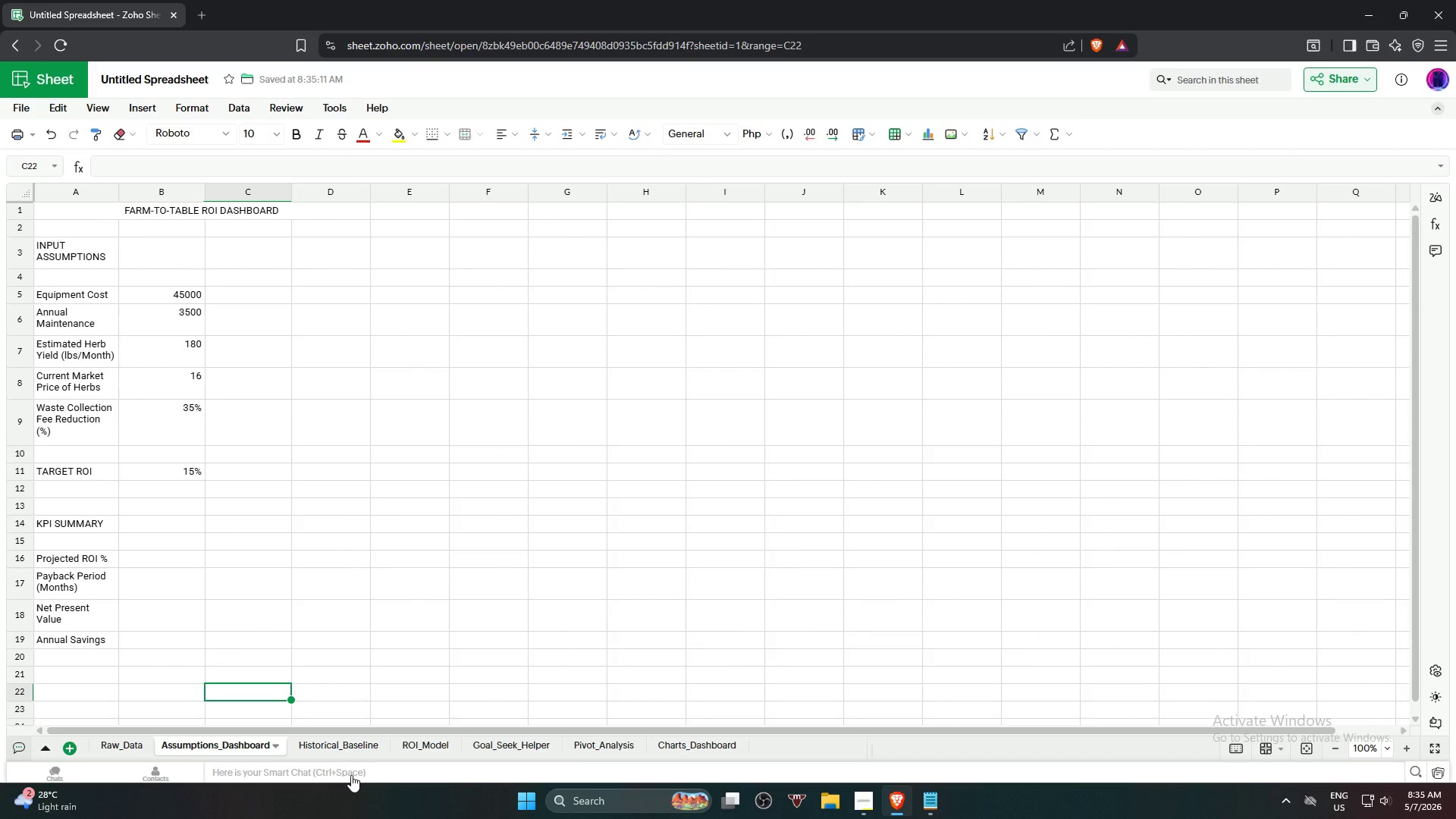 
wait(7.14)
 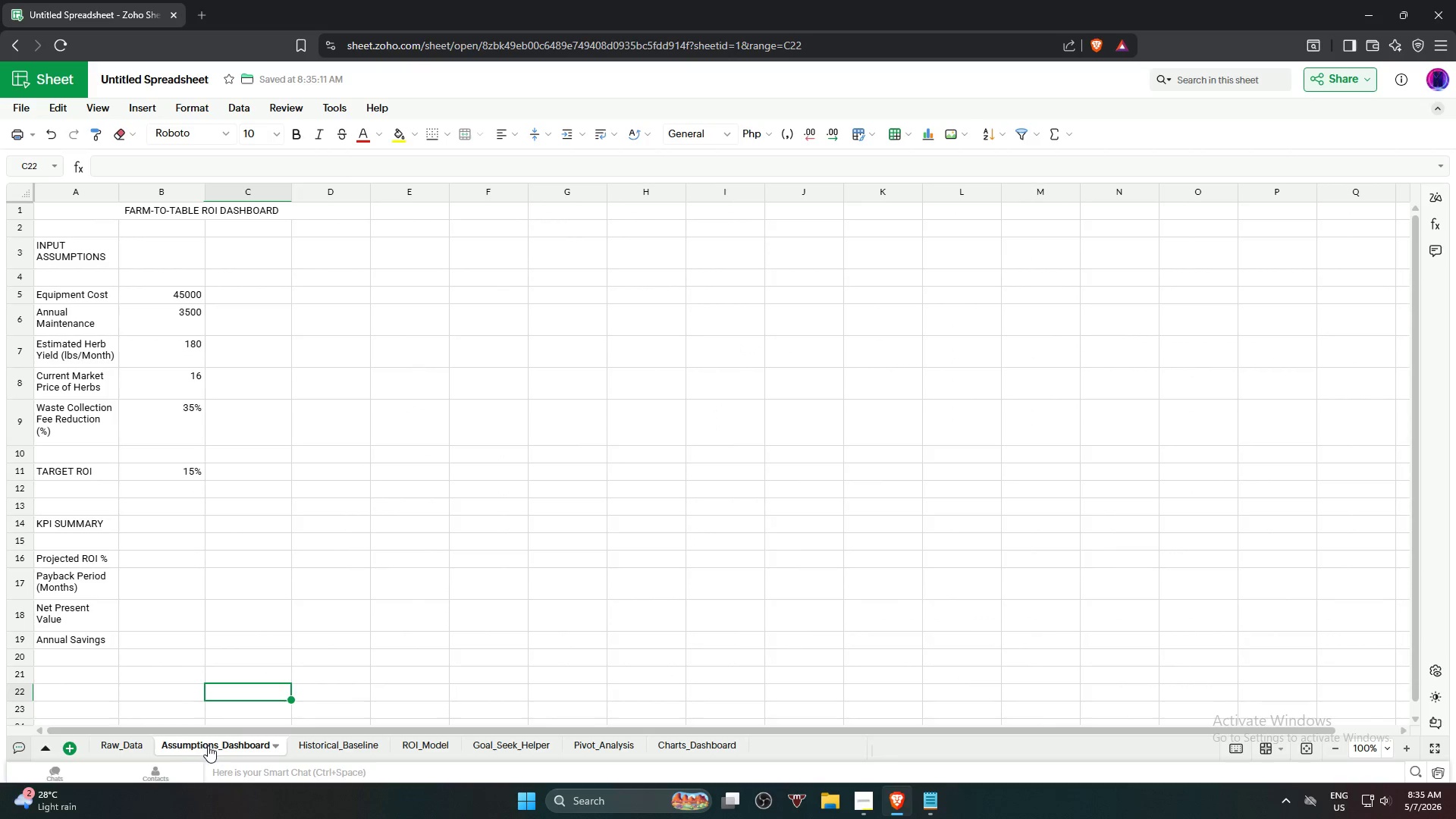 
left_click([494, 750])
 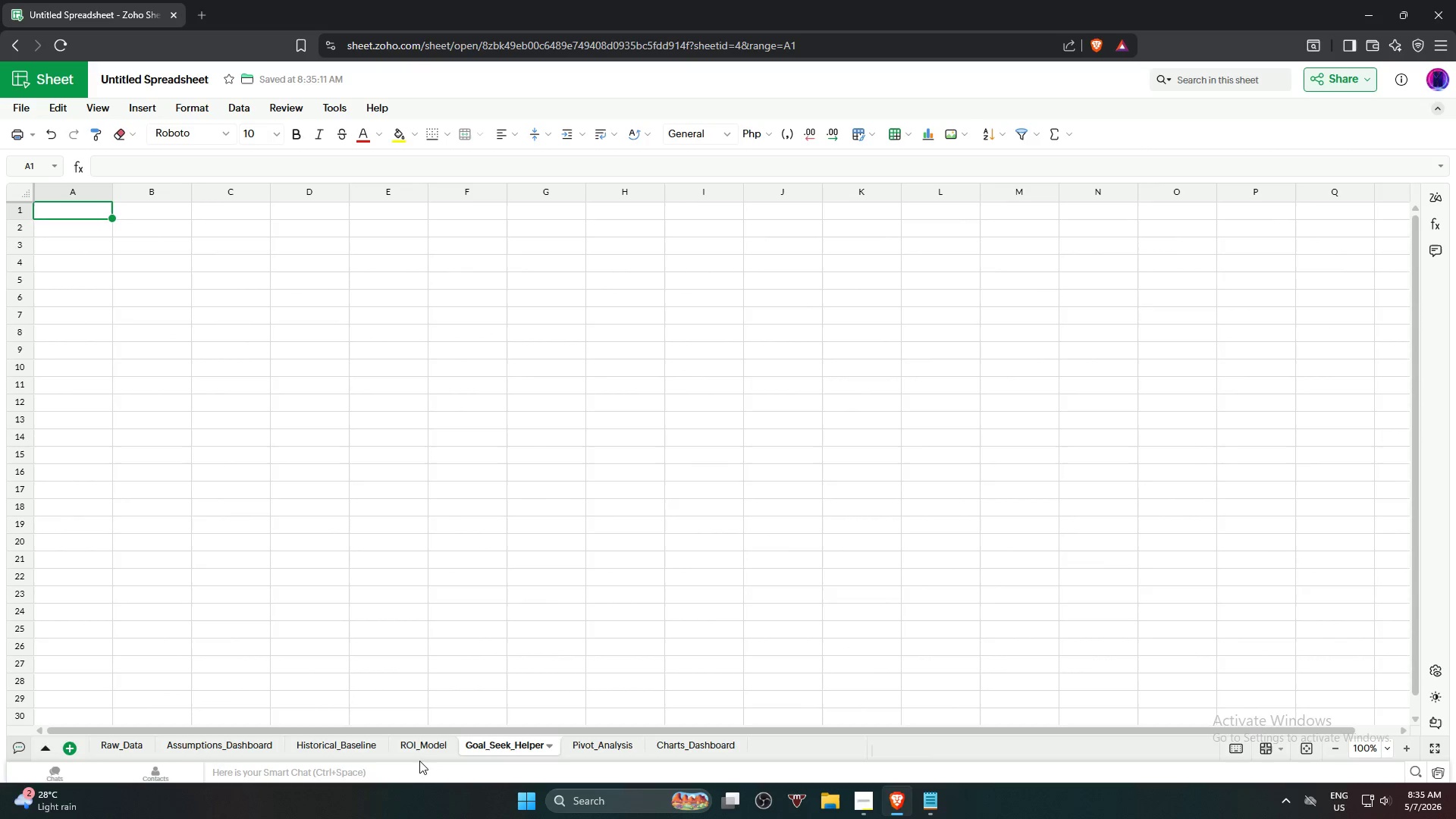 
left_click([417, 750])
 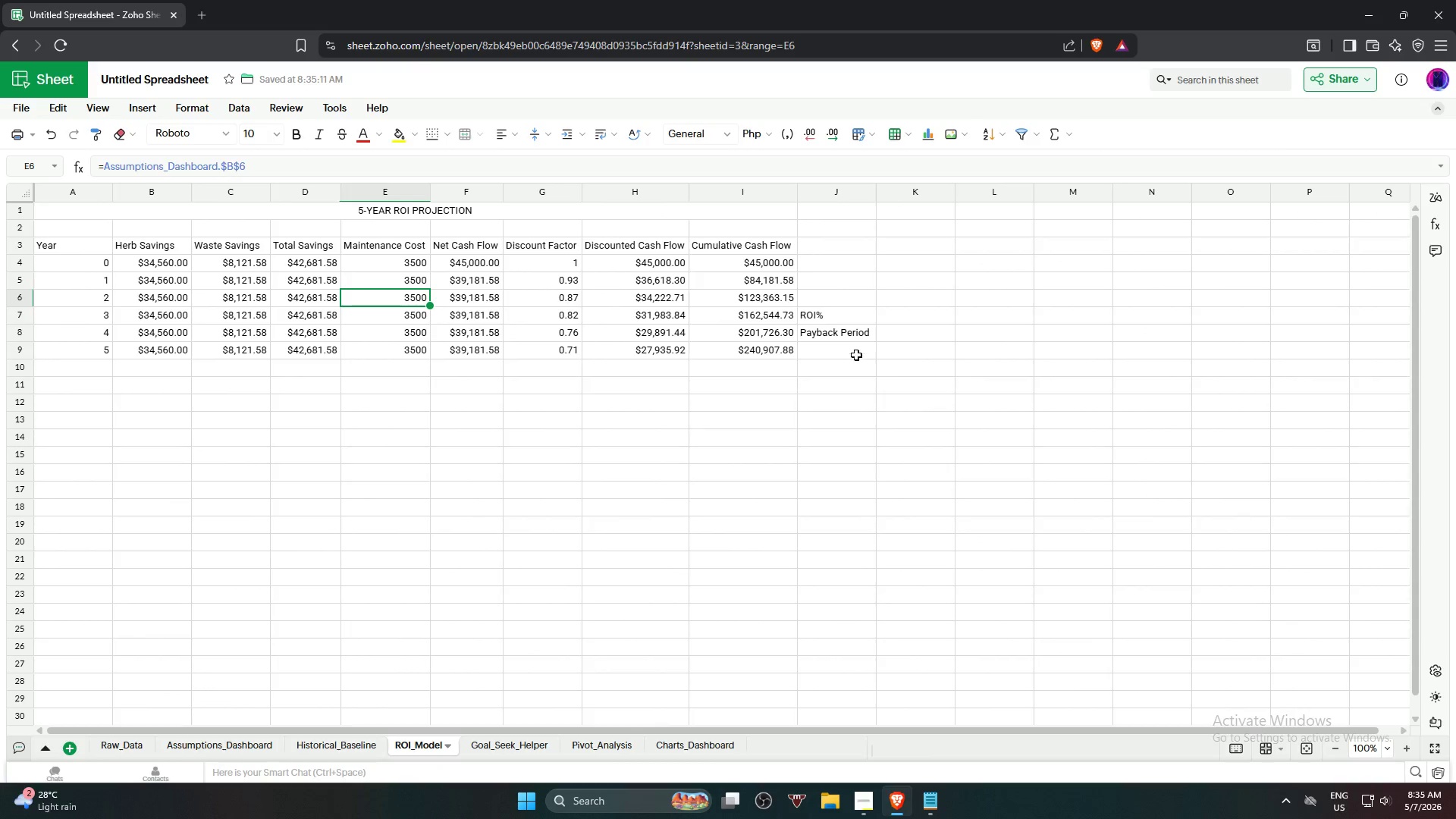 
left_click([844, 350])
 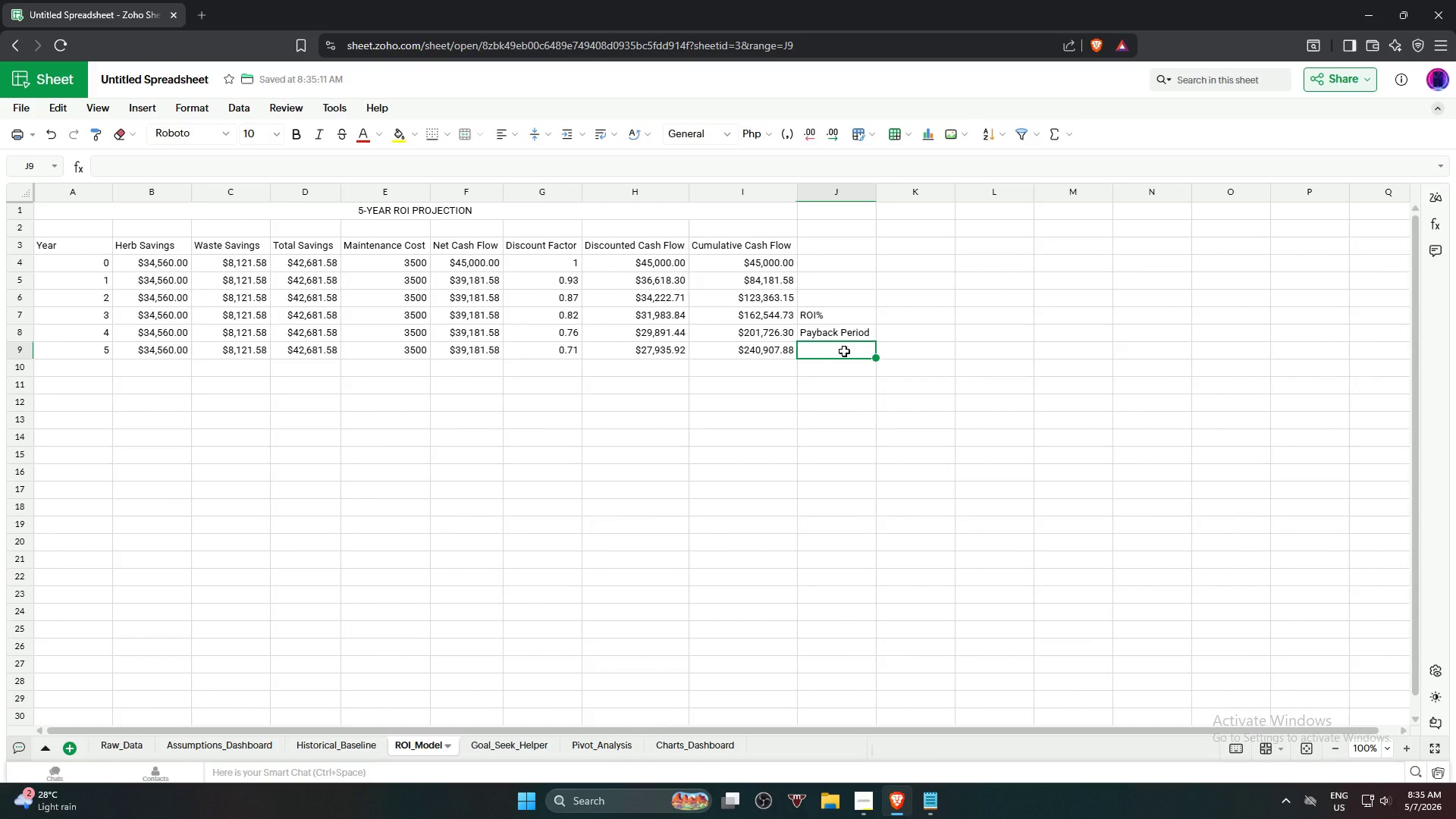 
wait(5.64)
 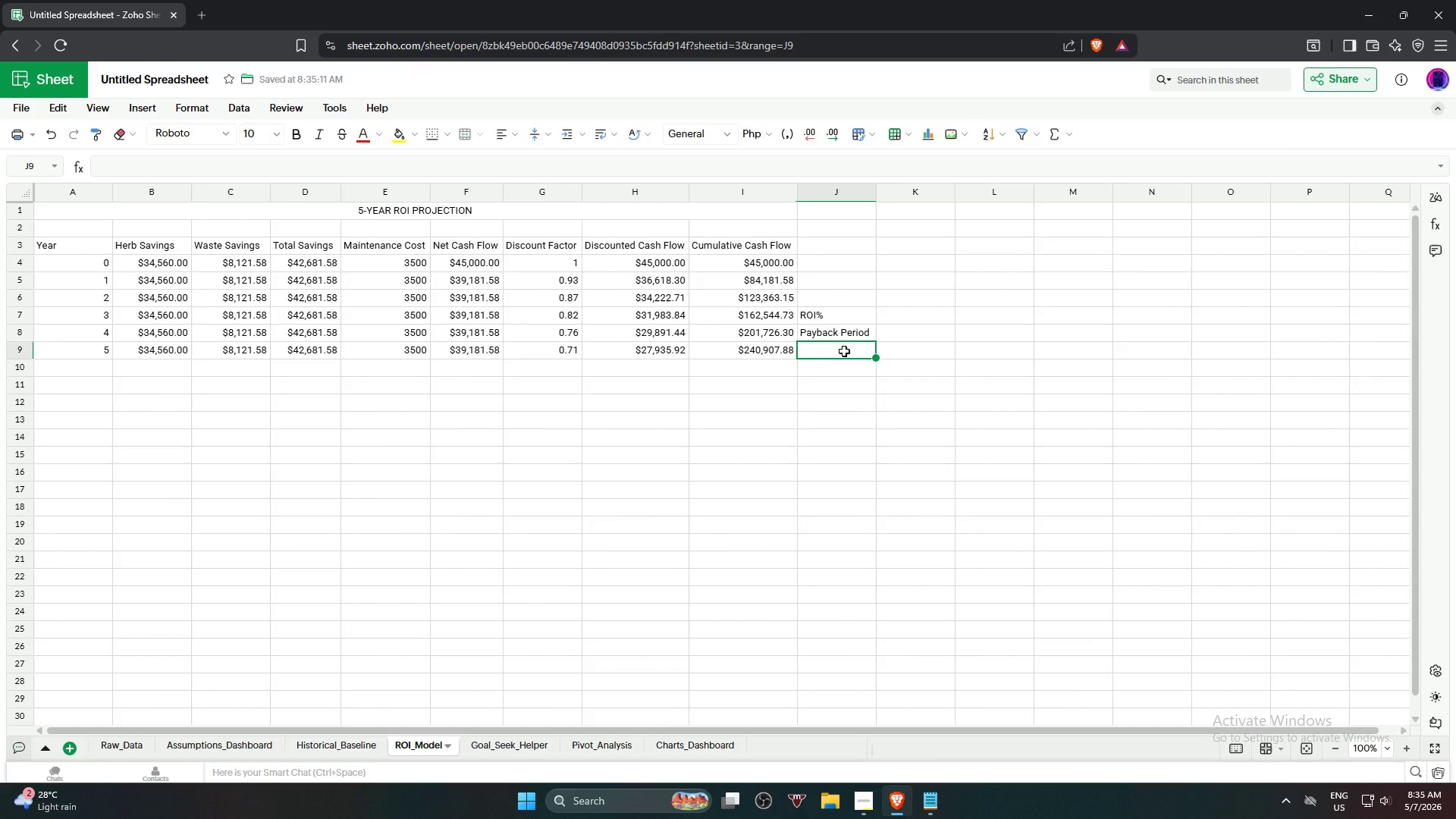 
type(Net Present Value)
 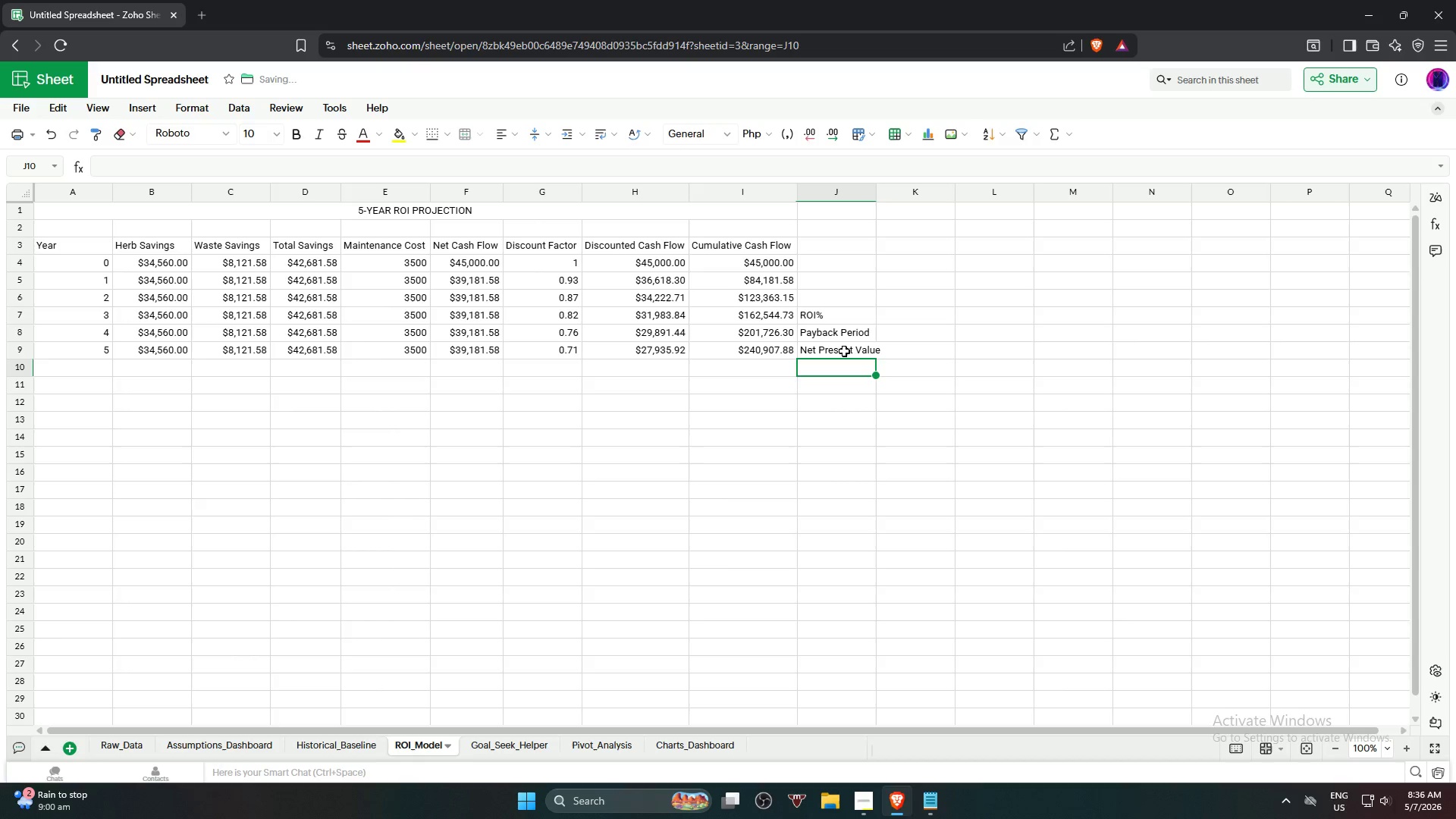 
 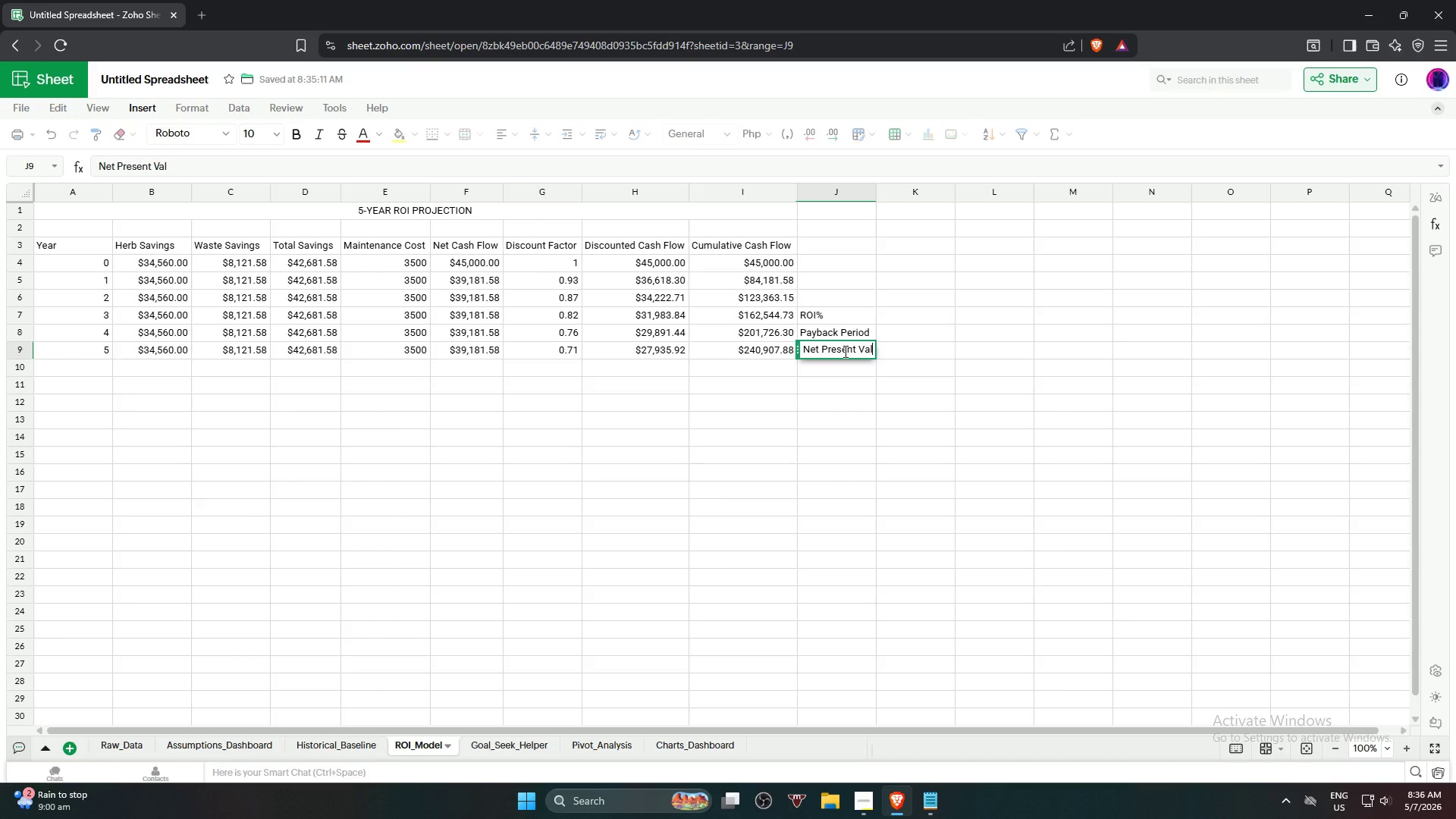 
key(Enter)
 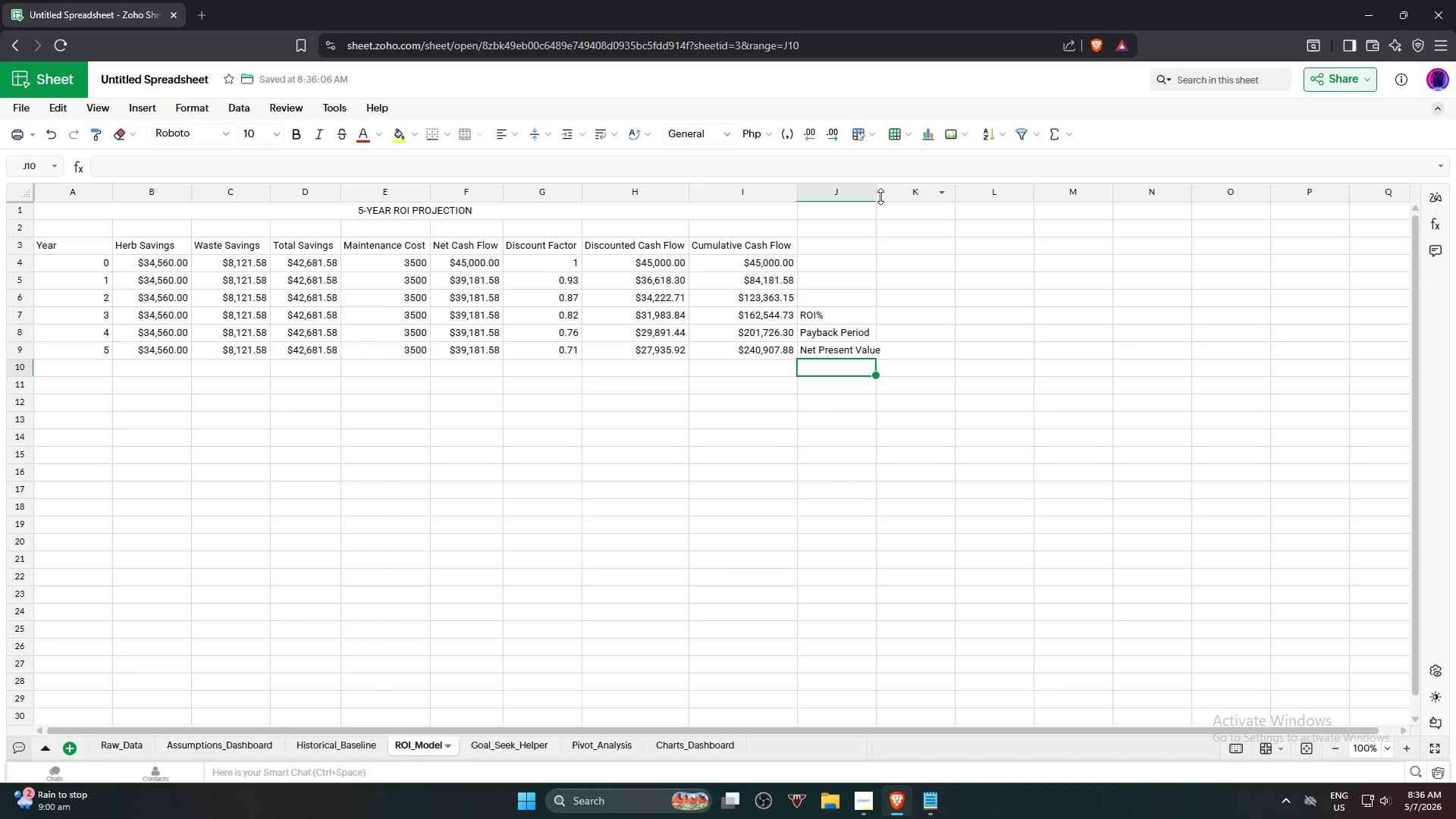 
double_click([876, 193])
 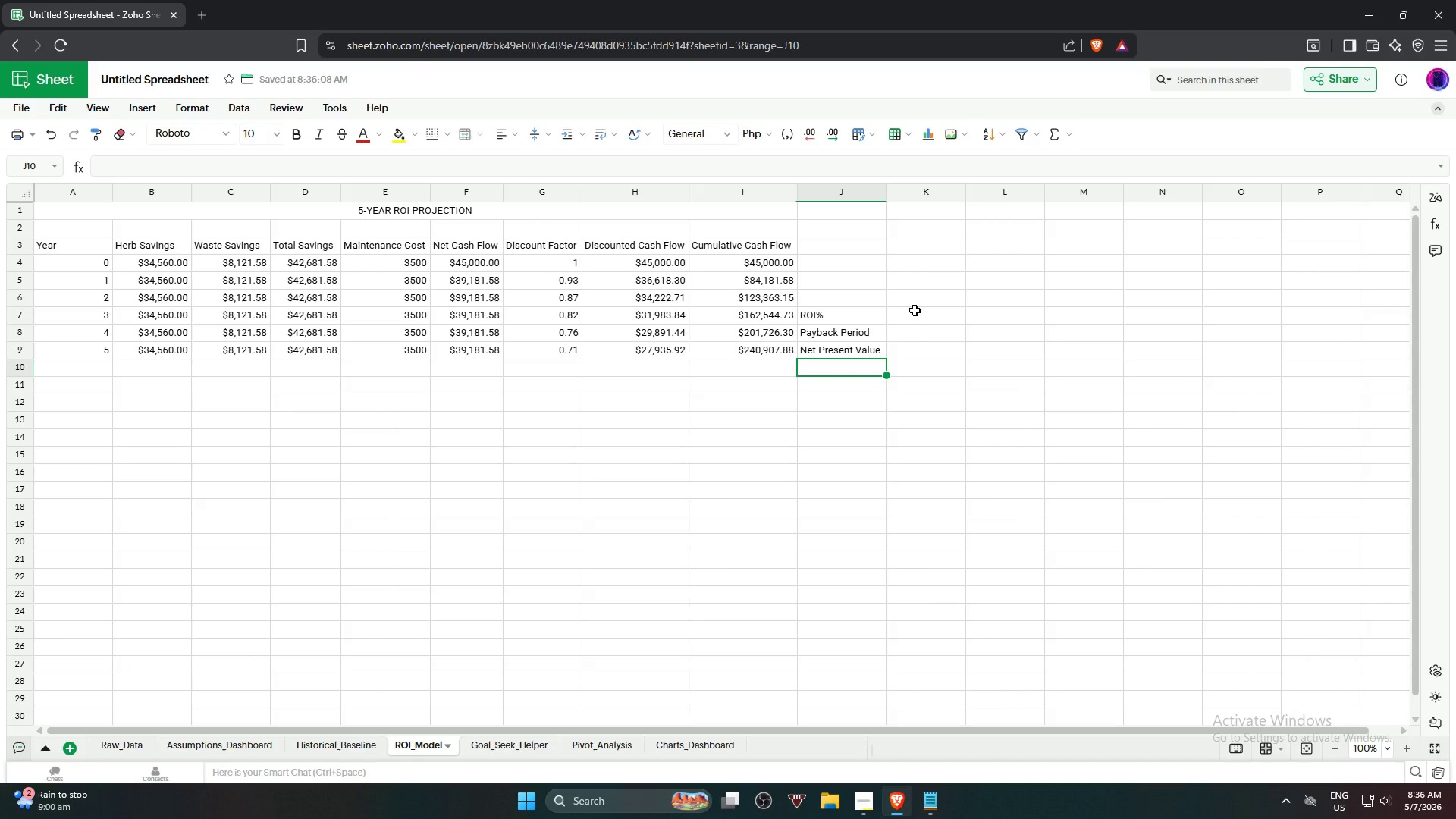 
left_click([915, 310])
 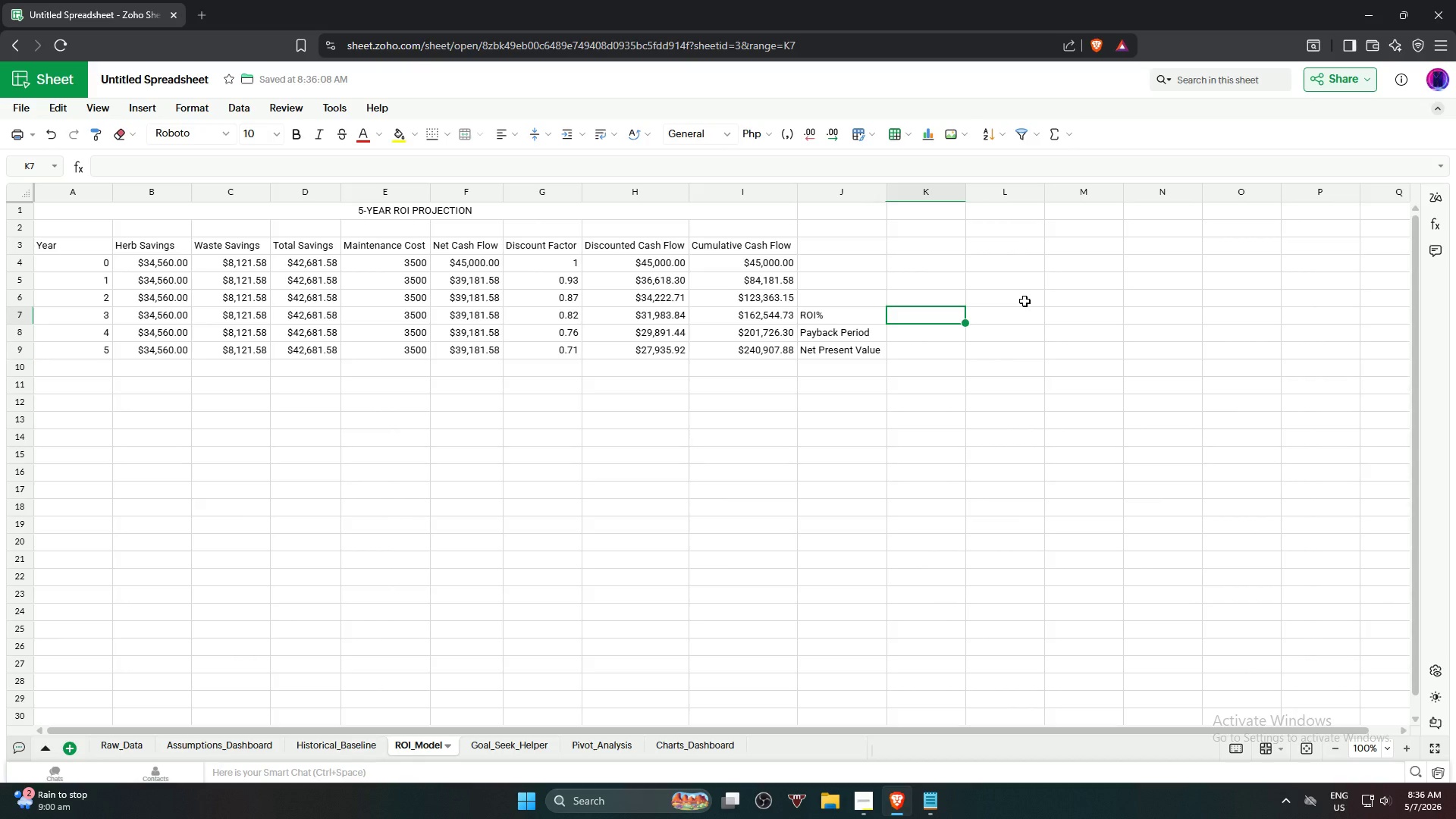 
wait(9.16)
 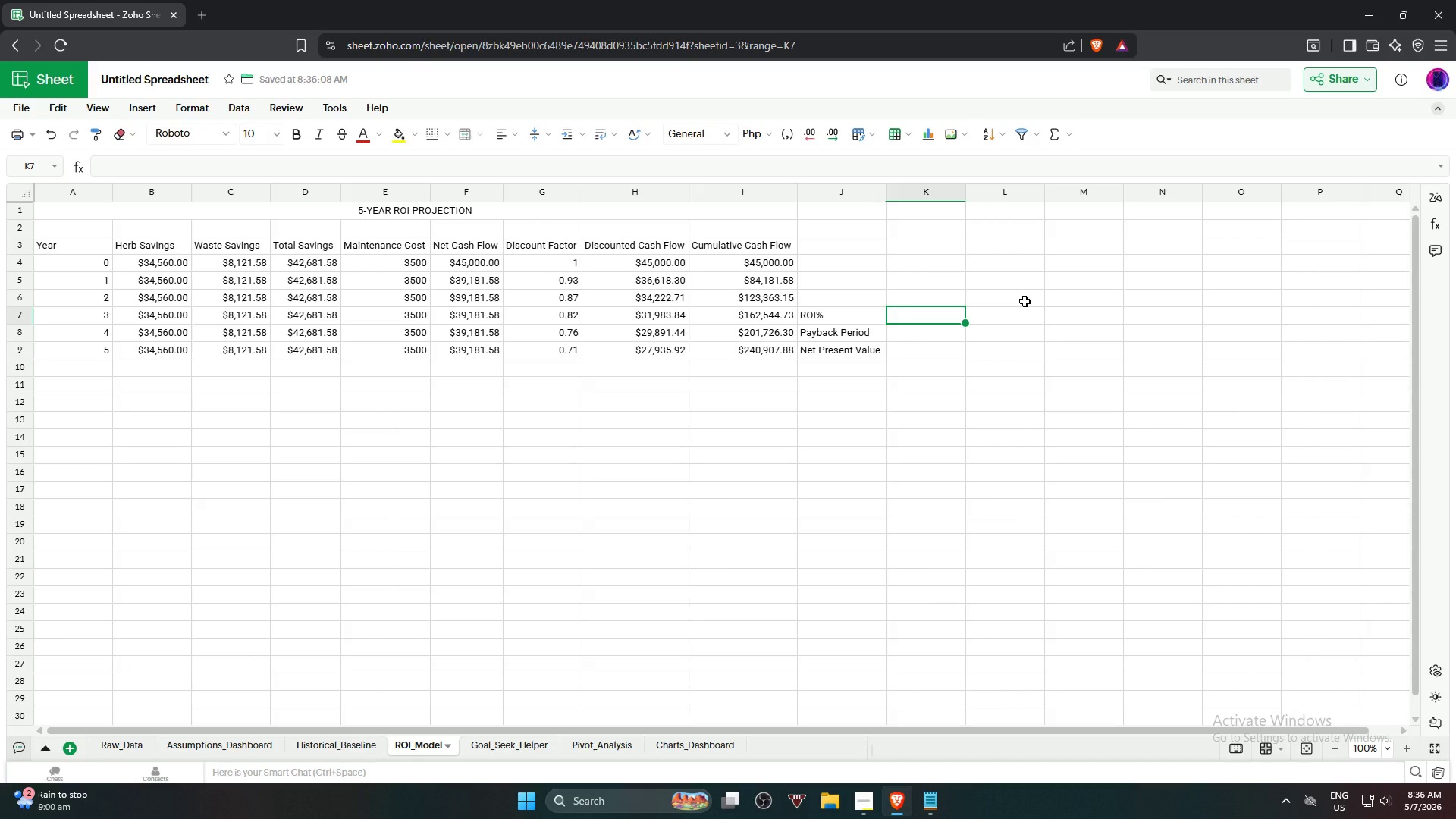 
key(Equal)
 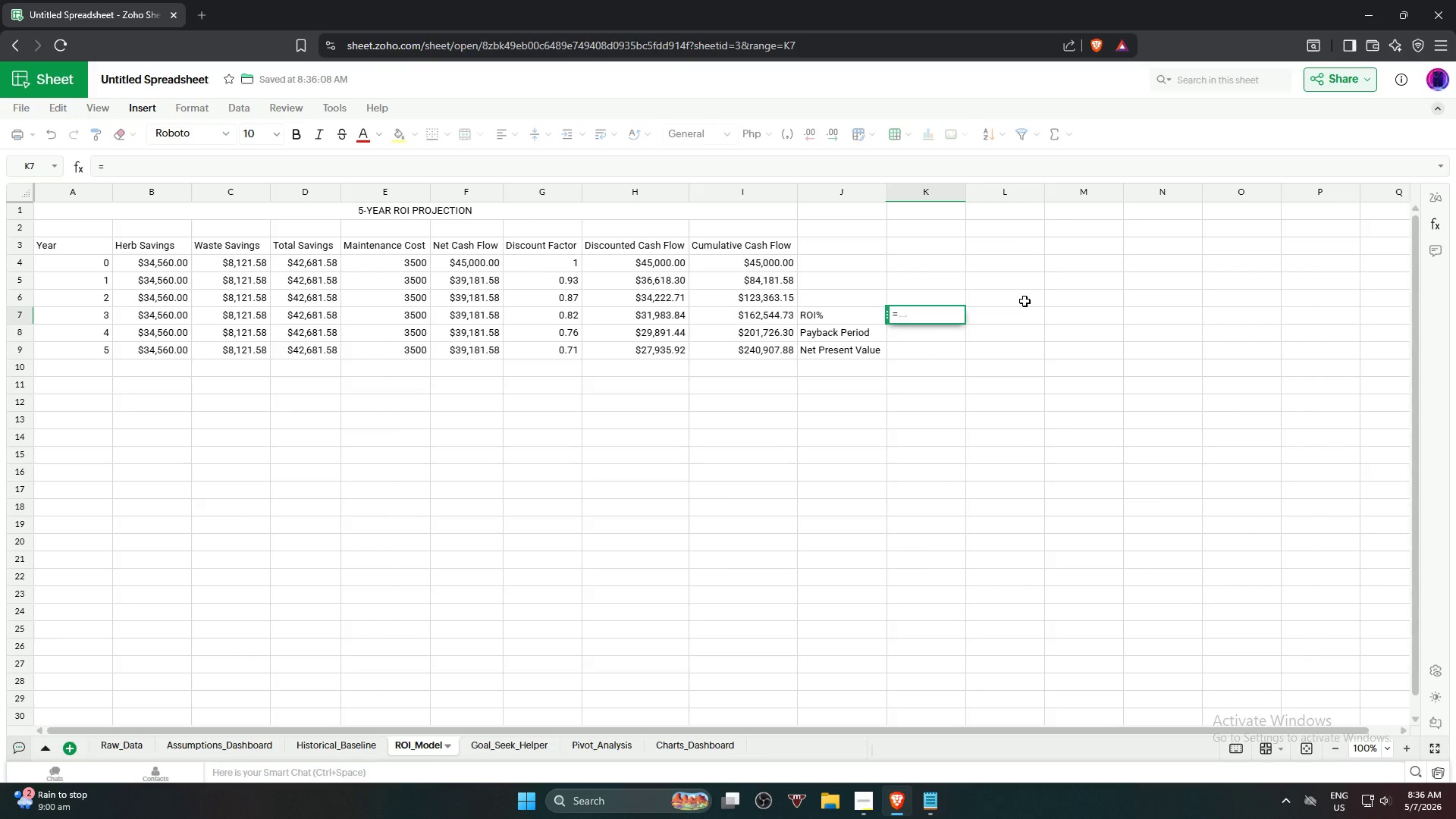 
hold_key(key=ShiftRight, duration=0.98)
 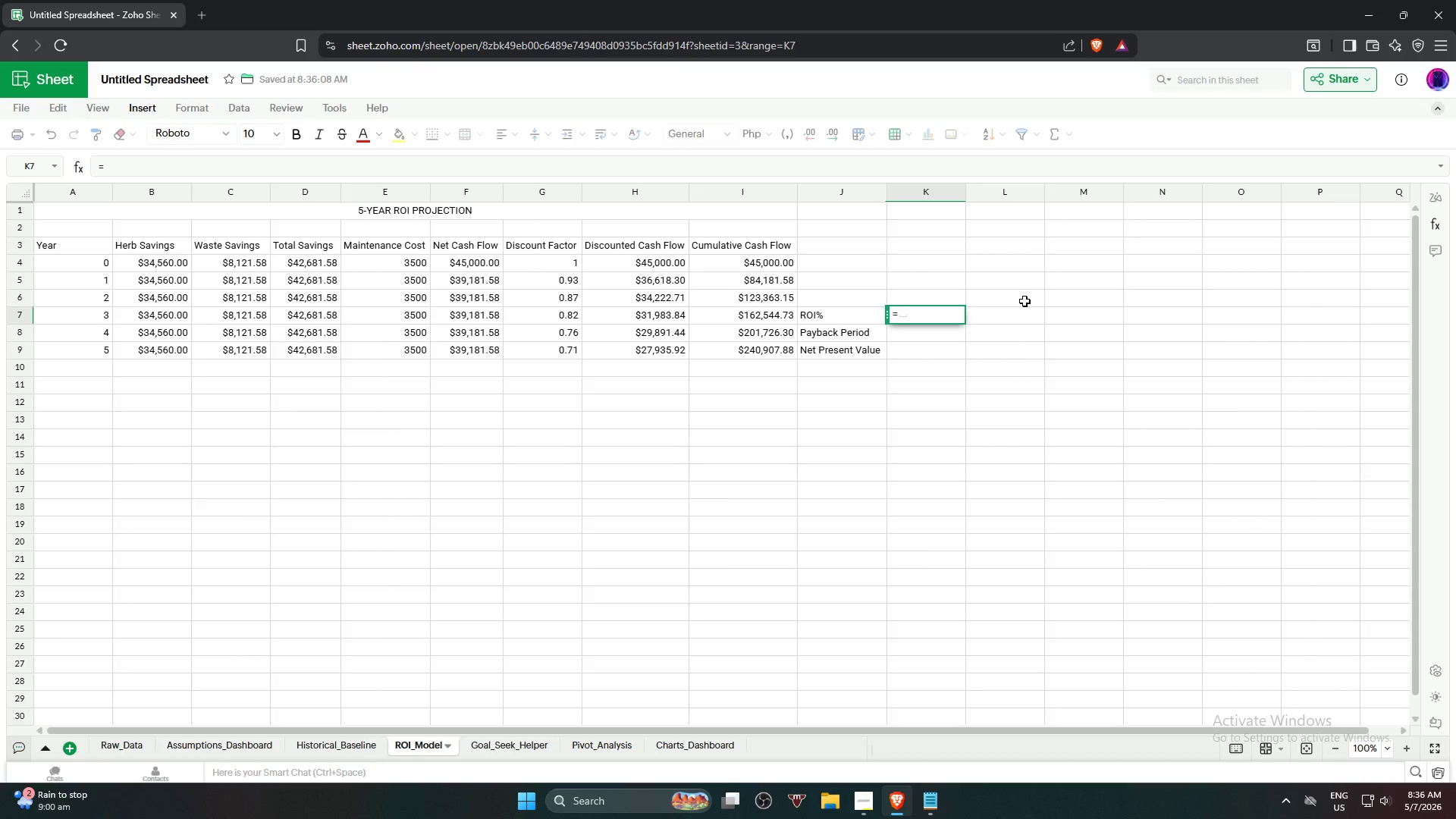 
type((sum)
 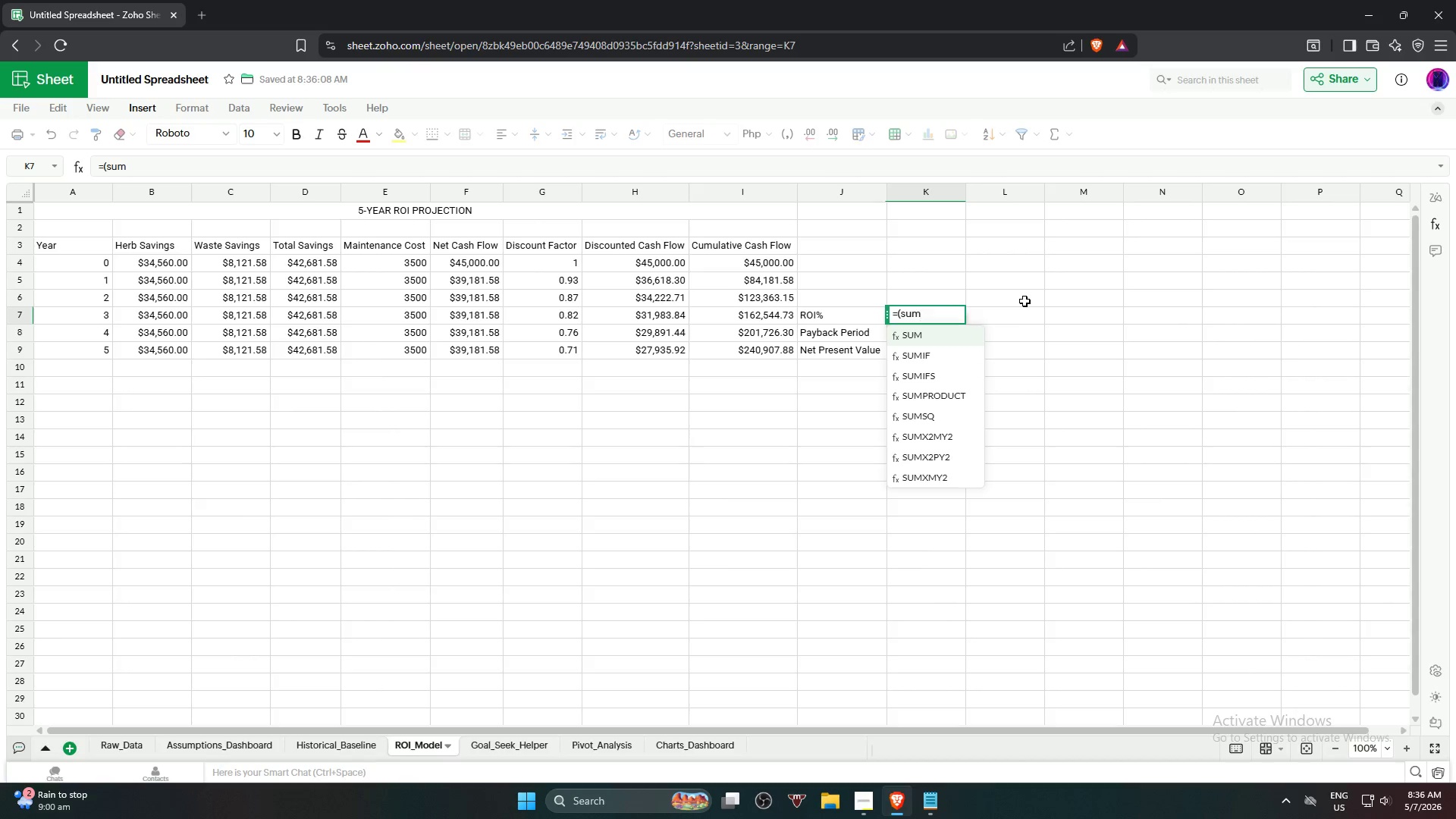 
key(Enter)
 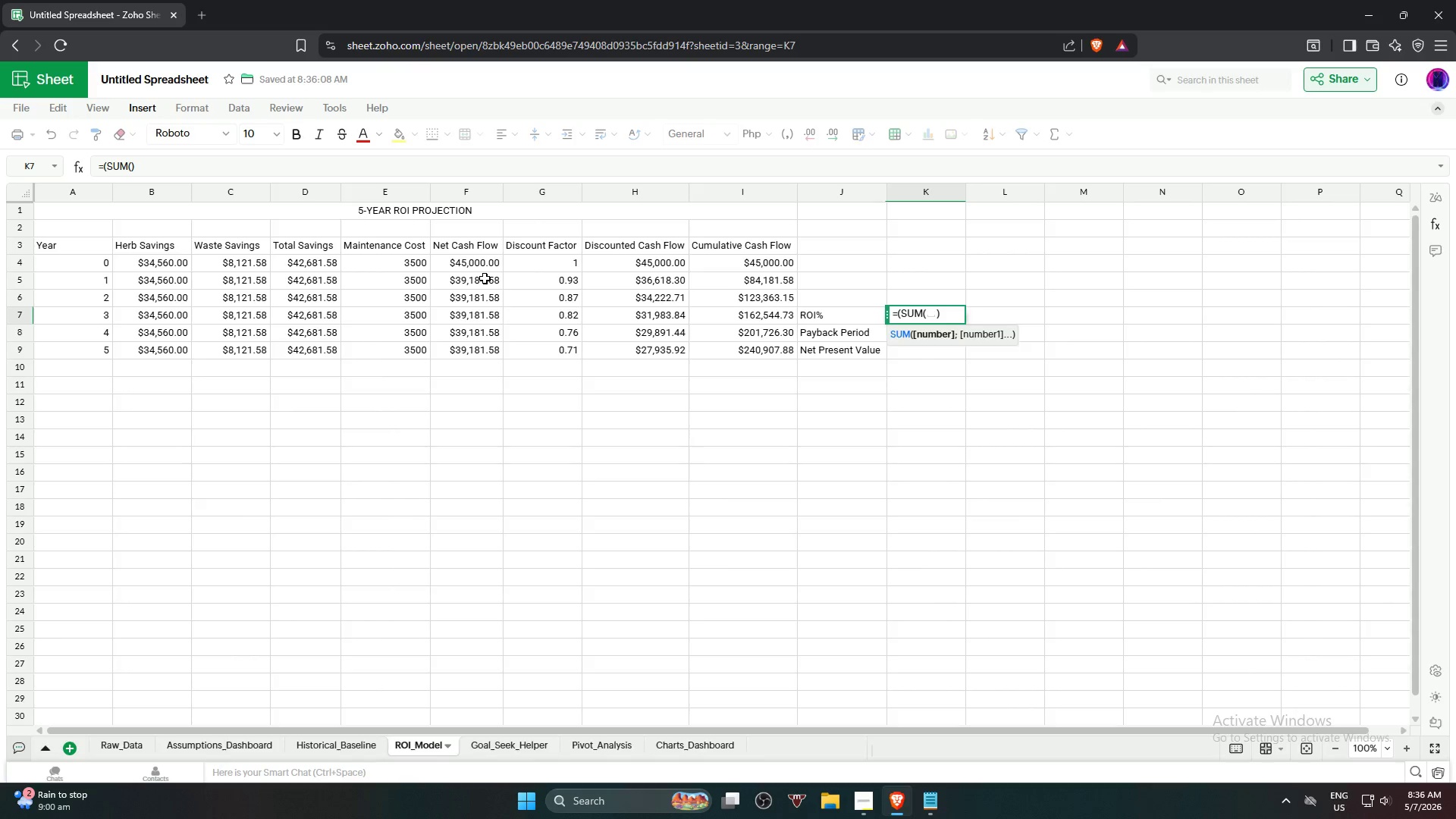 
wait(11.8)
 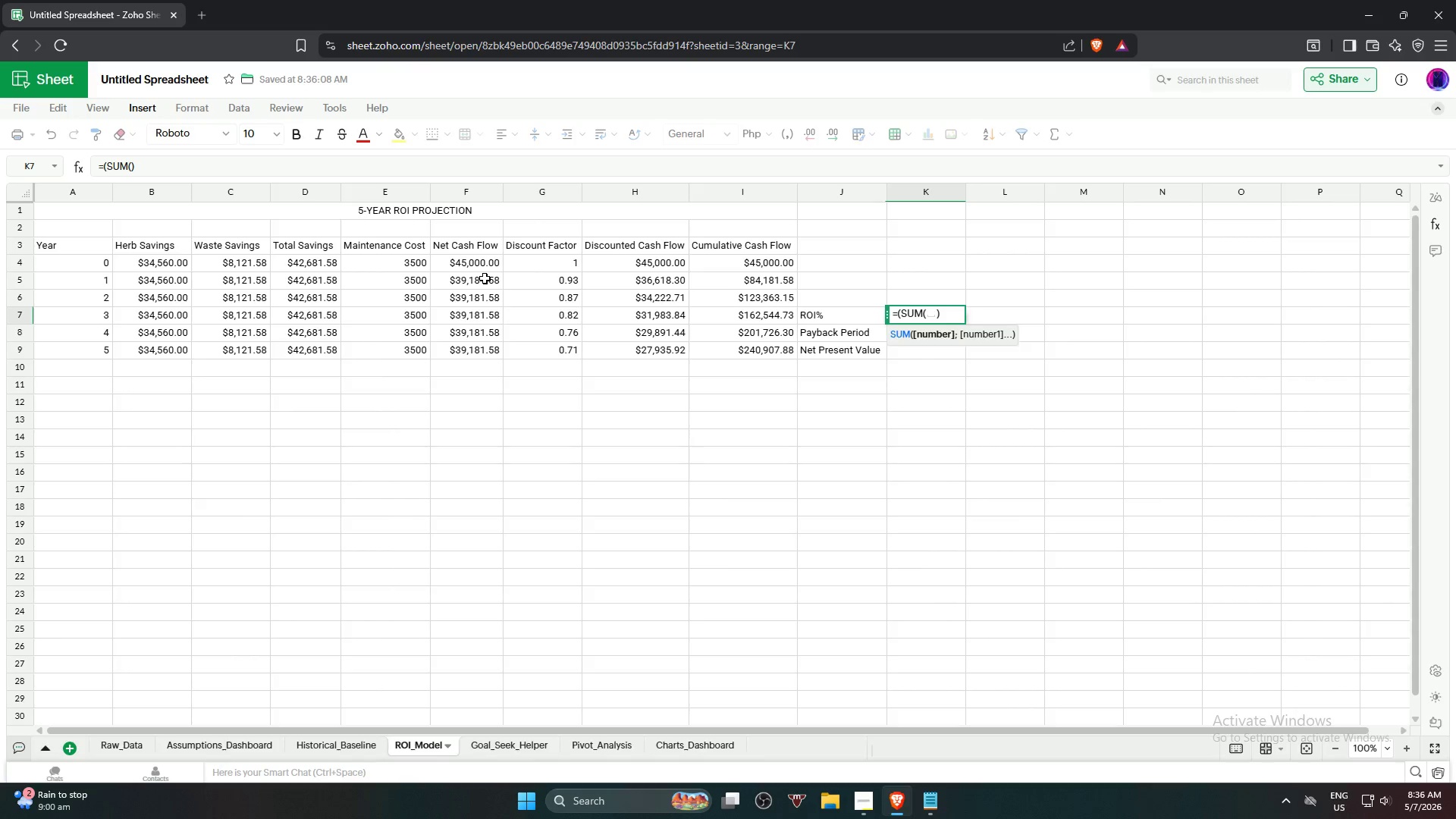 
left_click([485, 278])
 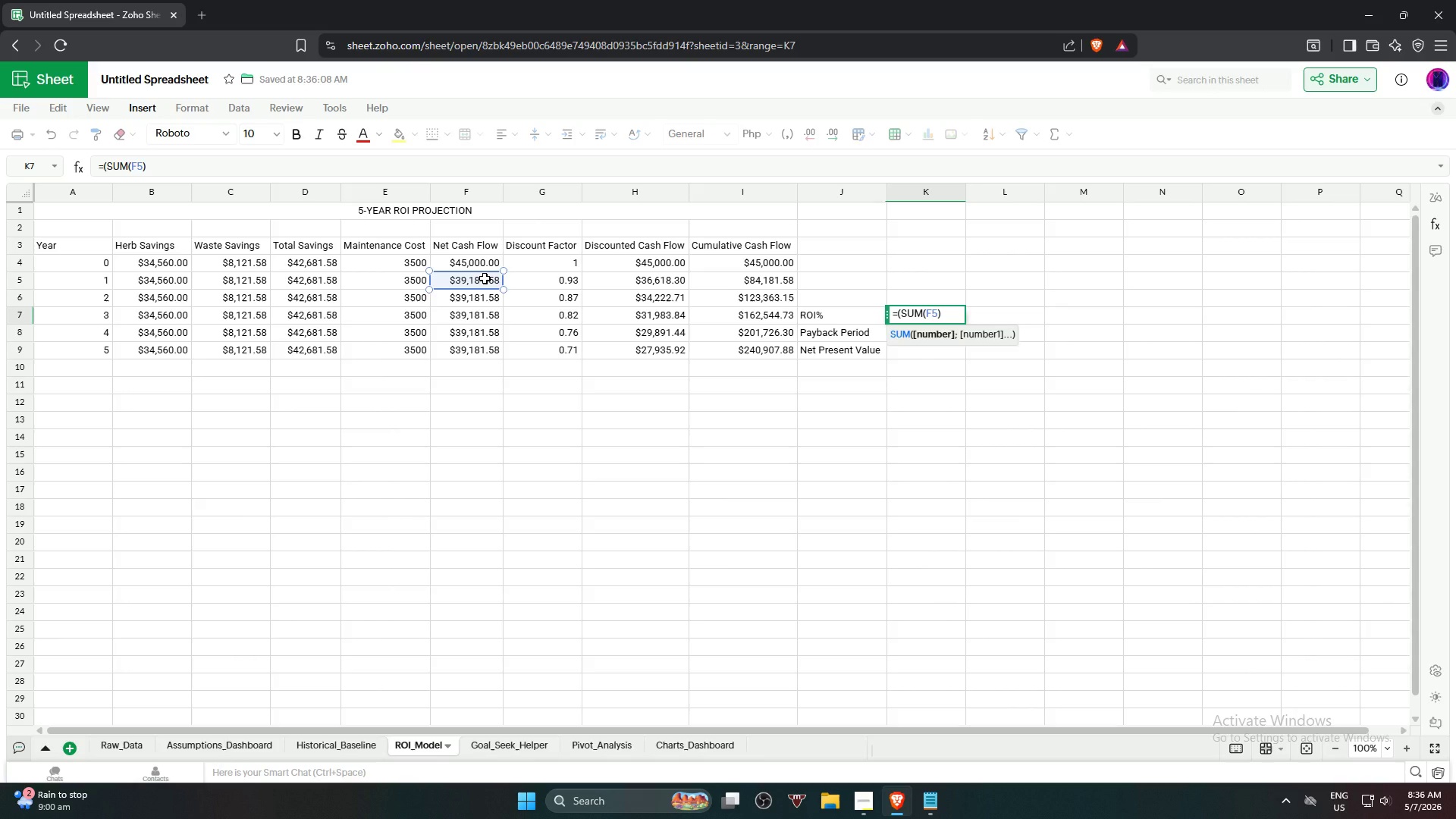 
hold_key(key=ShiftLeft, duration=4.83)
left_click_drag(start_coordinate=[485, 278], to_coordinate=[484, 351])
 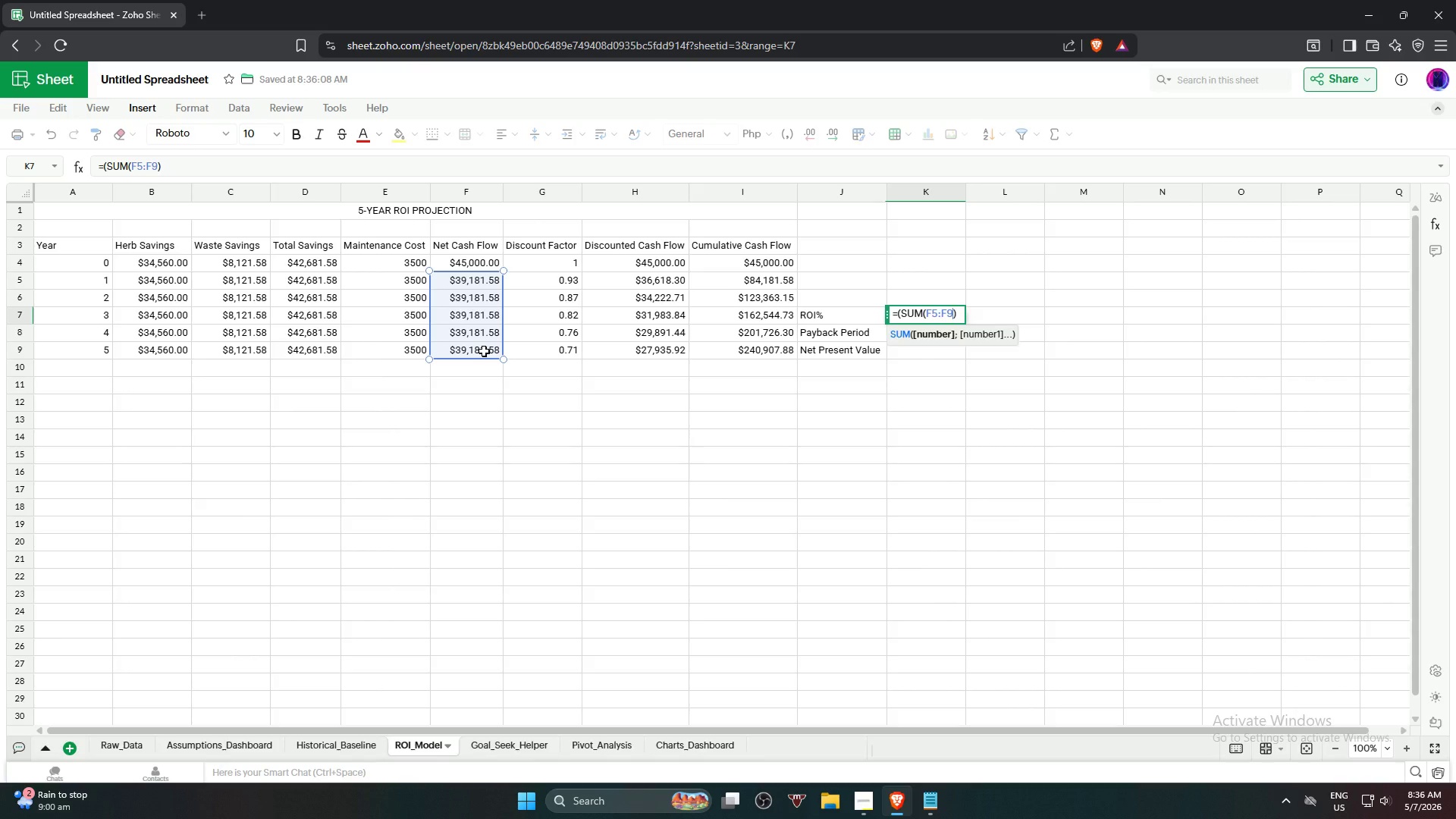 
type()-ABS()
 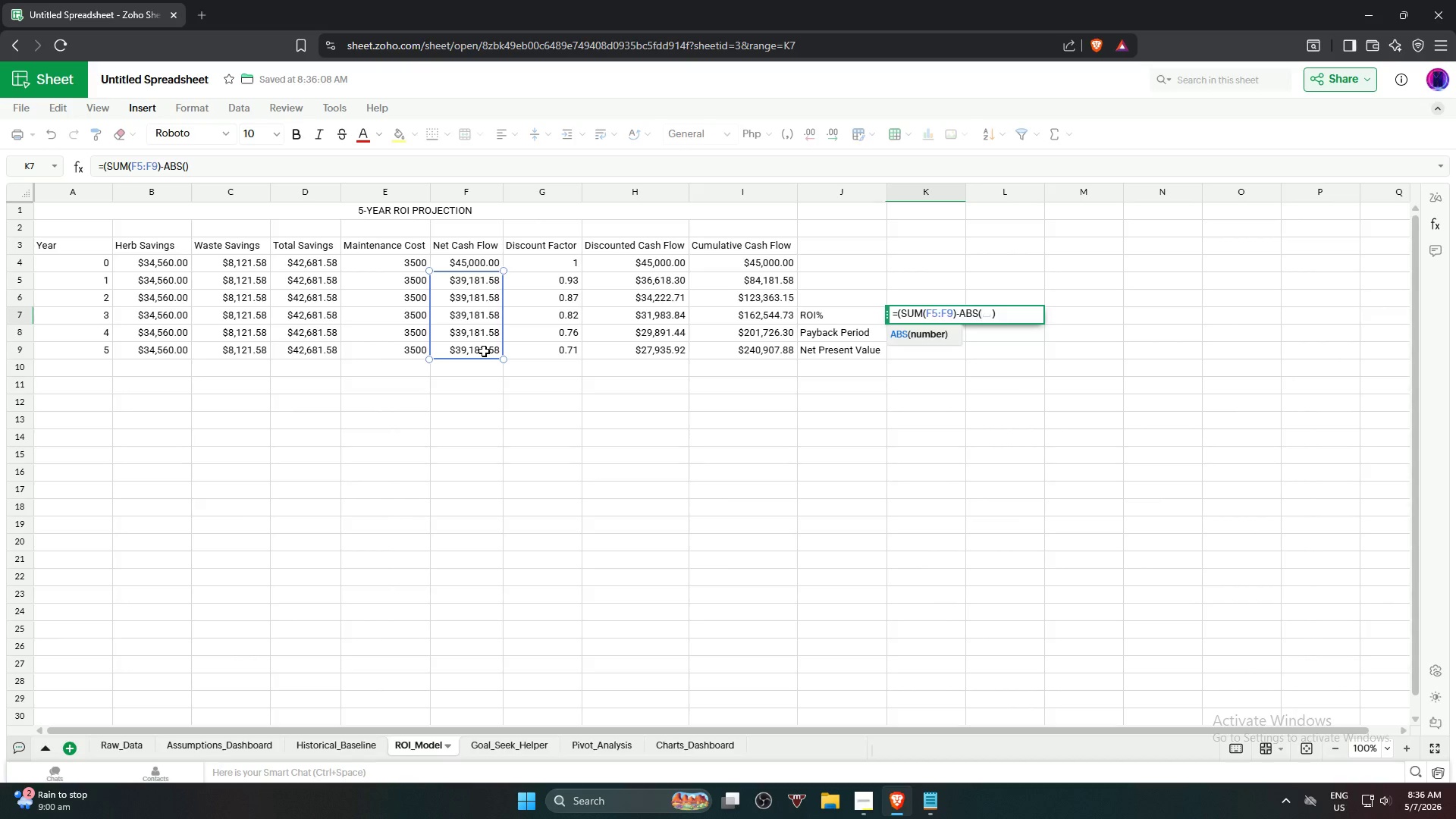 
left_click([464, 265])
 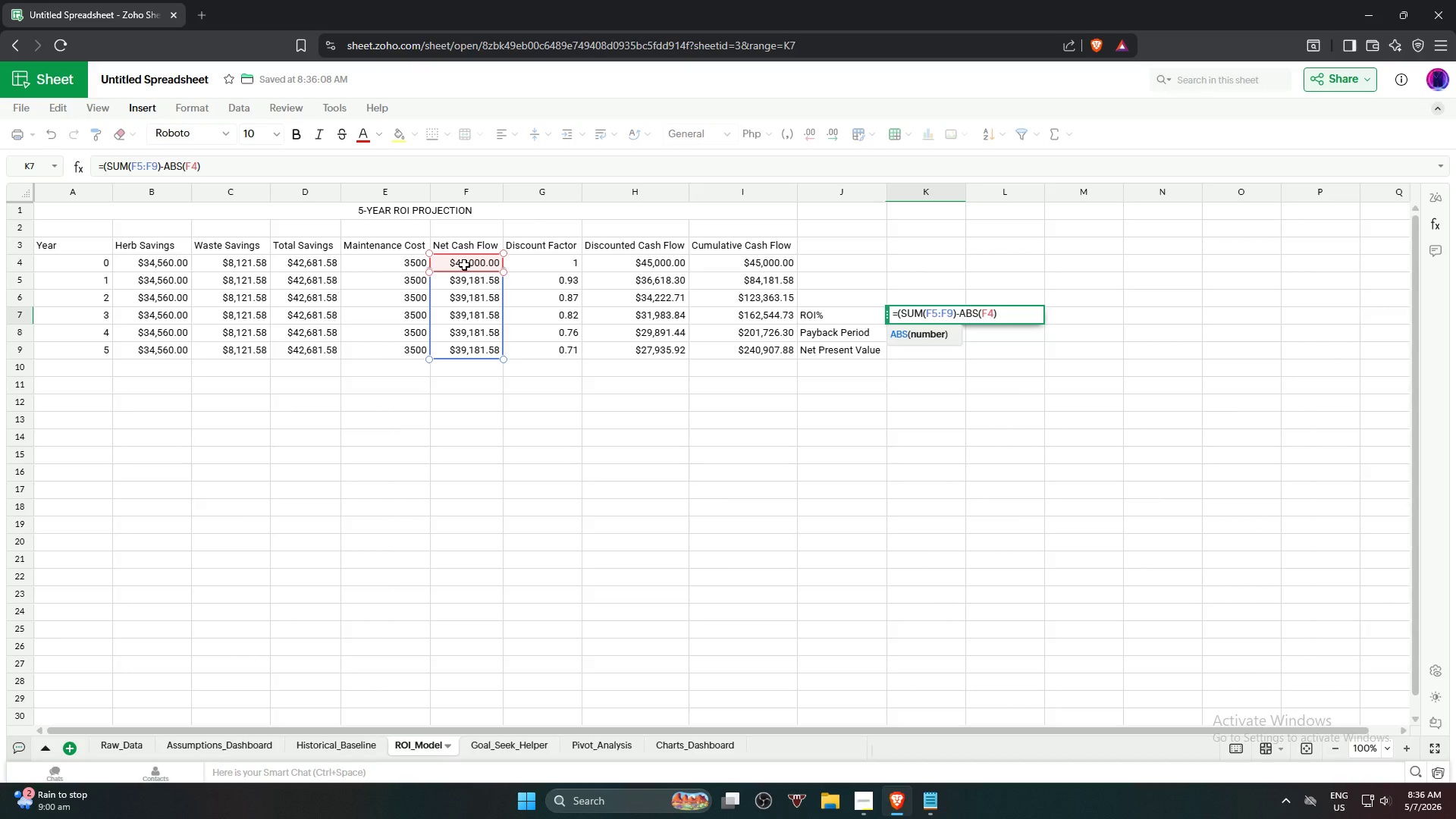 
type())/A)
 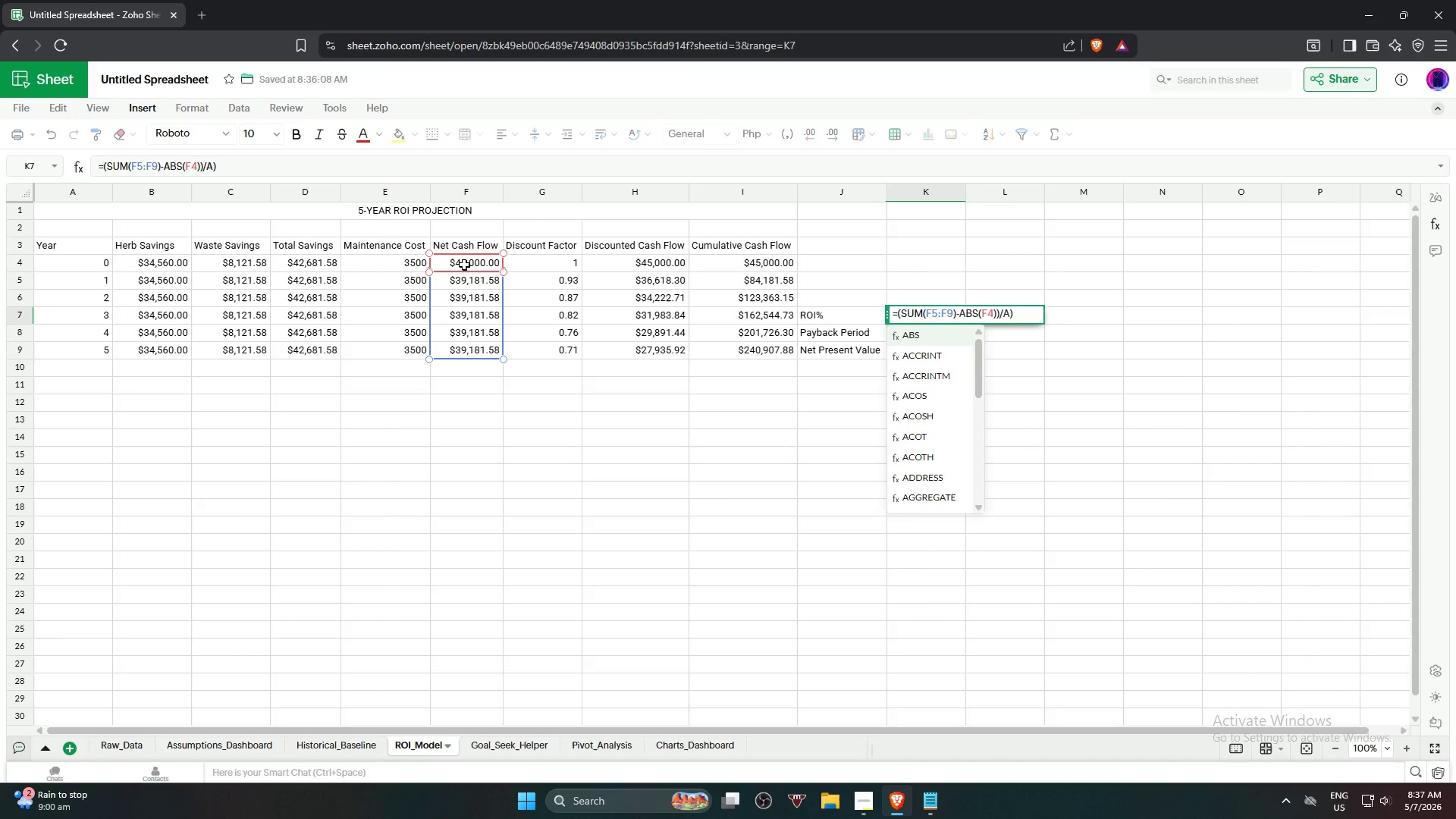 
key(Enter)
 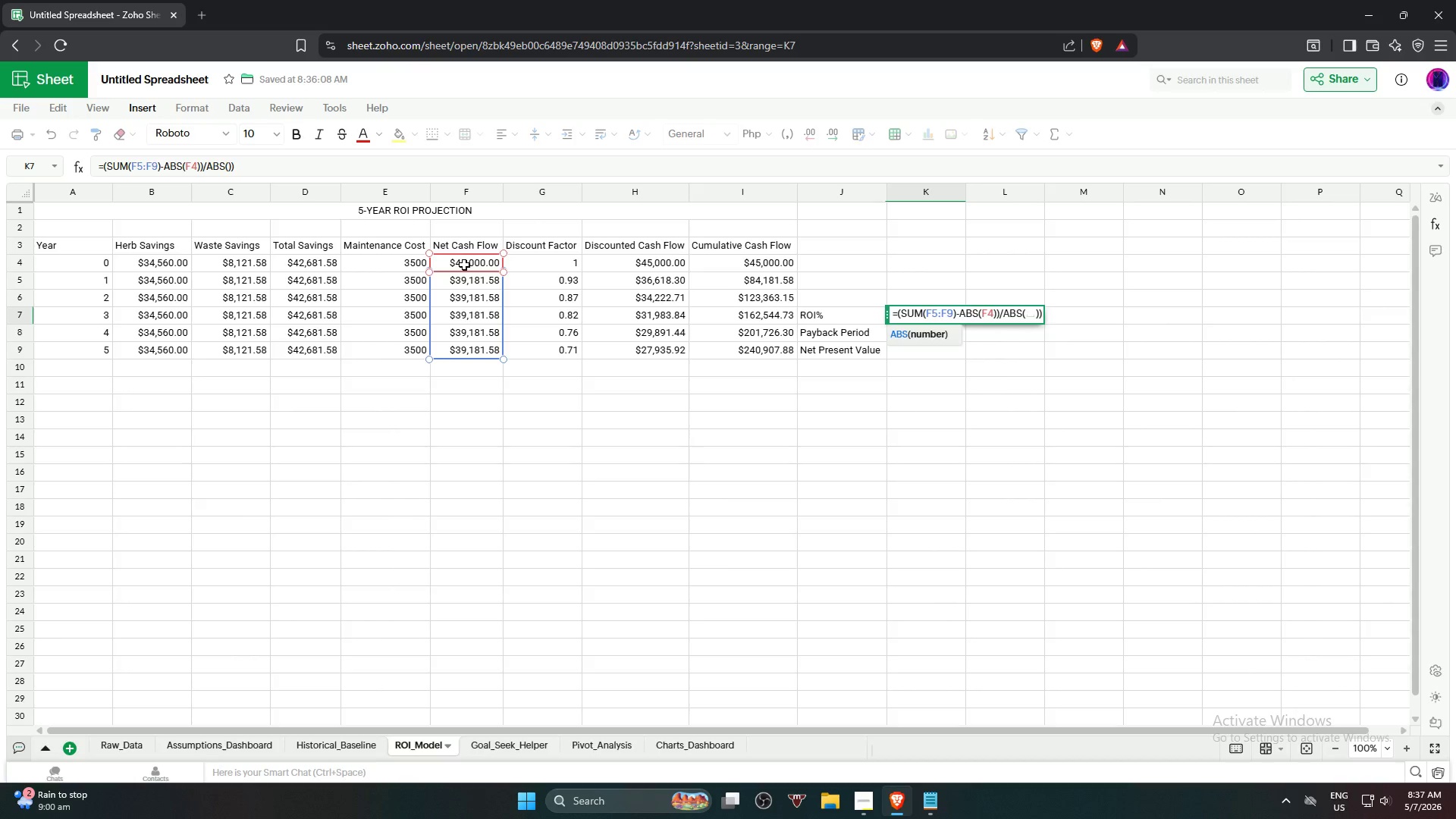 
left_click([464, 265])
 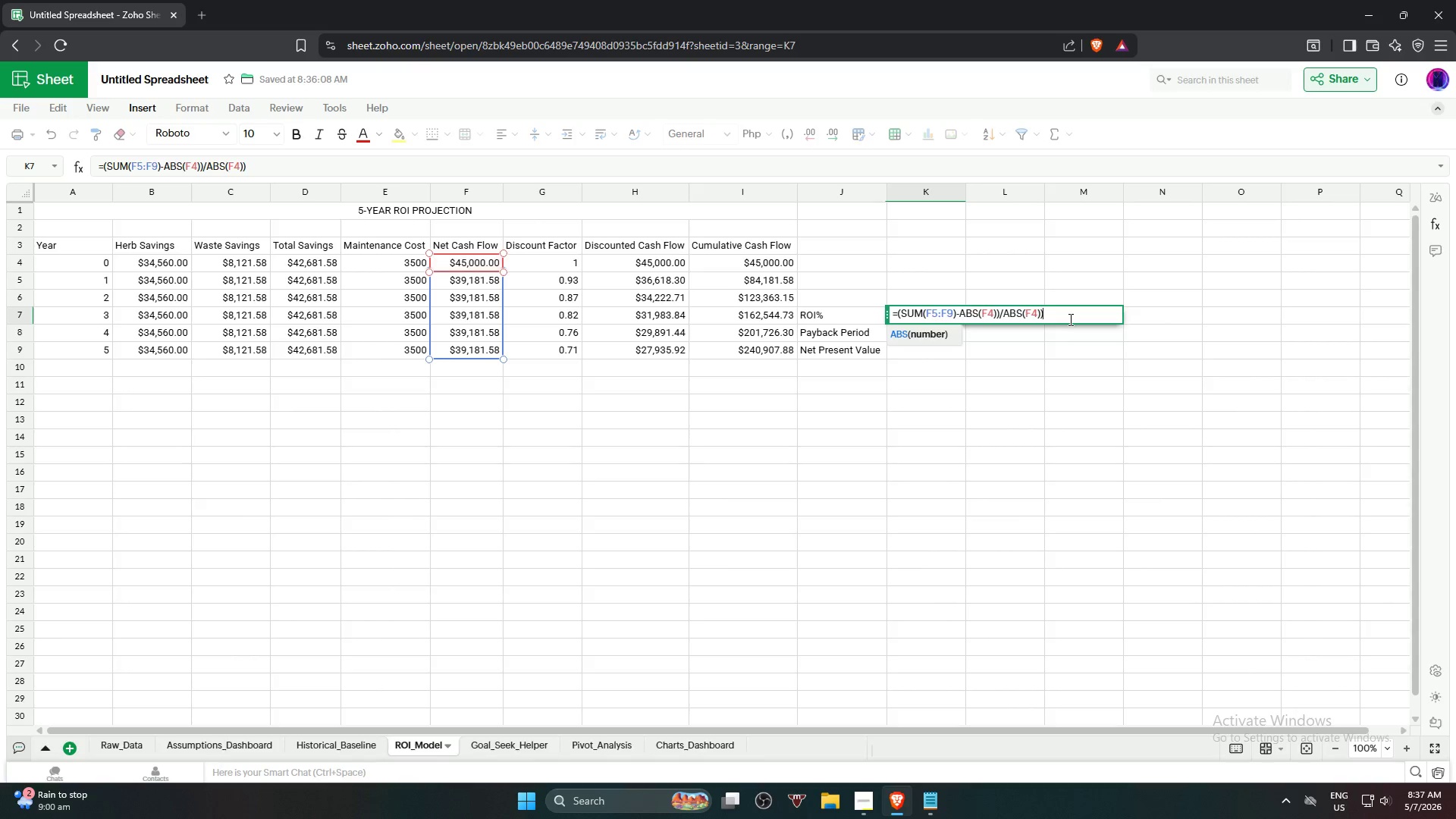 
key(Backspace)
 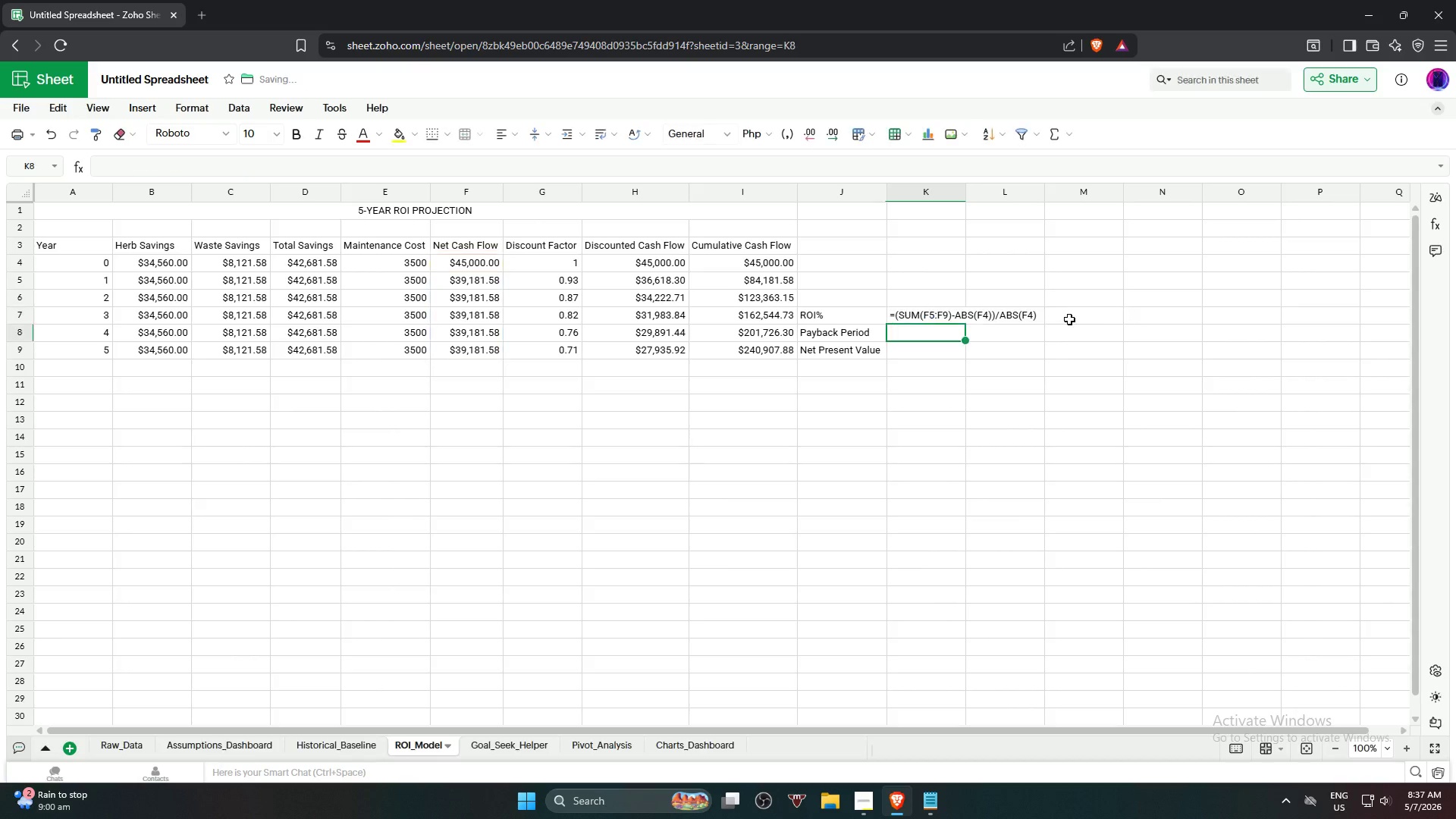 
key(Enter)
 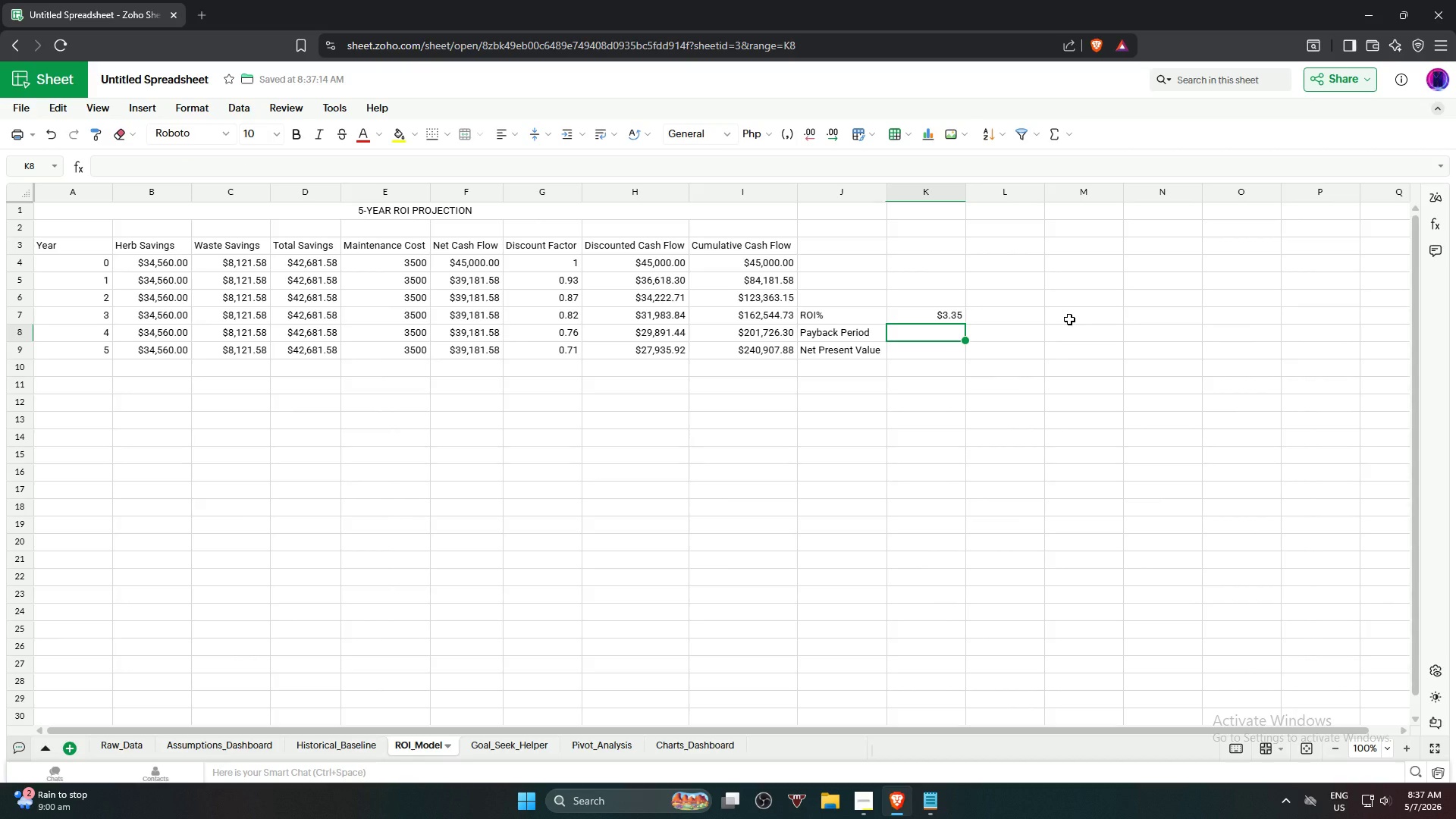 
wait(5.7)
 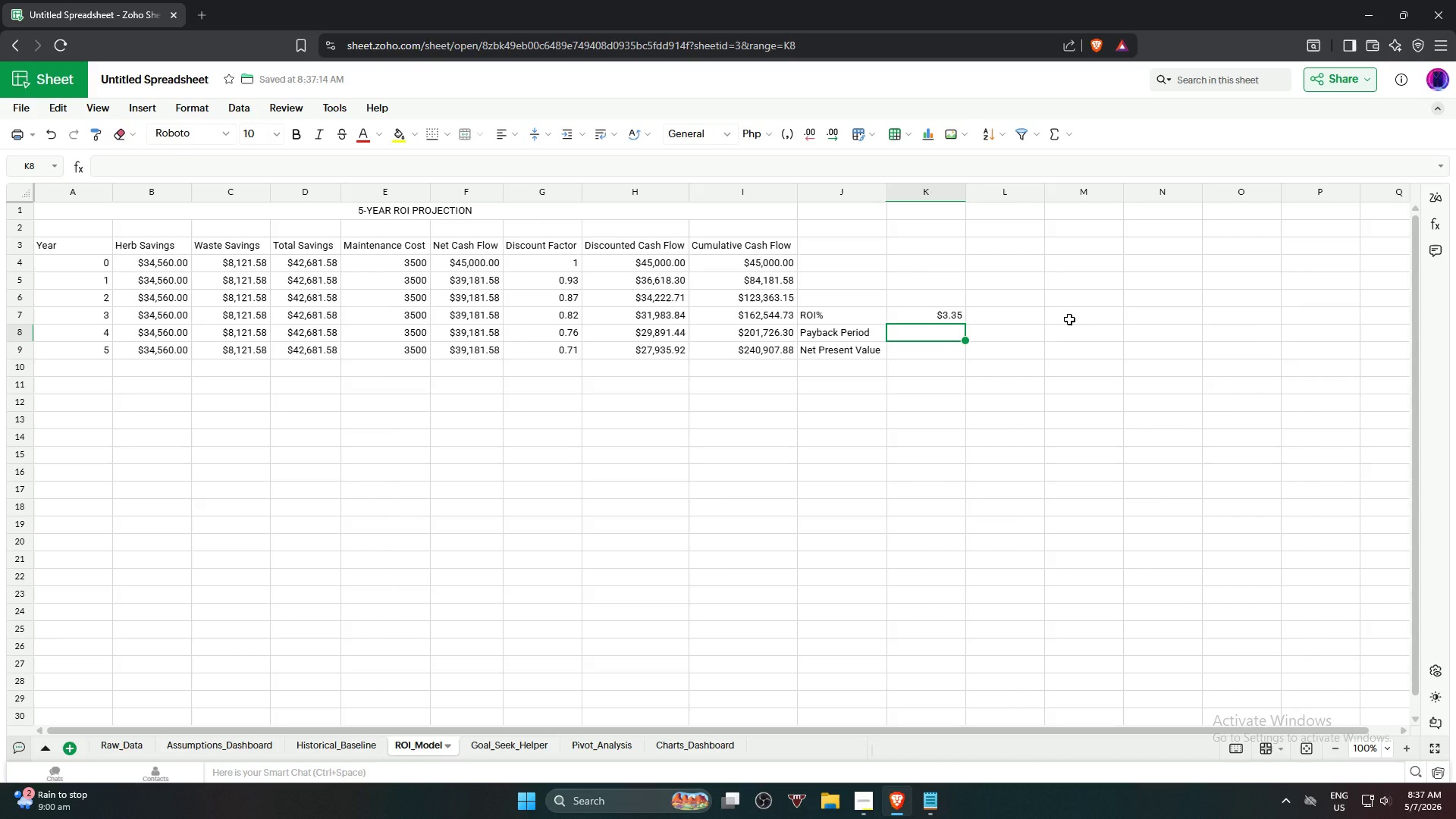 
left_click([949, 317])
 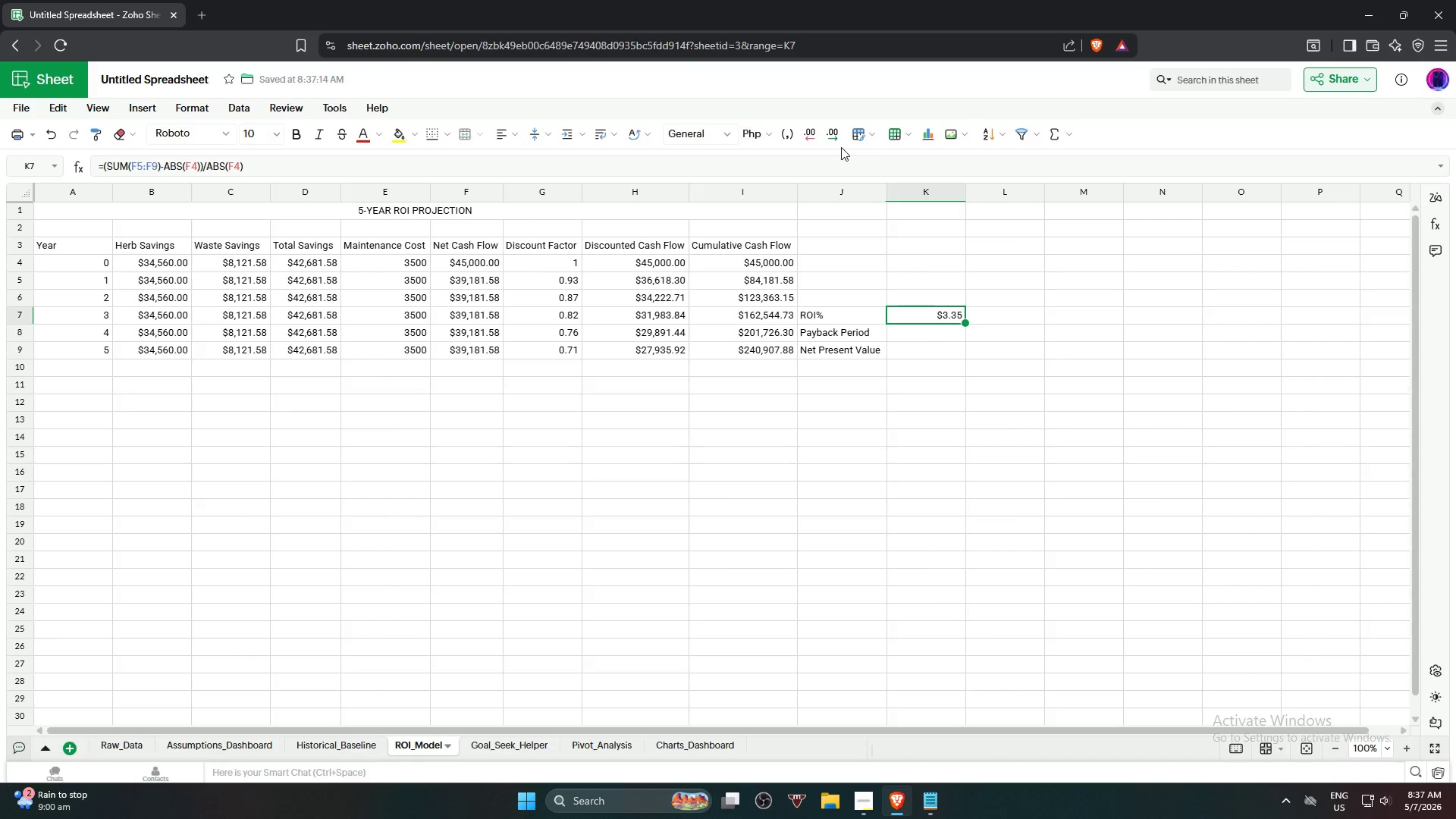 
left_click([717, 127])
 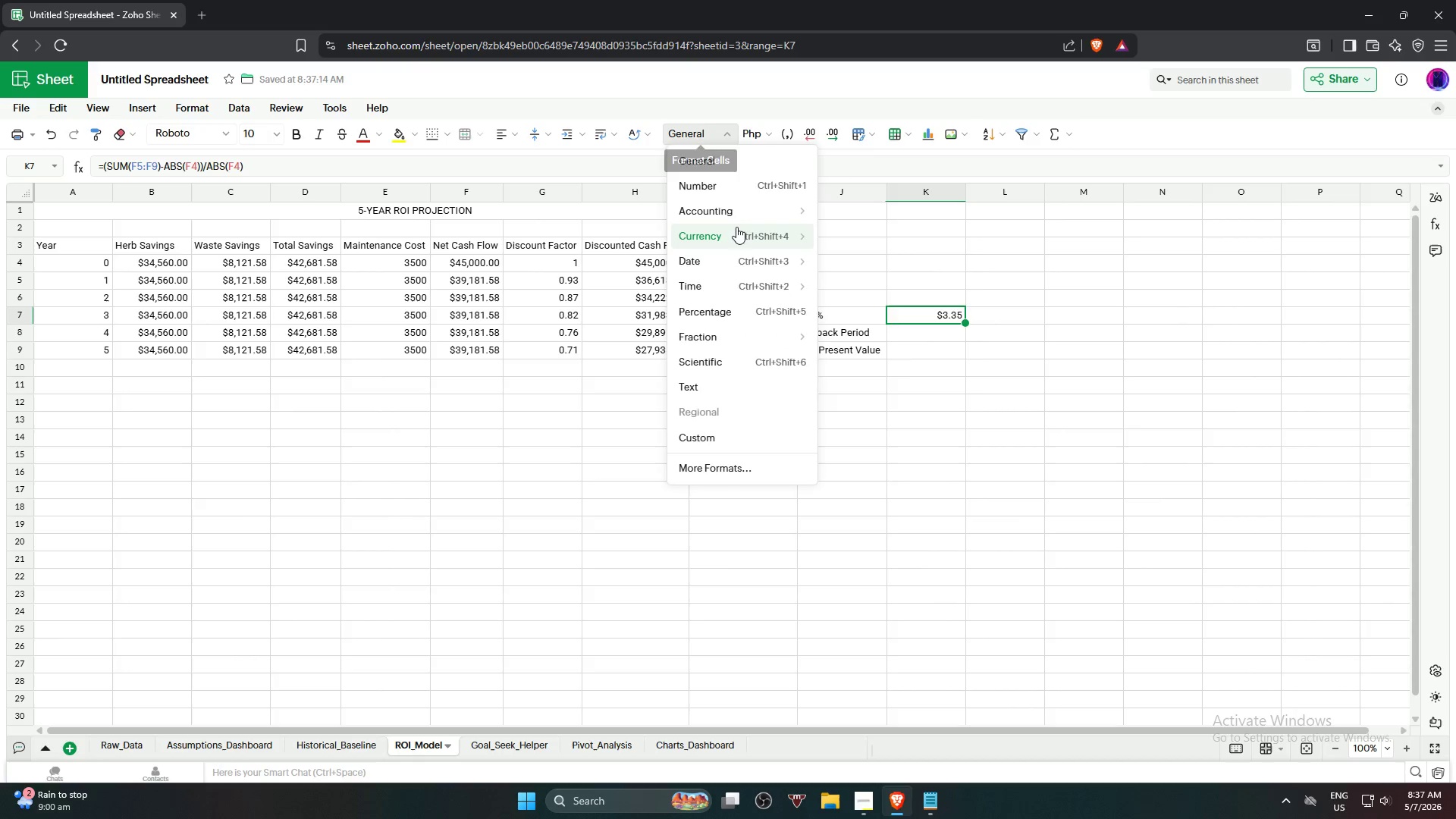 
left_click([735, 232])
 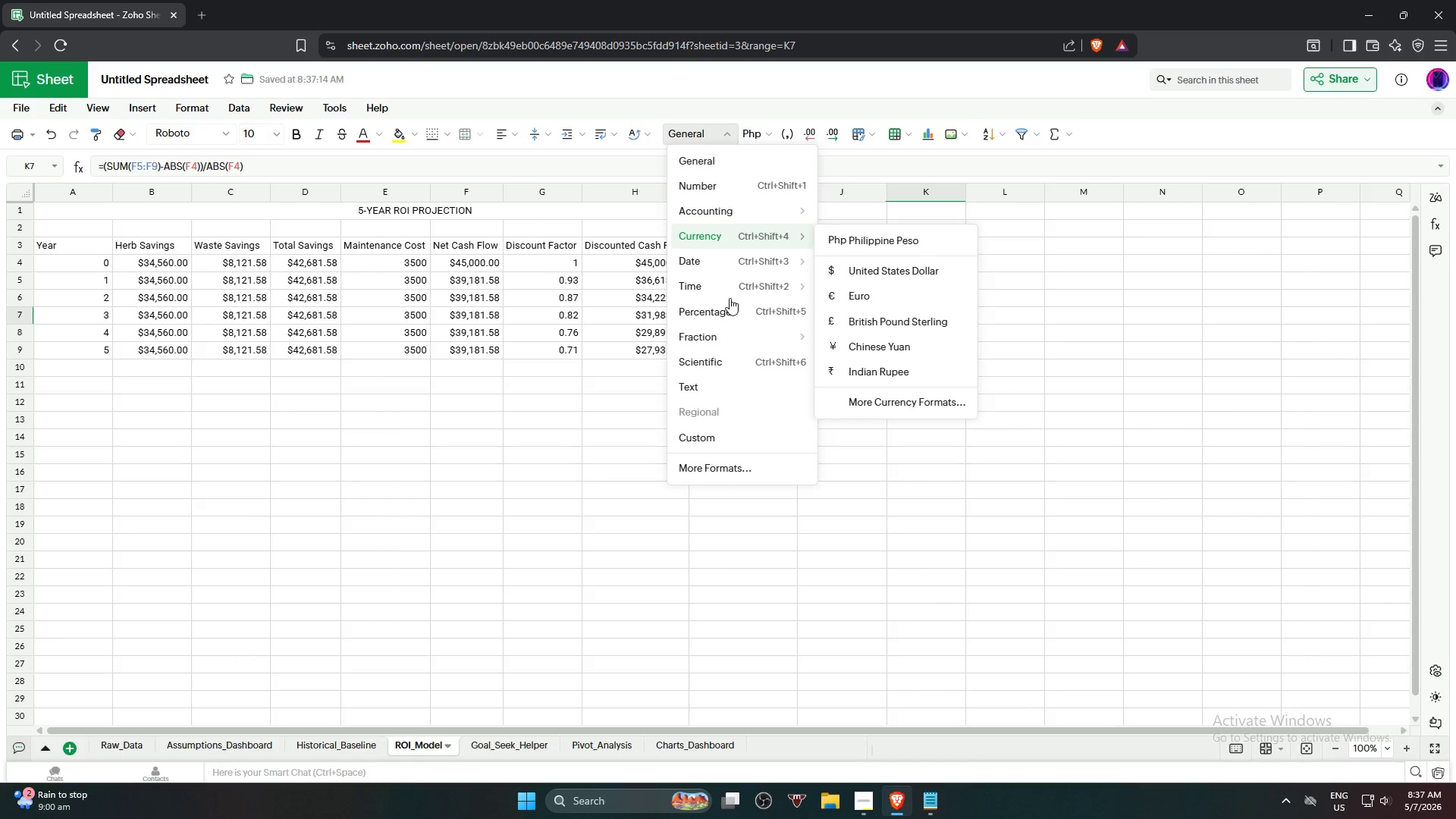 
left_click([728, 306])
 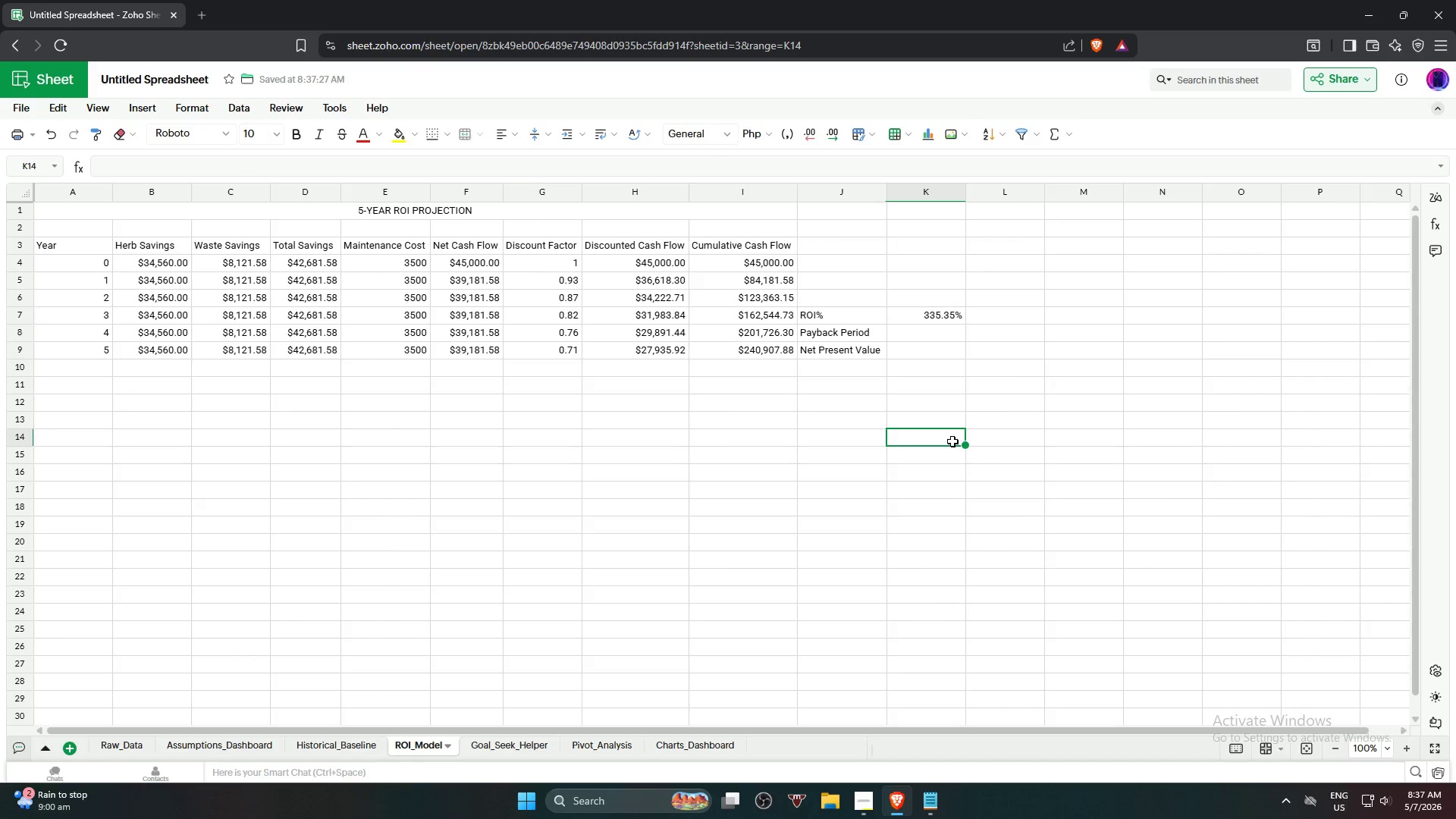 
wait(6.27)
 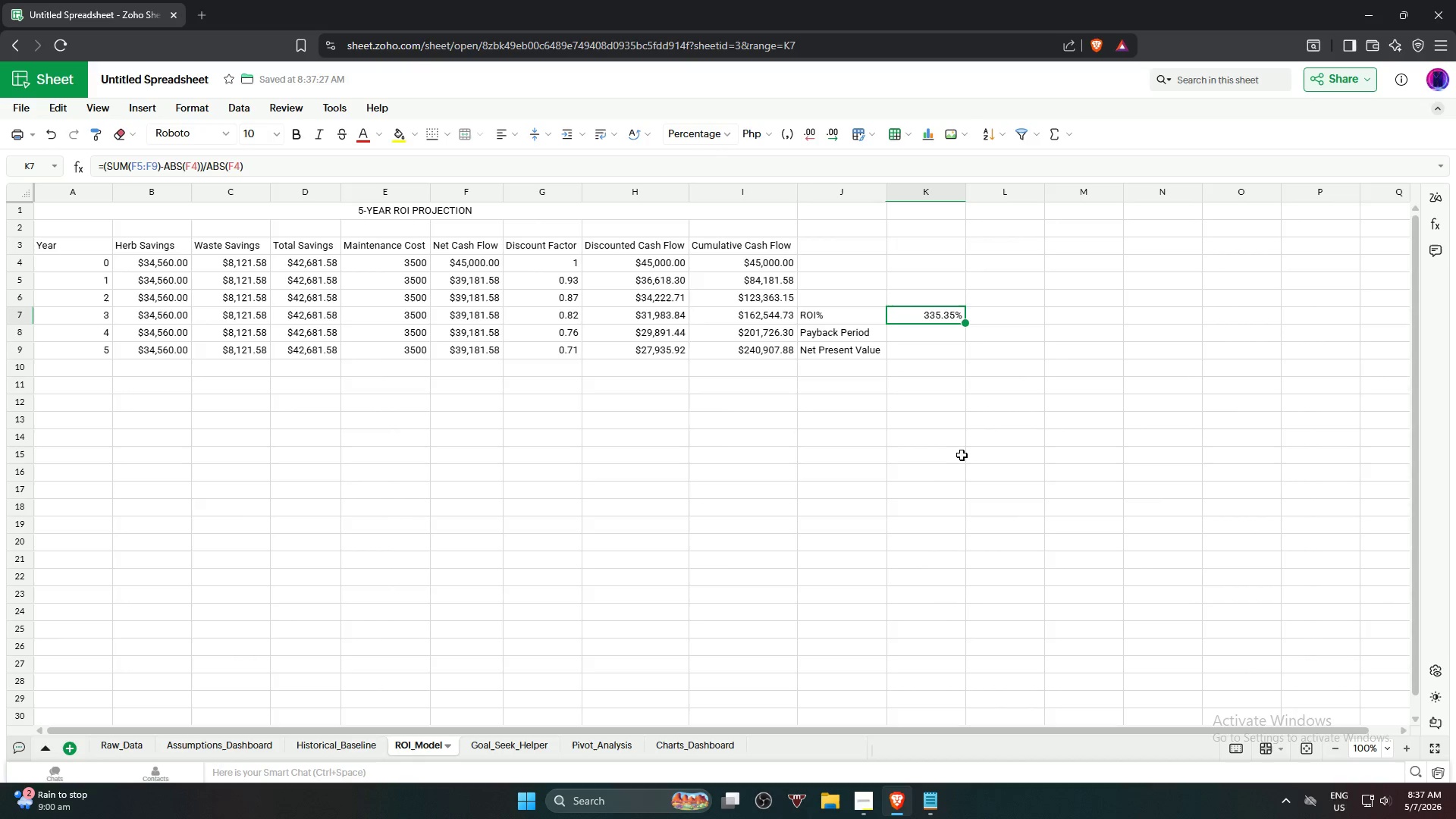 
left_click([925, 322])
 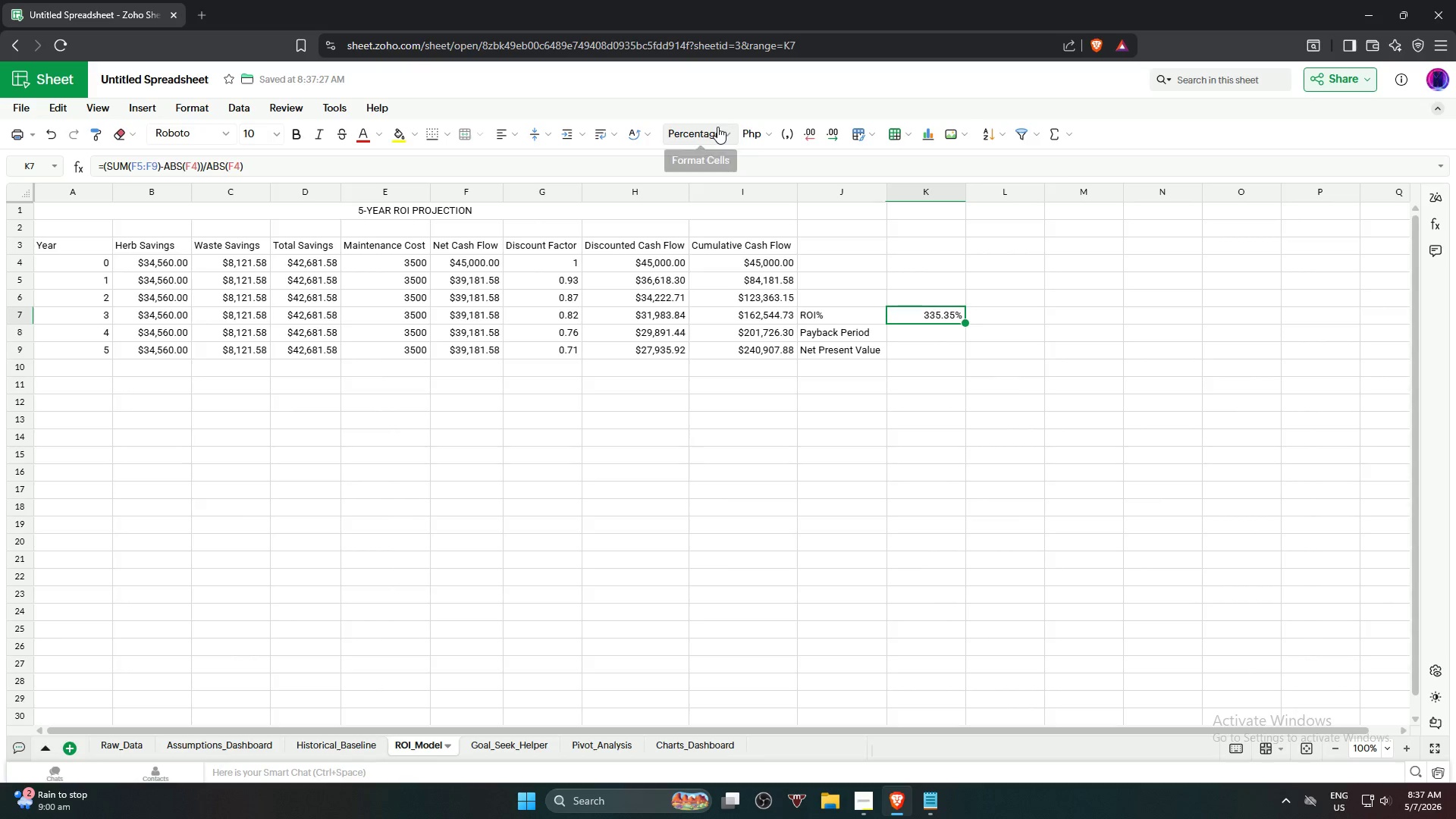 
left_click([717, 127])
 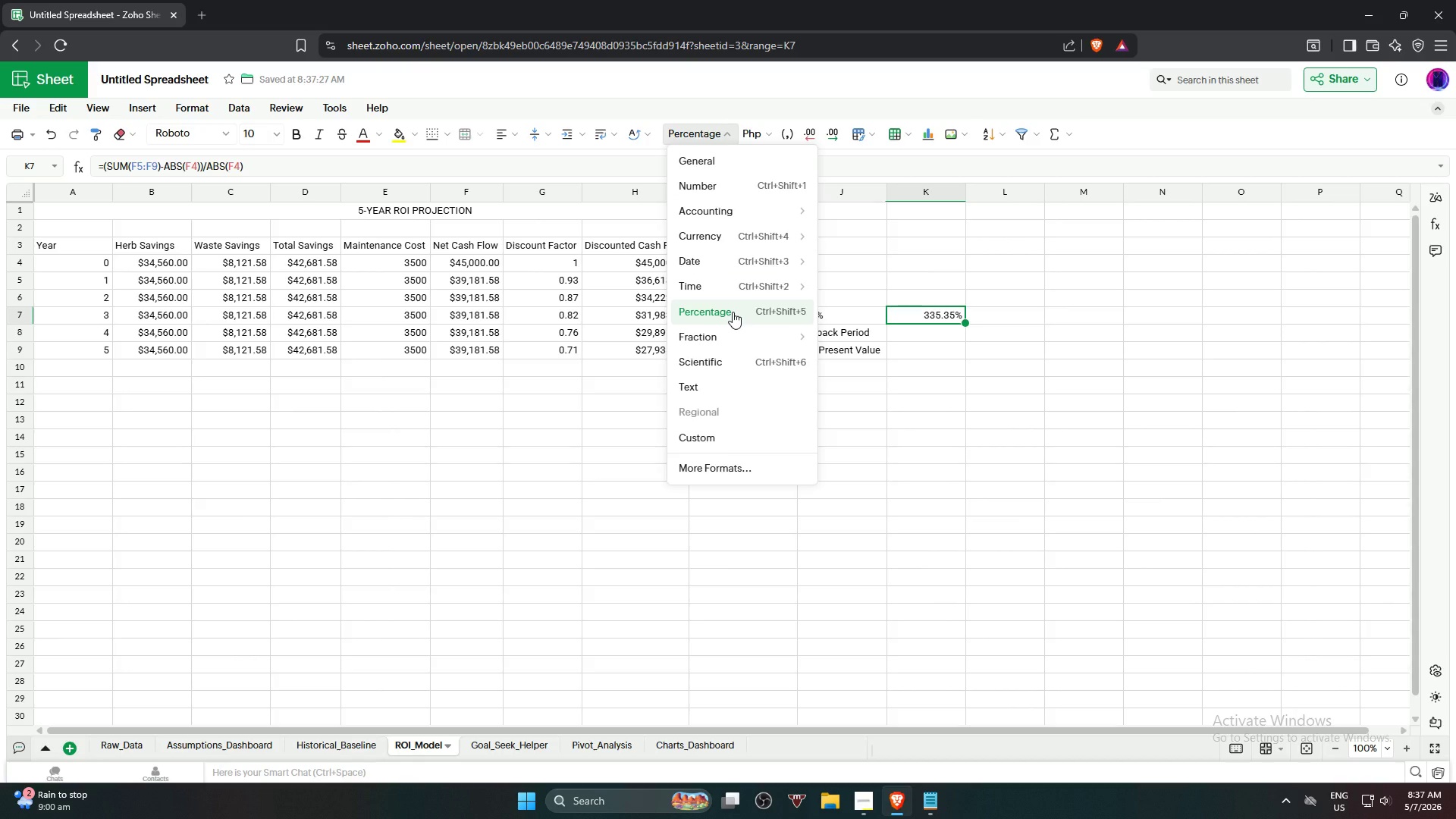 
mouse_move([743, 328])
 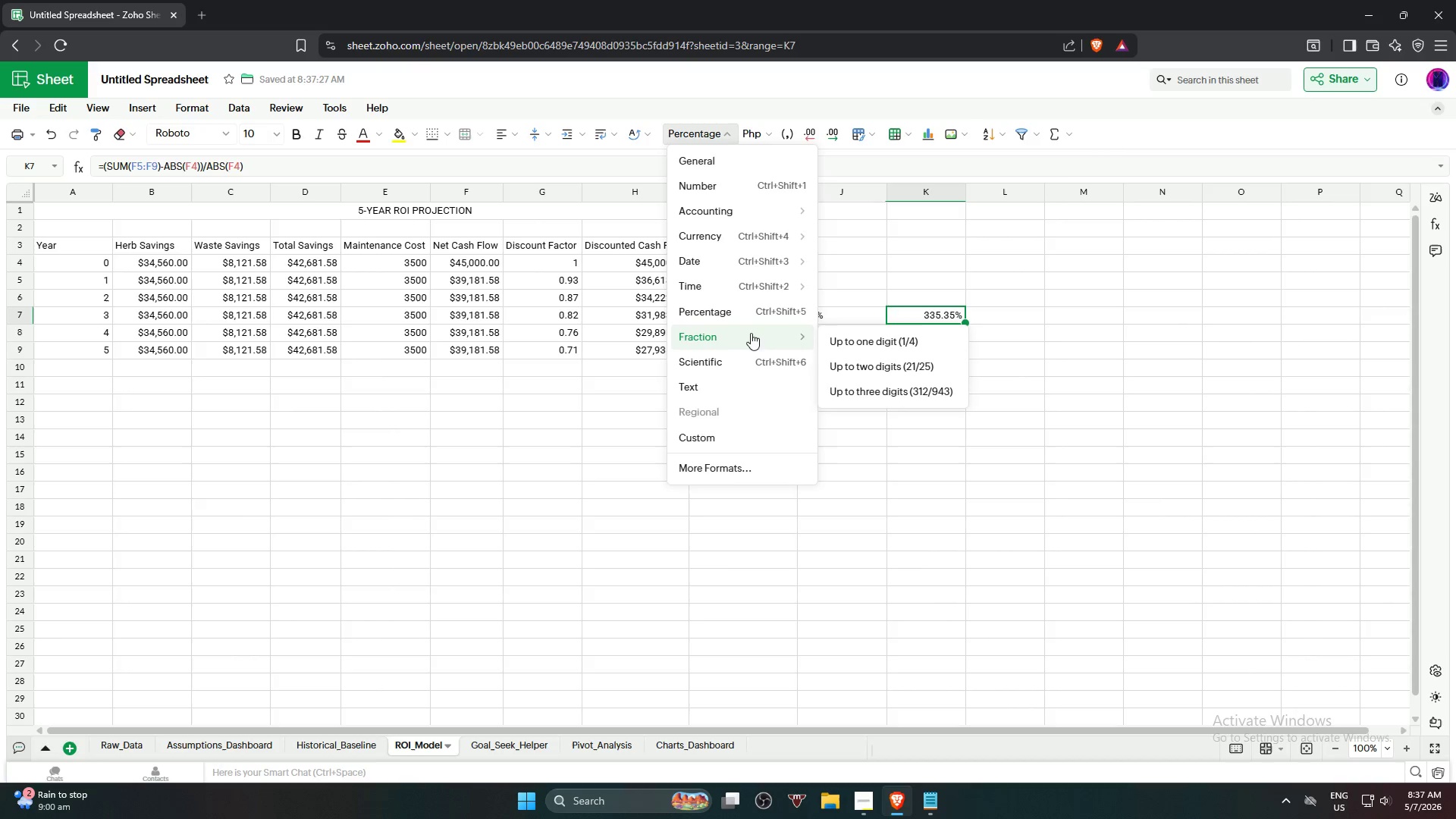 
left_click([839, 344])
 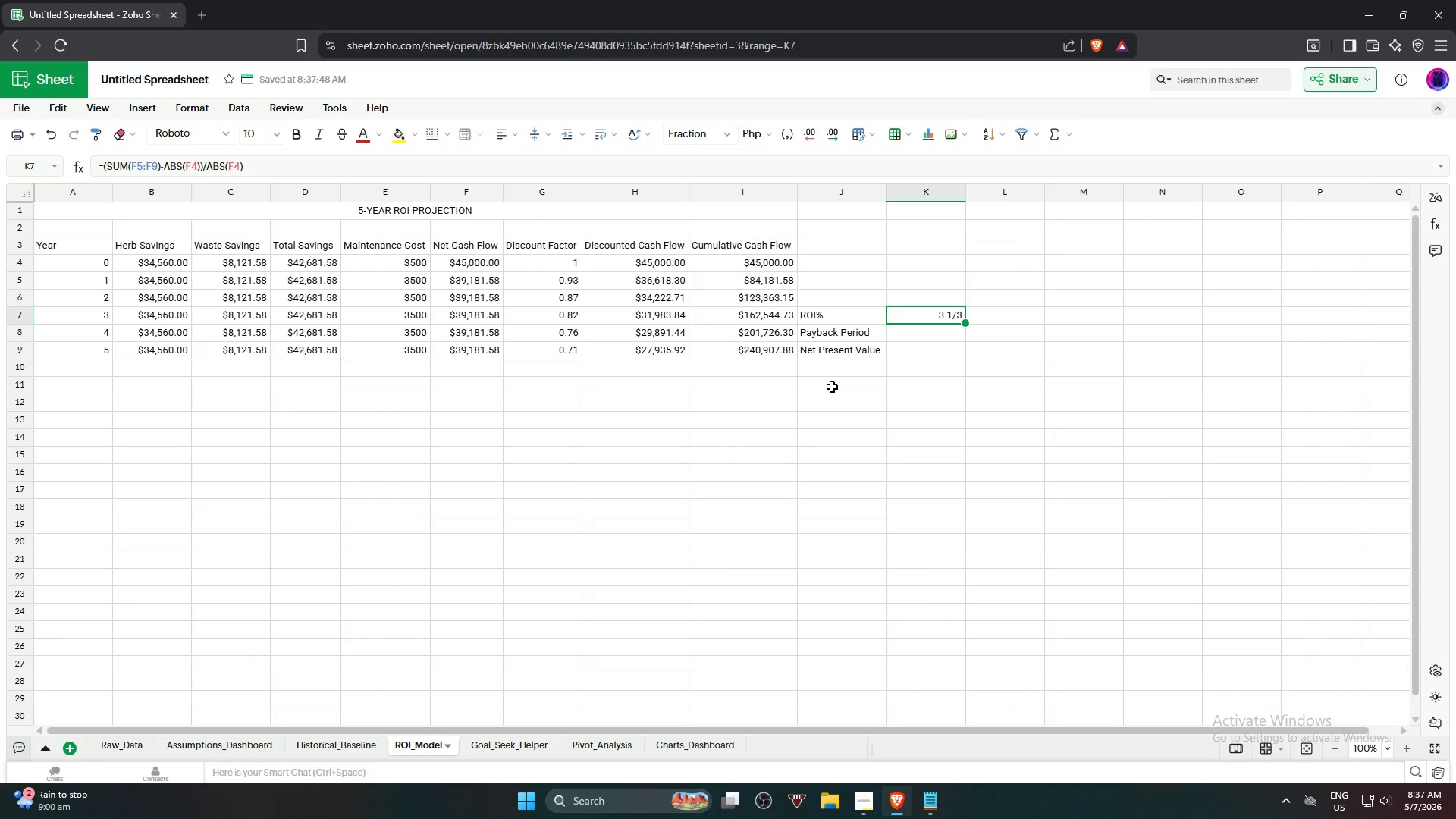 
key(Control+Z)
 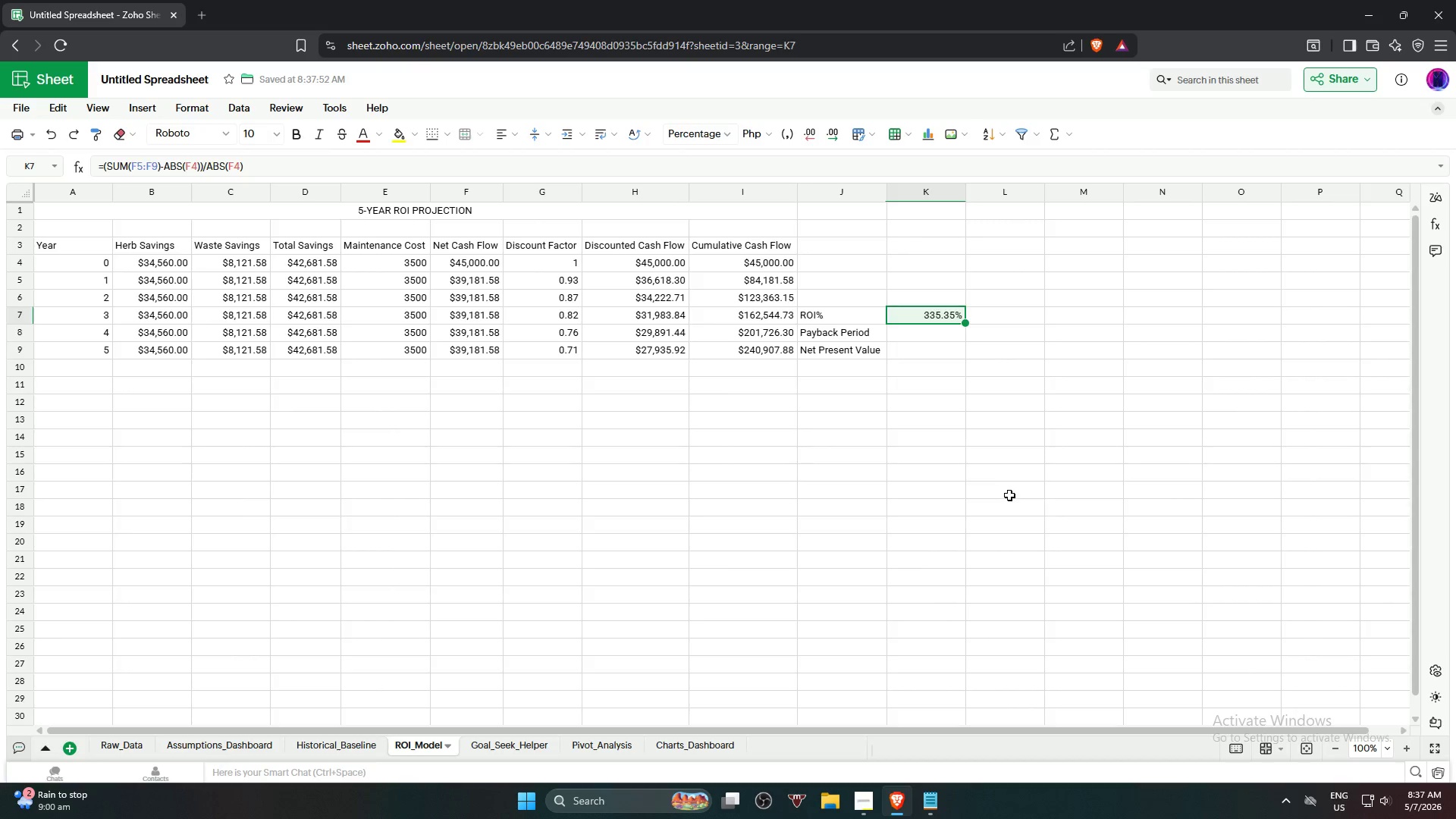 
left_click([1009, 495])
 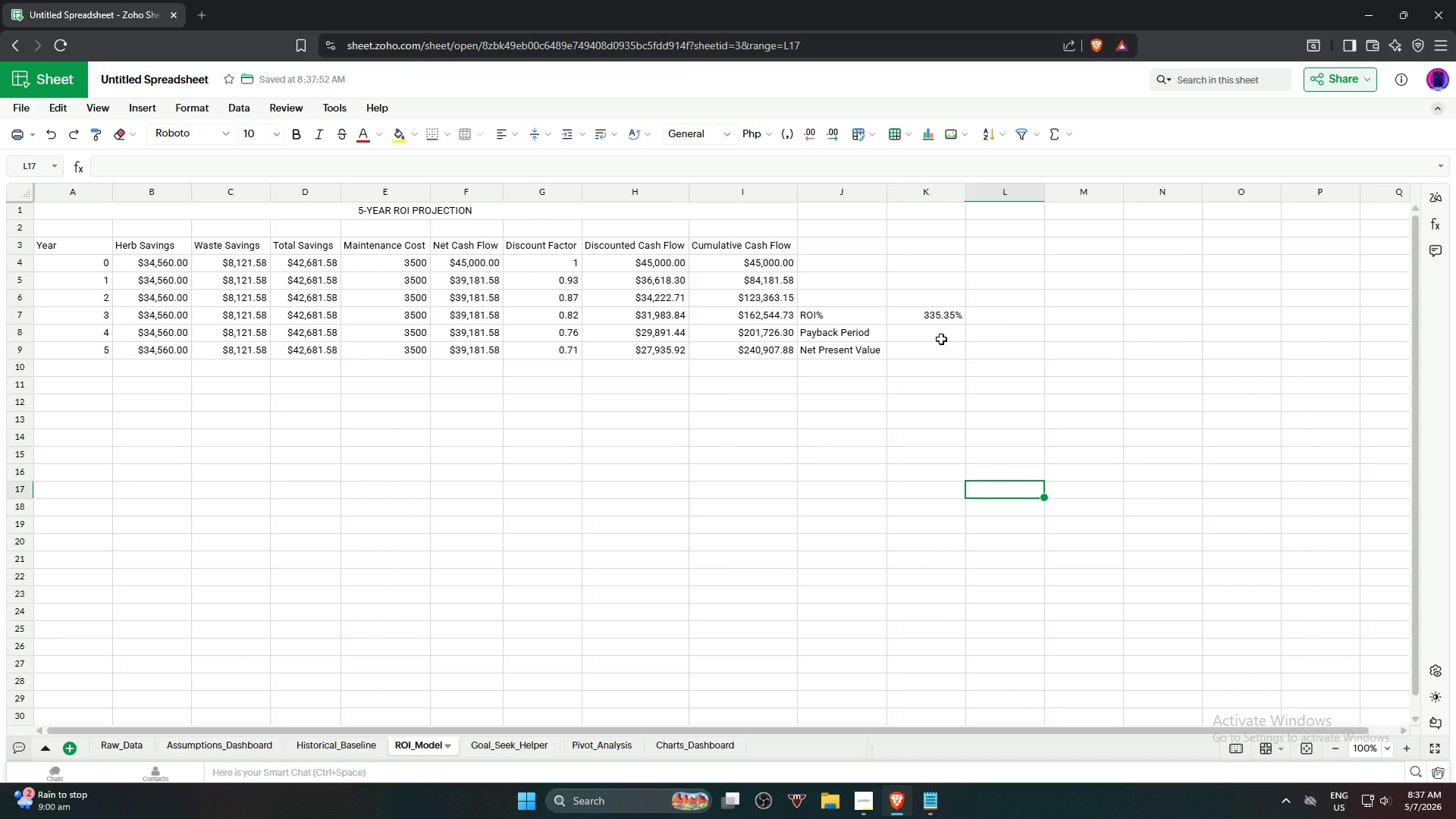 
wait(8.91)
 